 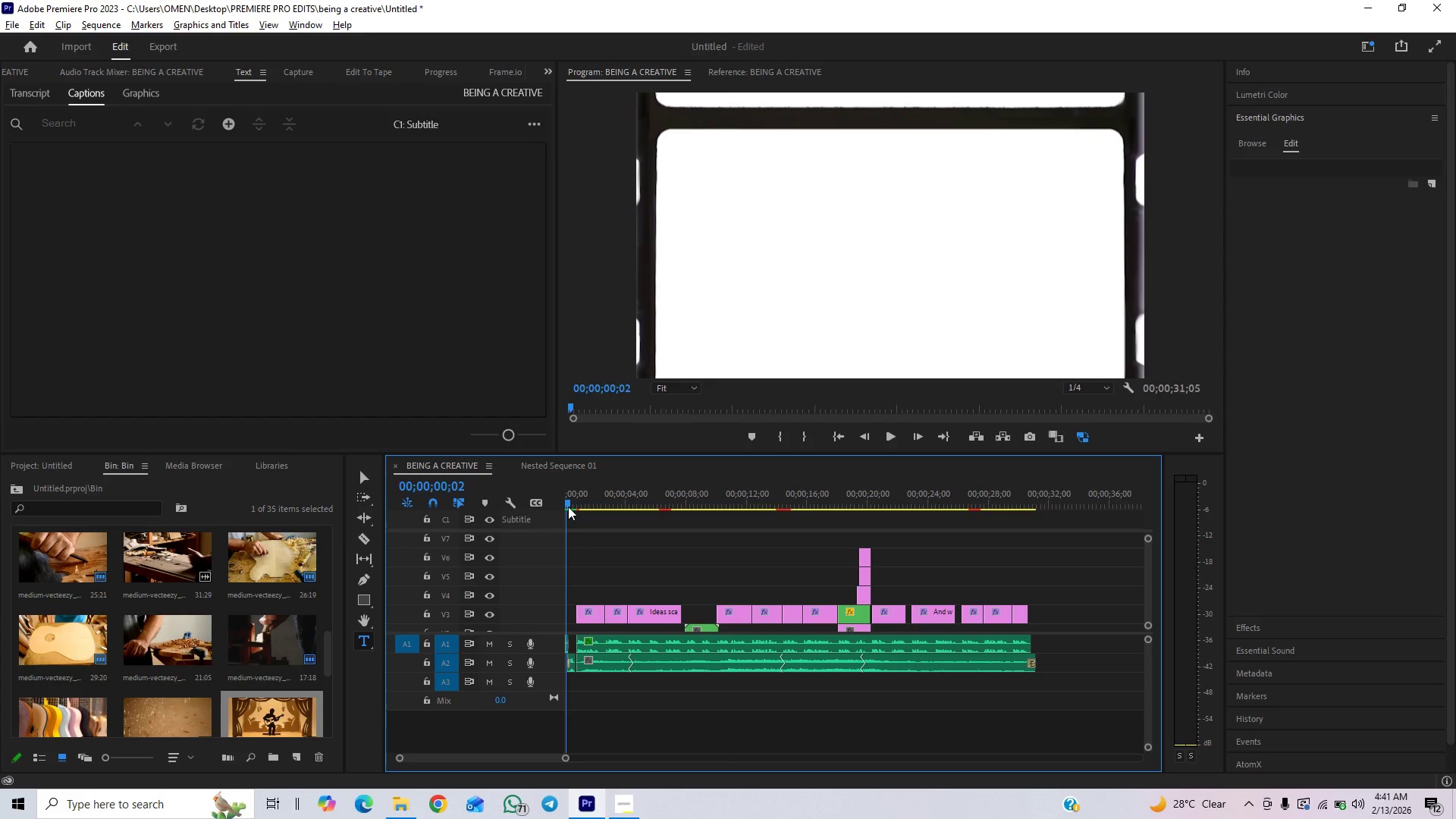 
key(Space)
 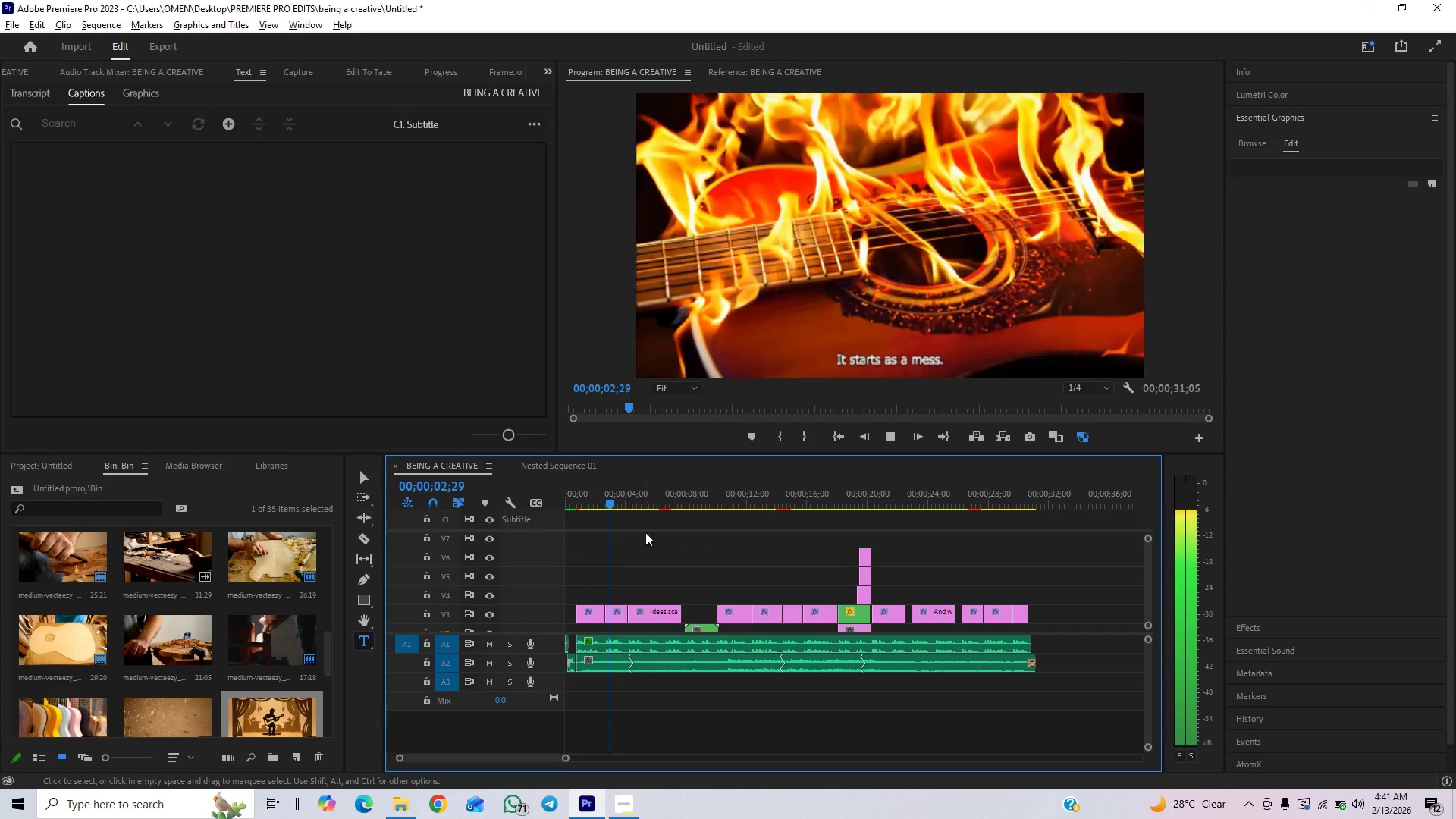 
key(Space)
 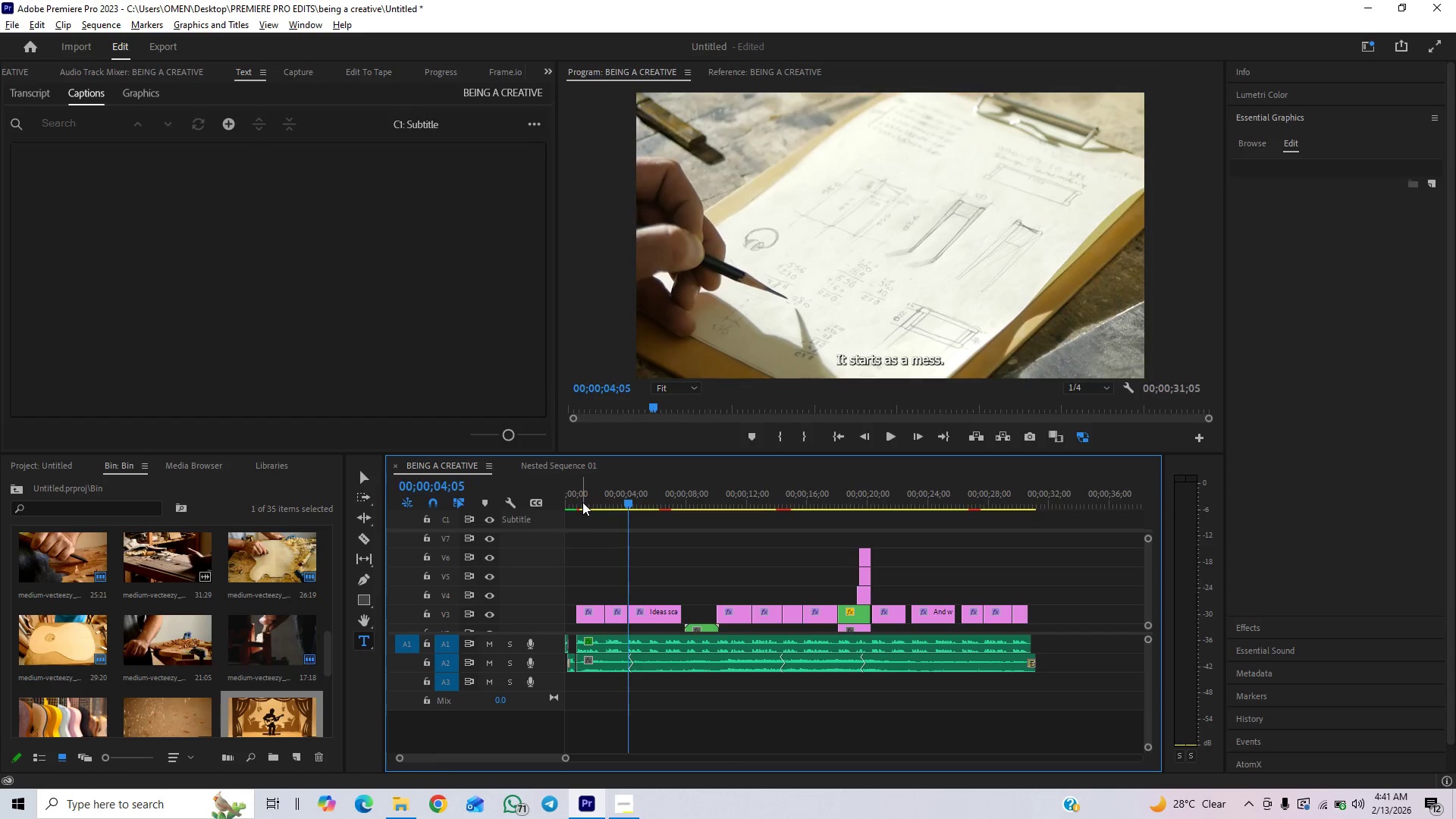 
left_click([582, 502])
 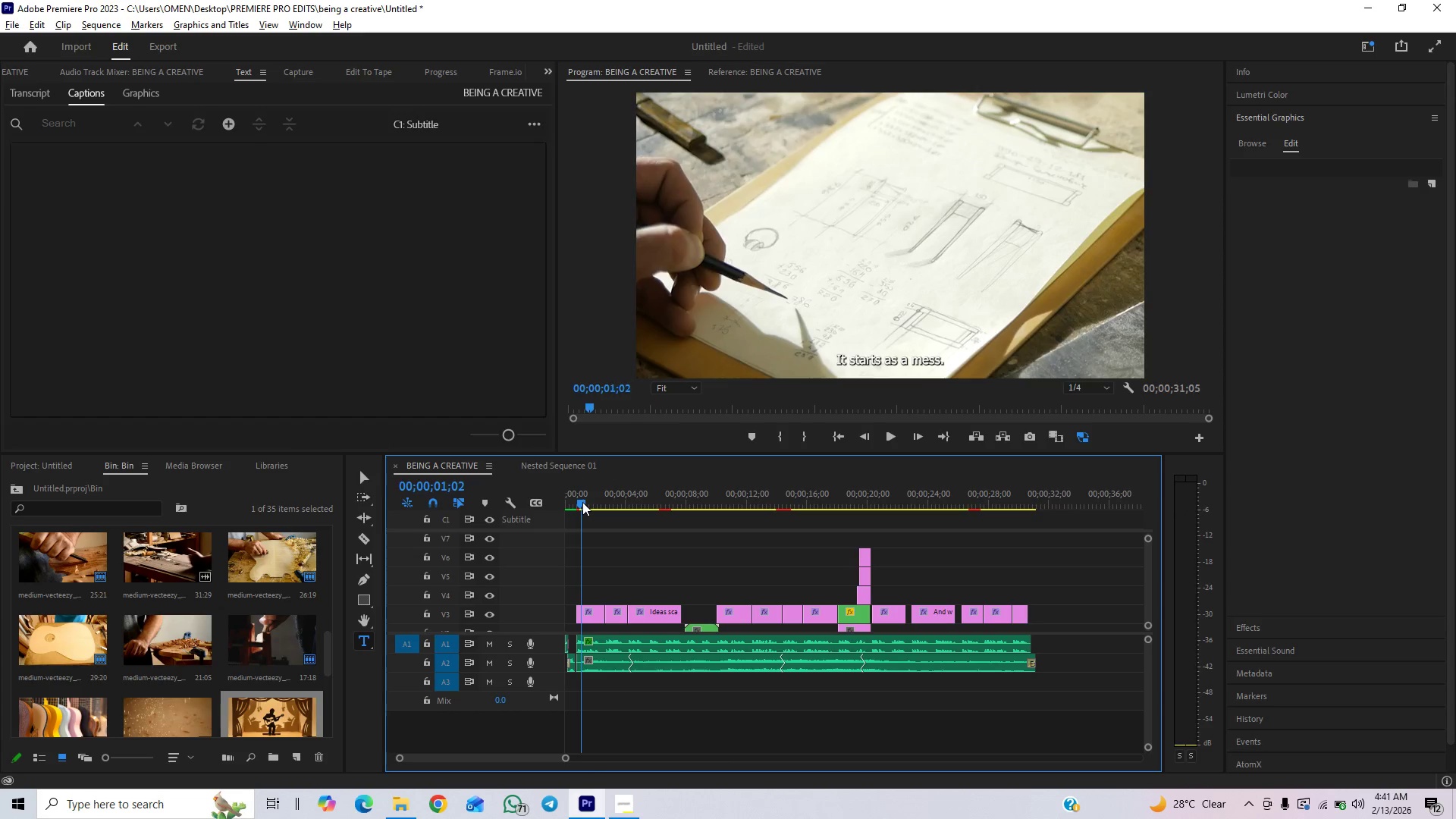 
key(Space)
 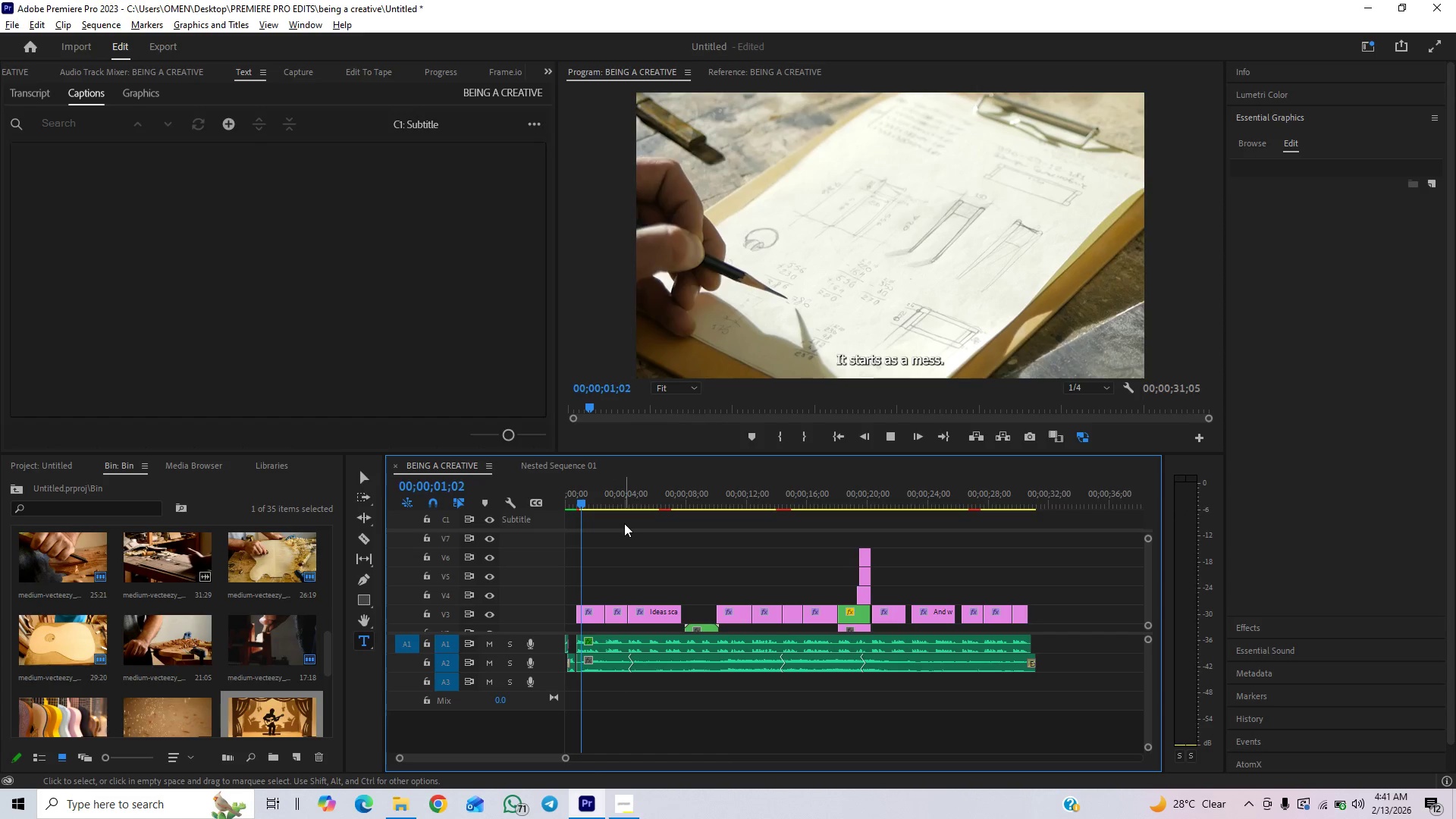 
key(Space)
 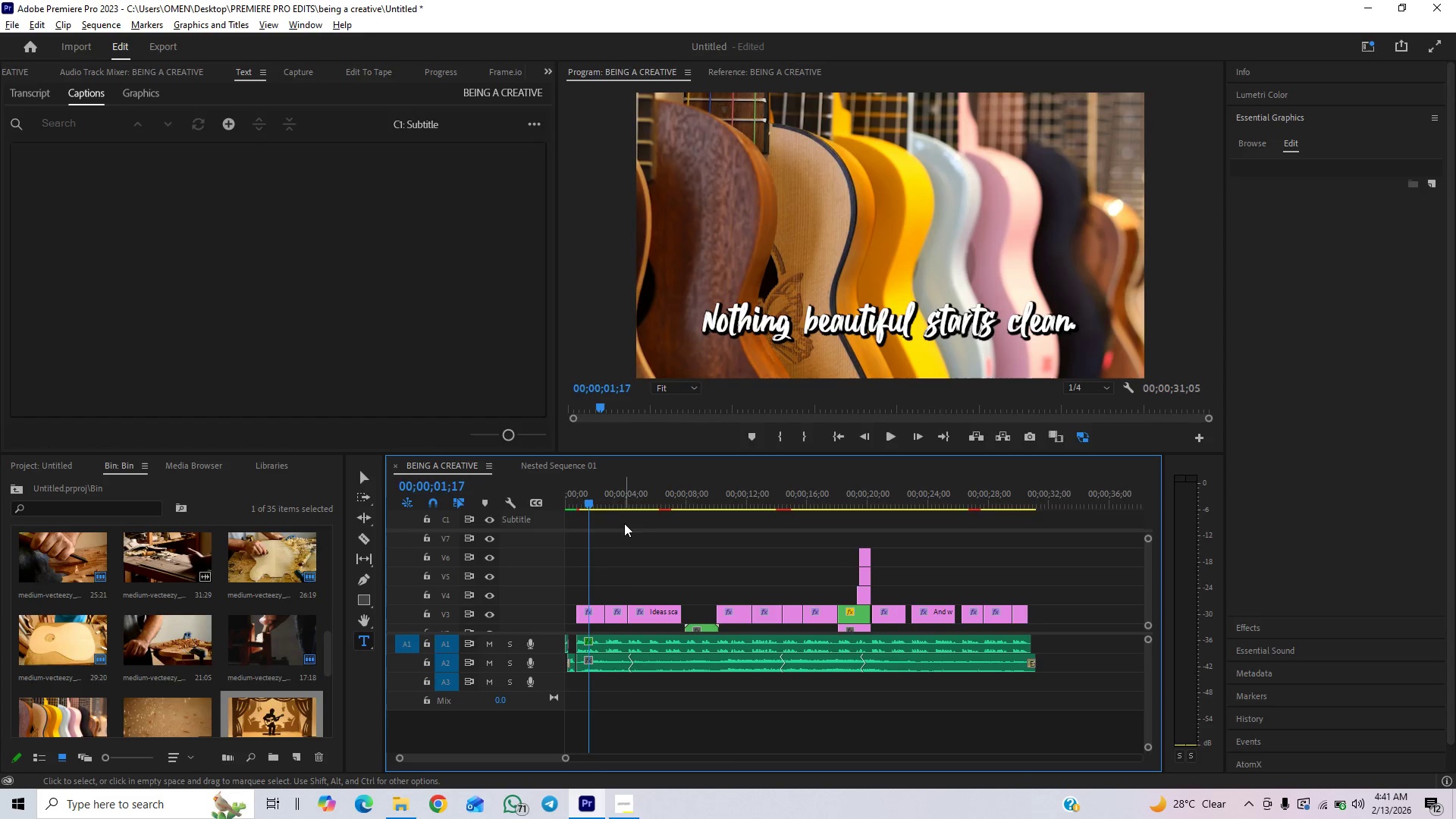 
key(Space)
 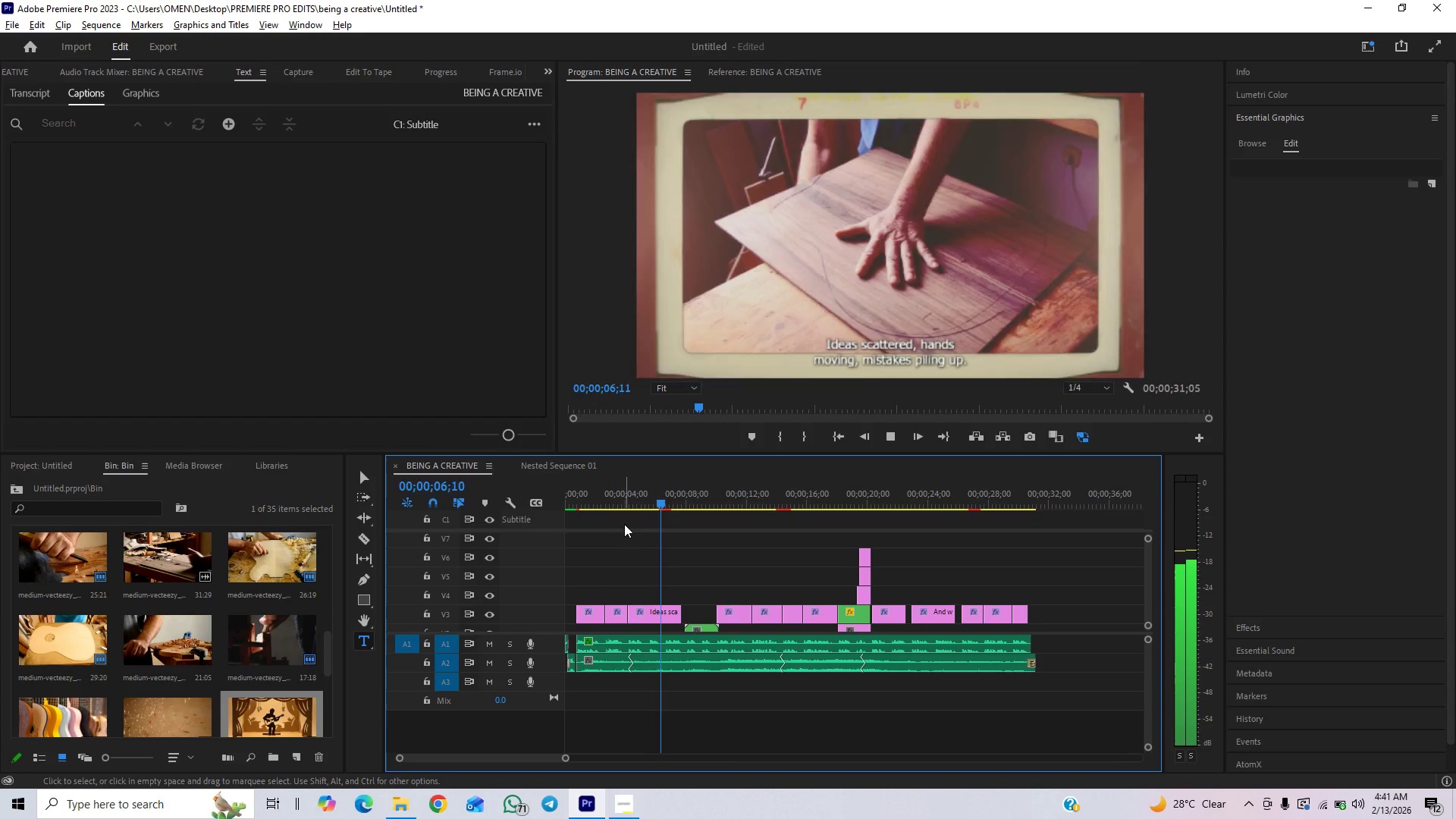 
wait(10.42)
 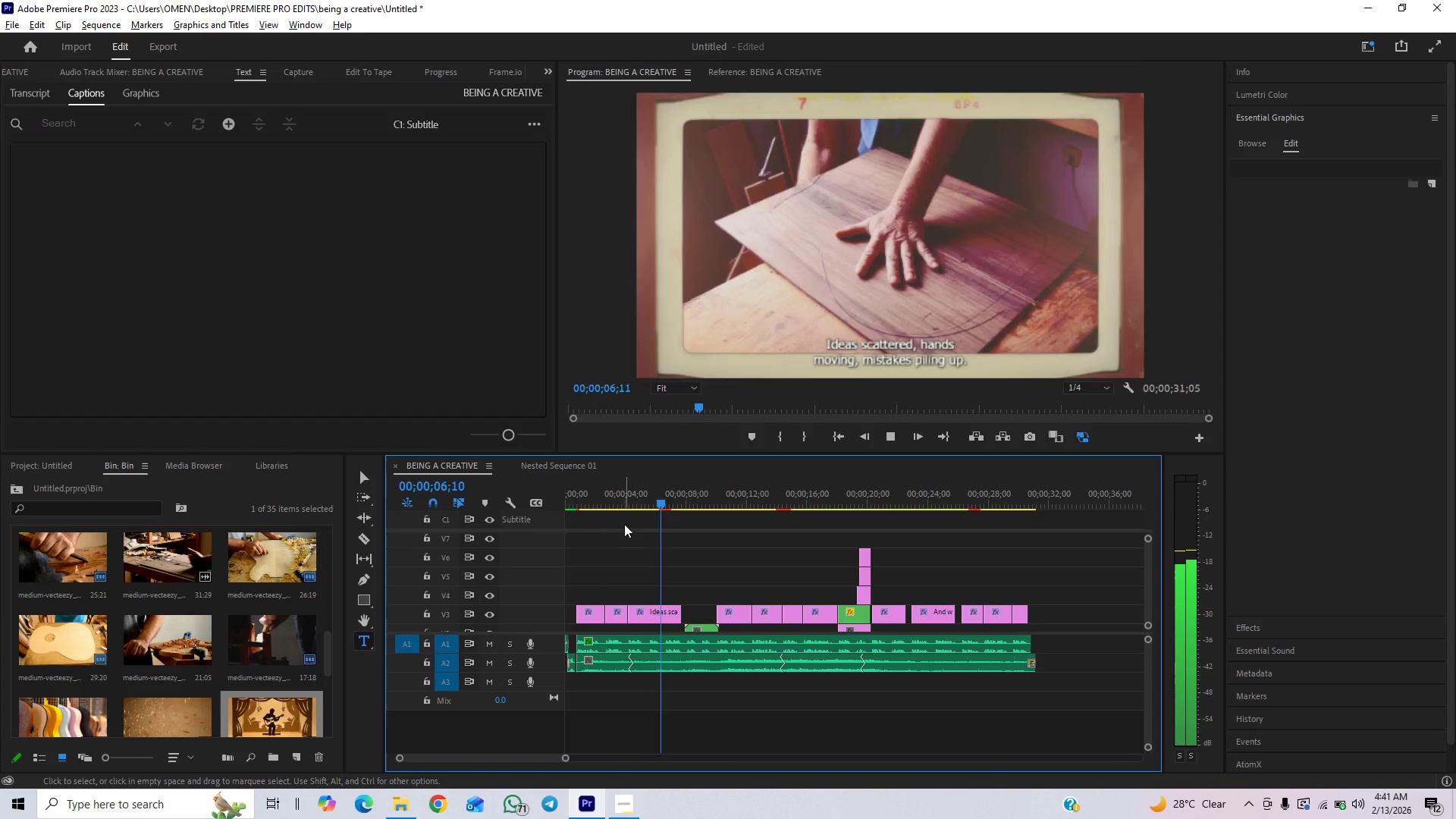 
key(Space)
 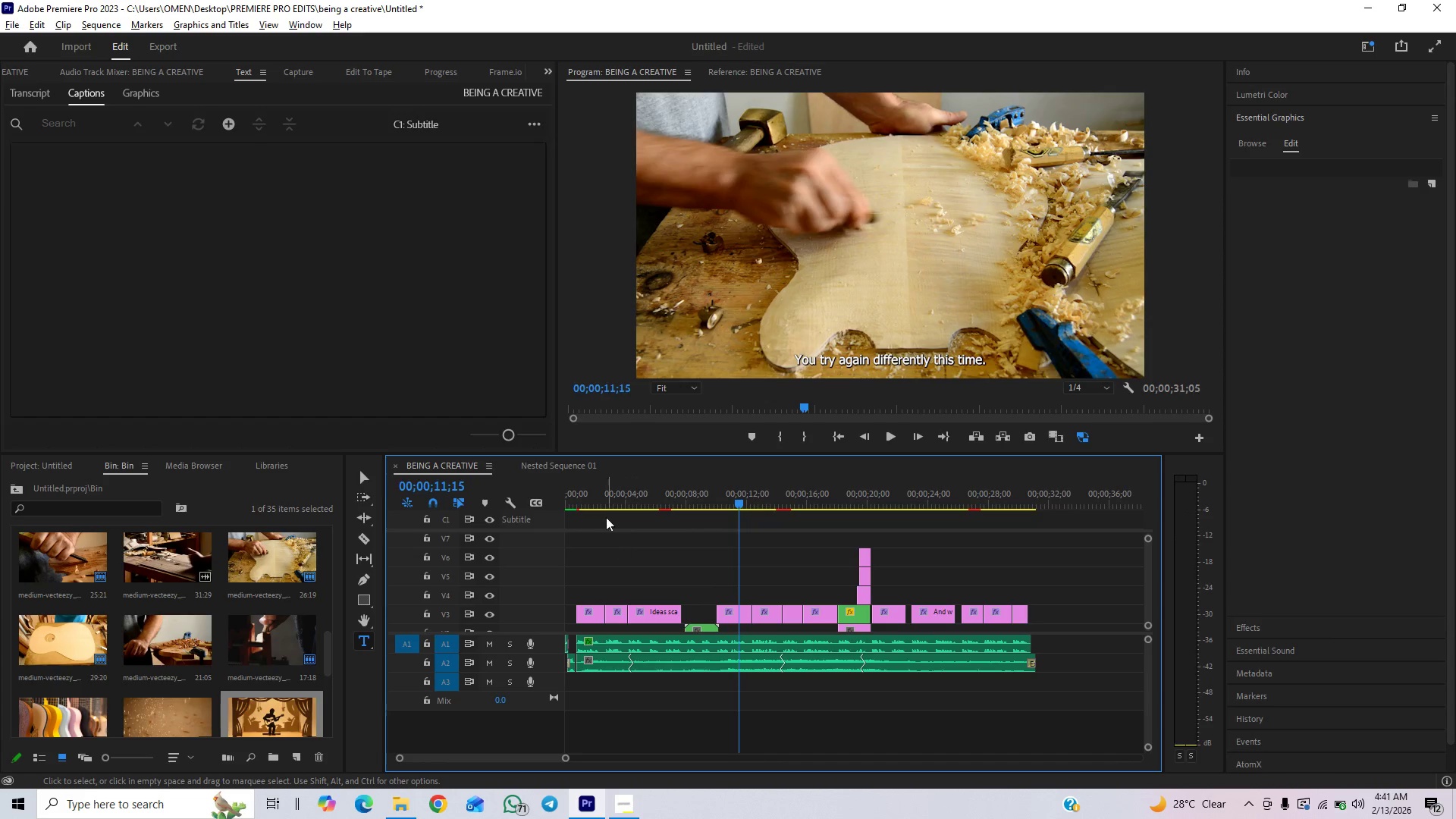 
left_click_drag(start_coordinate=[602, 504], to_coordinate=[594, 529])
 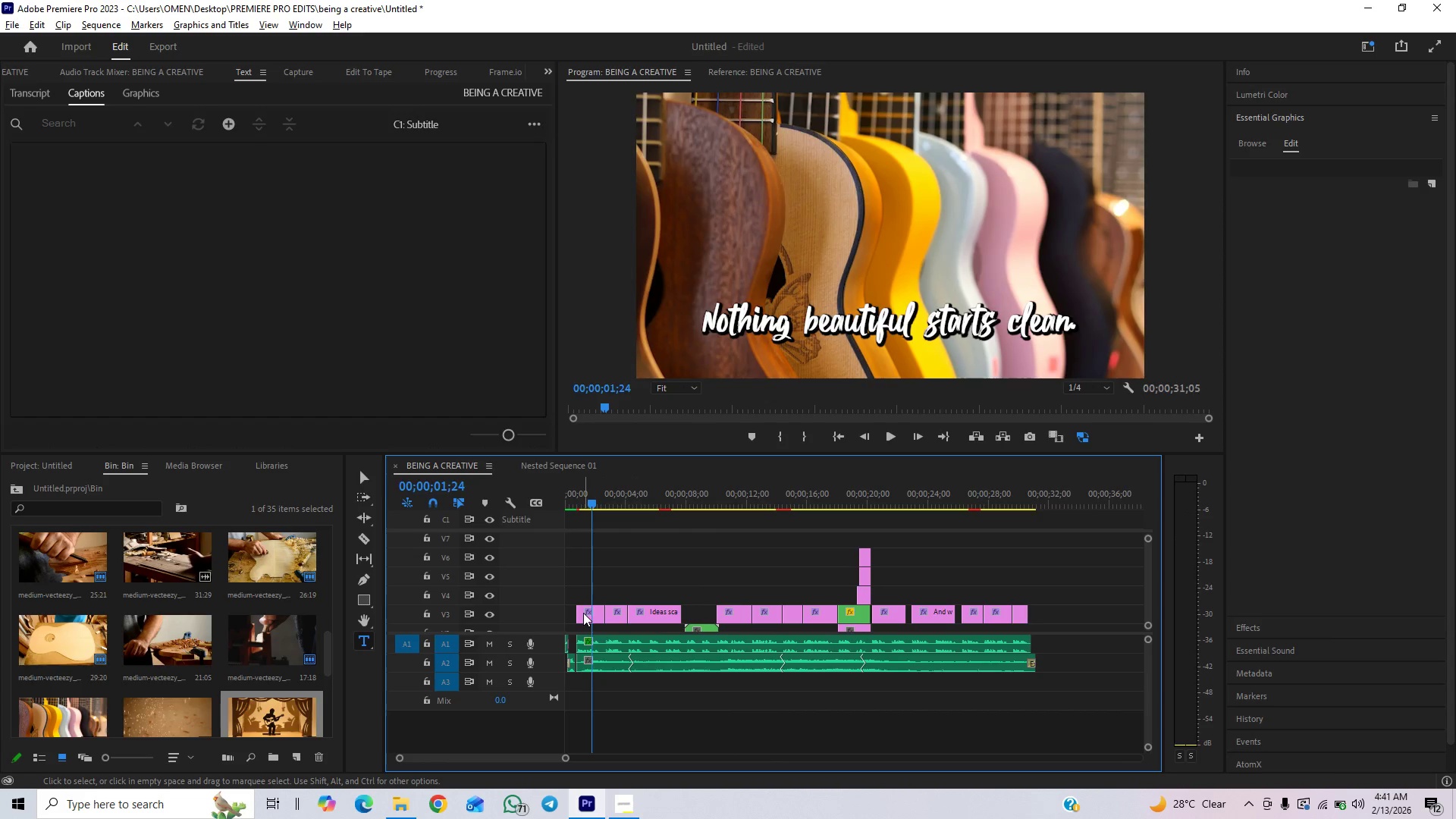 
left_click([591, 614])
 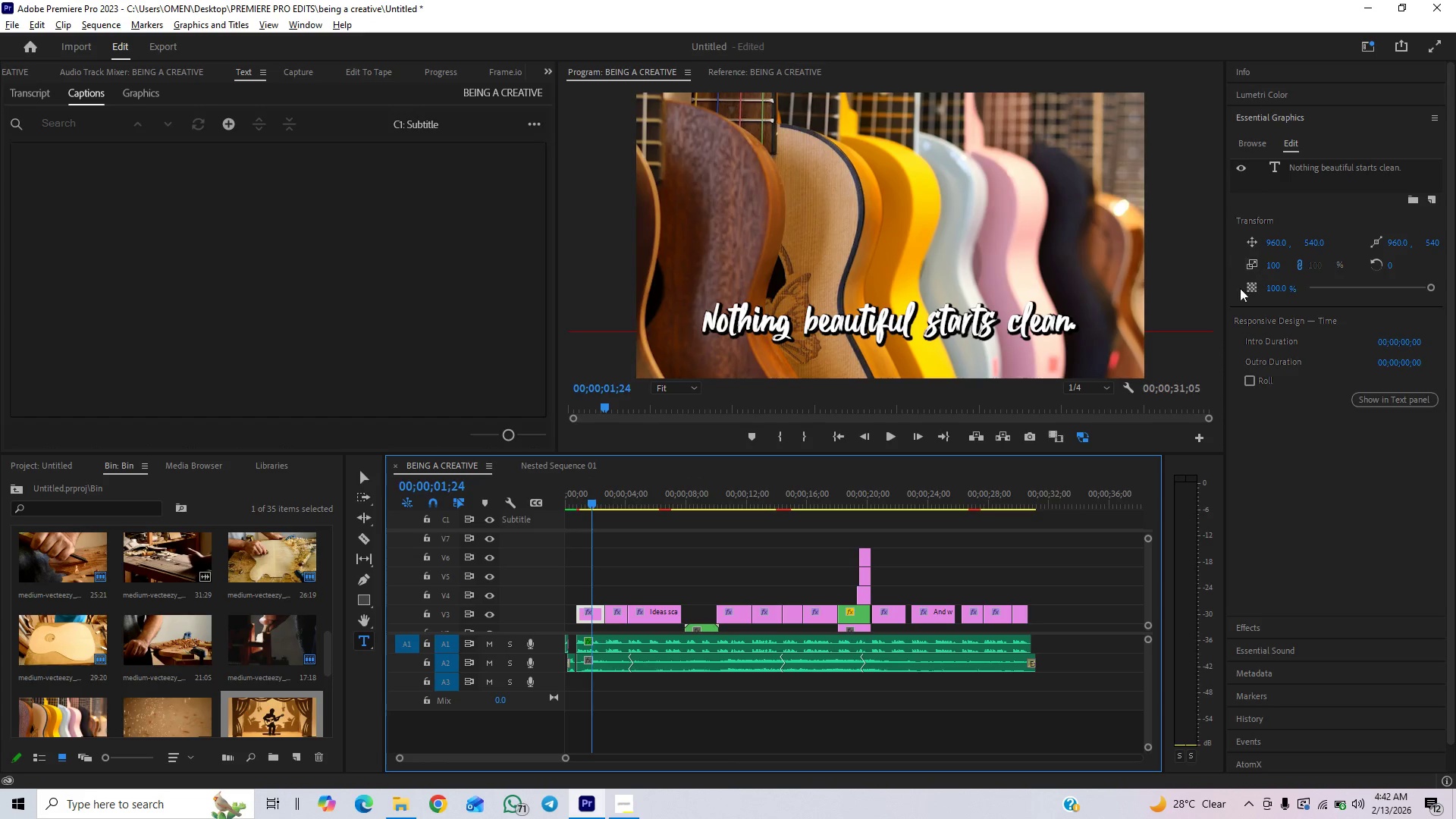 
wait(15.77)
 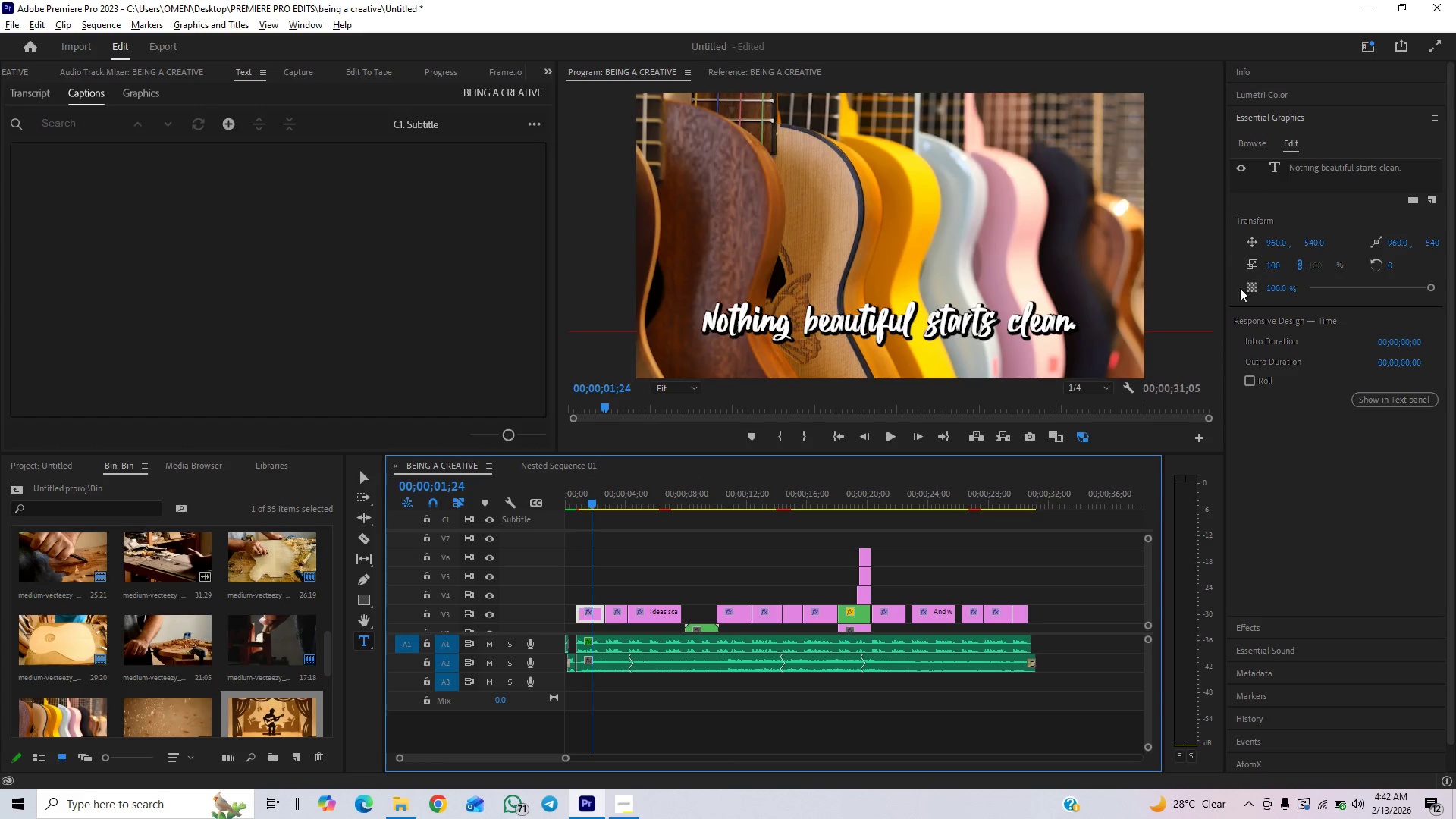 
left_click([1316, 162])
 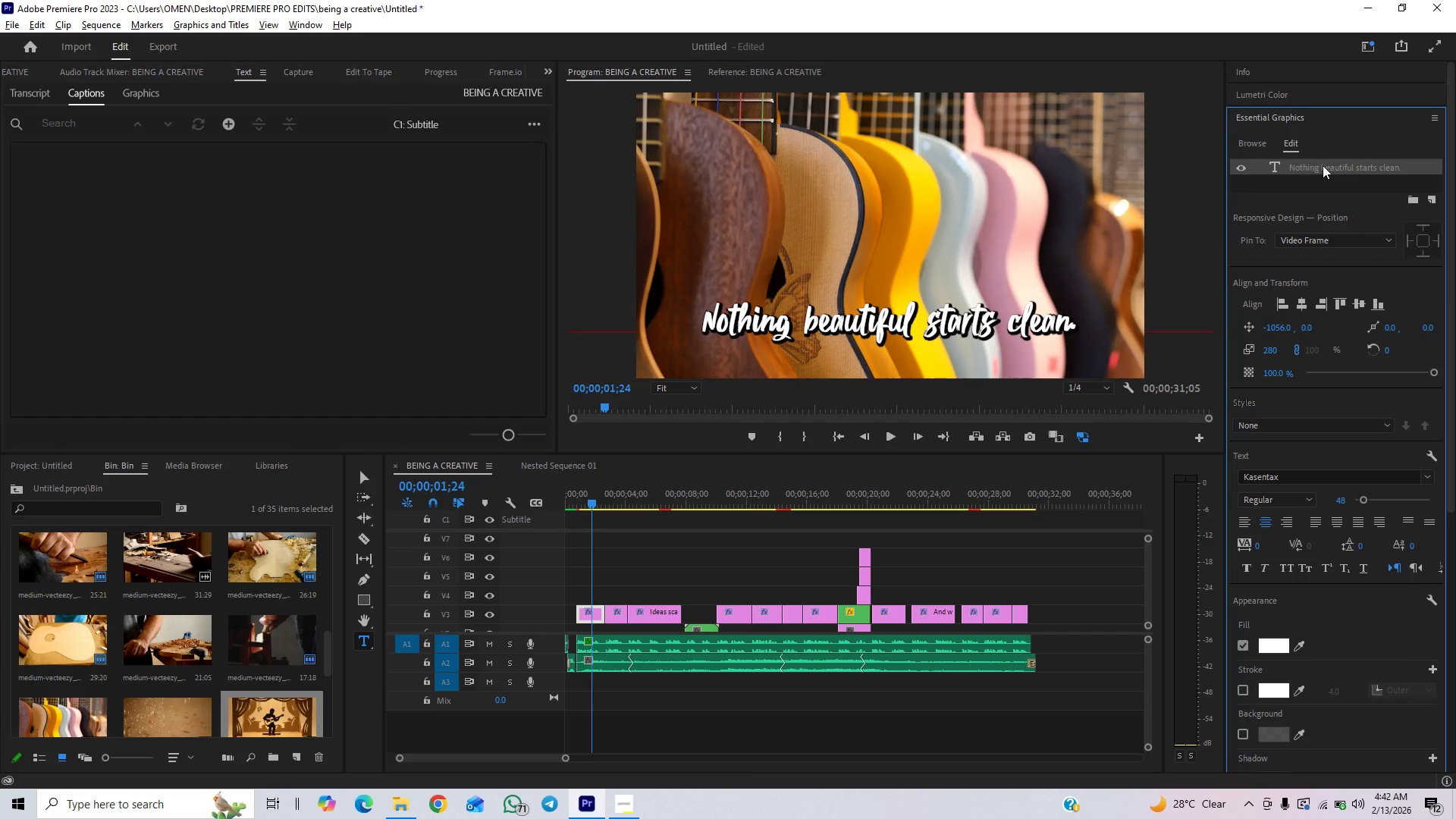 
double_click([1323, 166])
 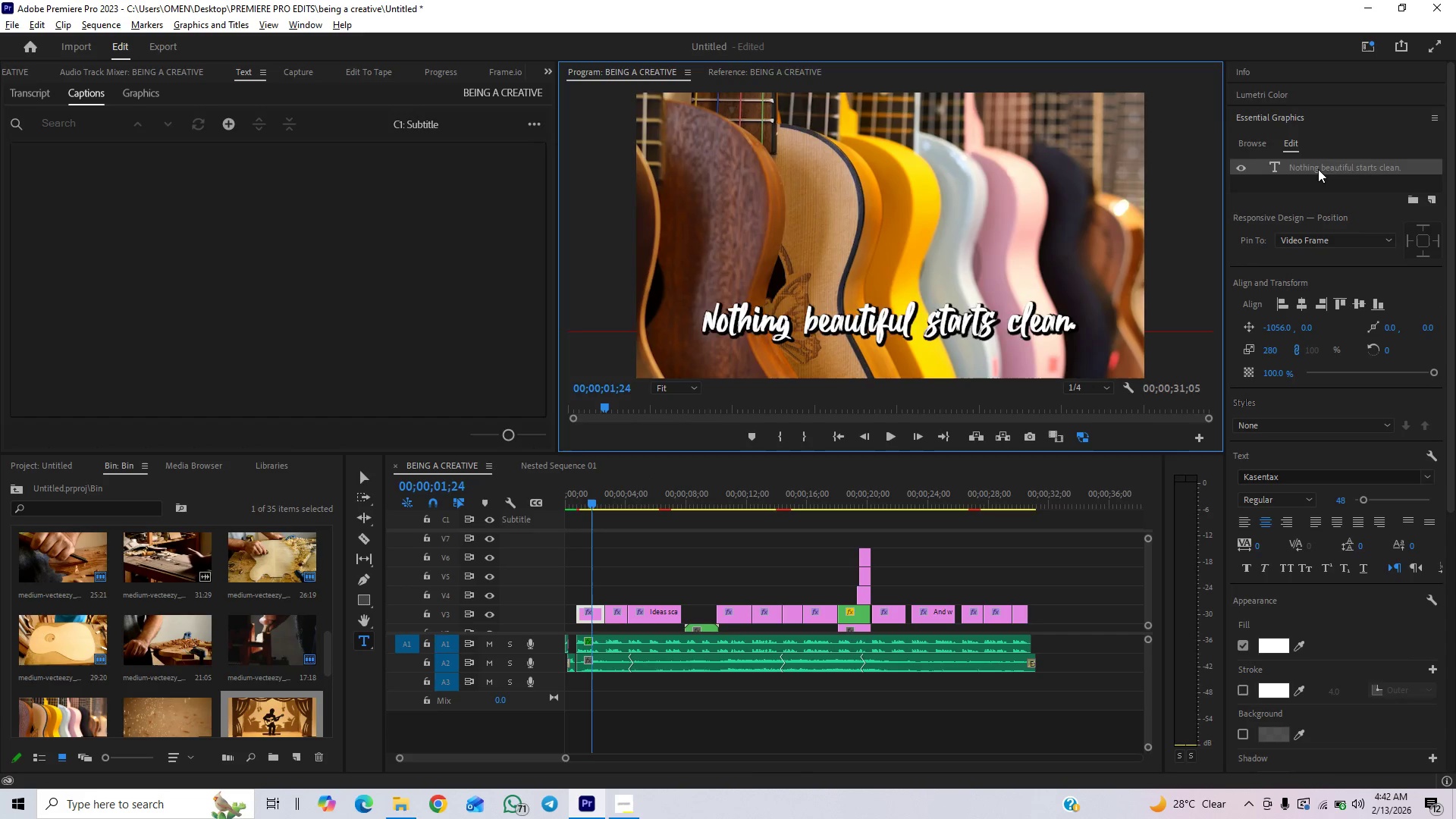 
double_click([1318, 169])
 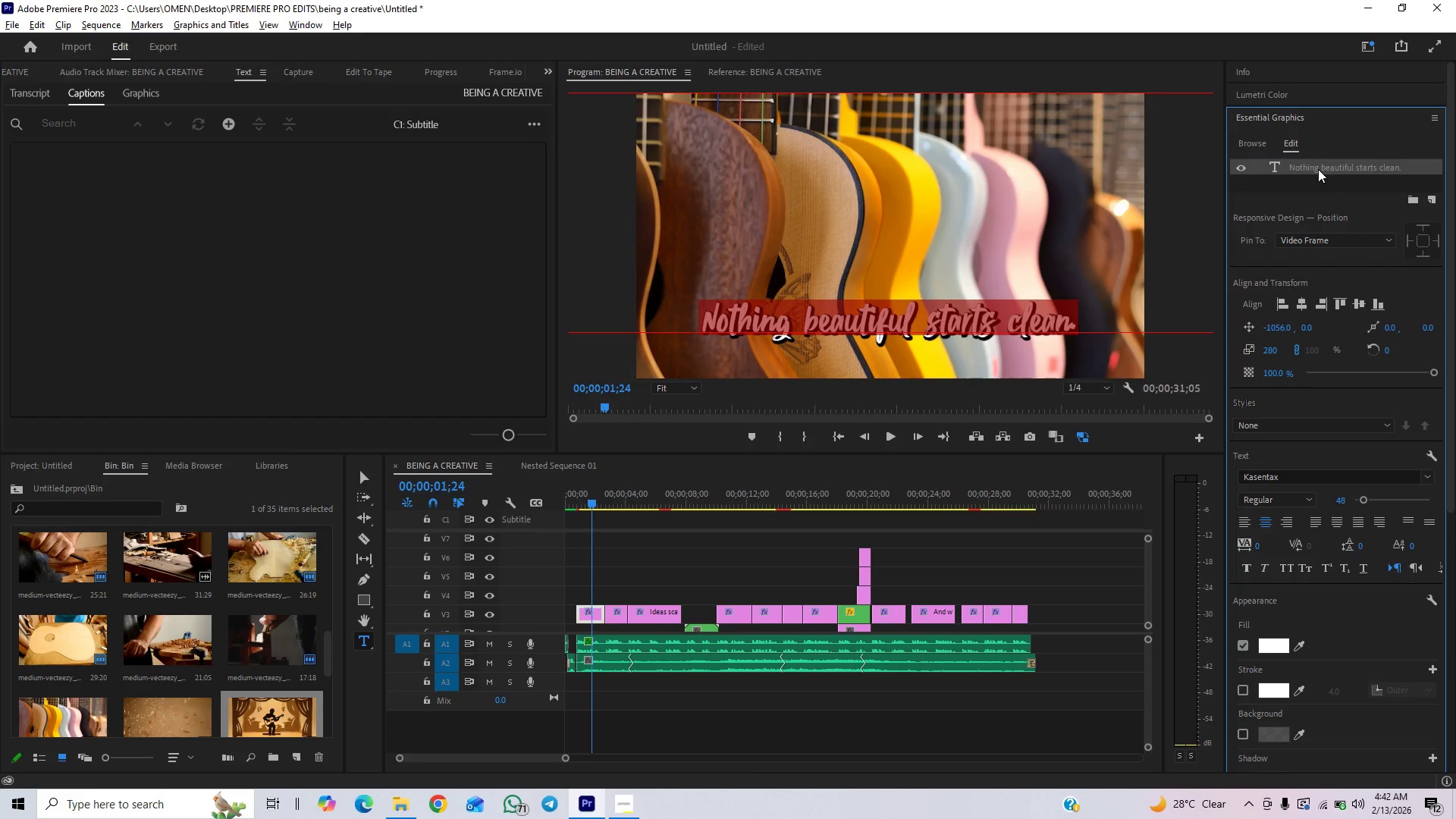 
triple_click([1317, 169])
 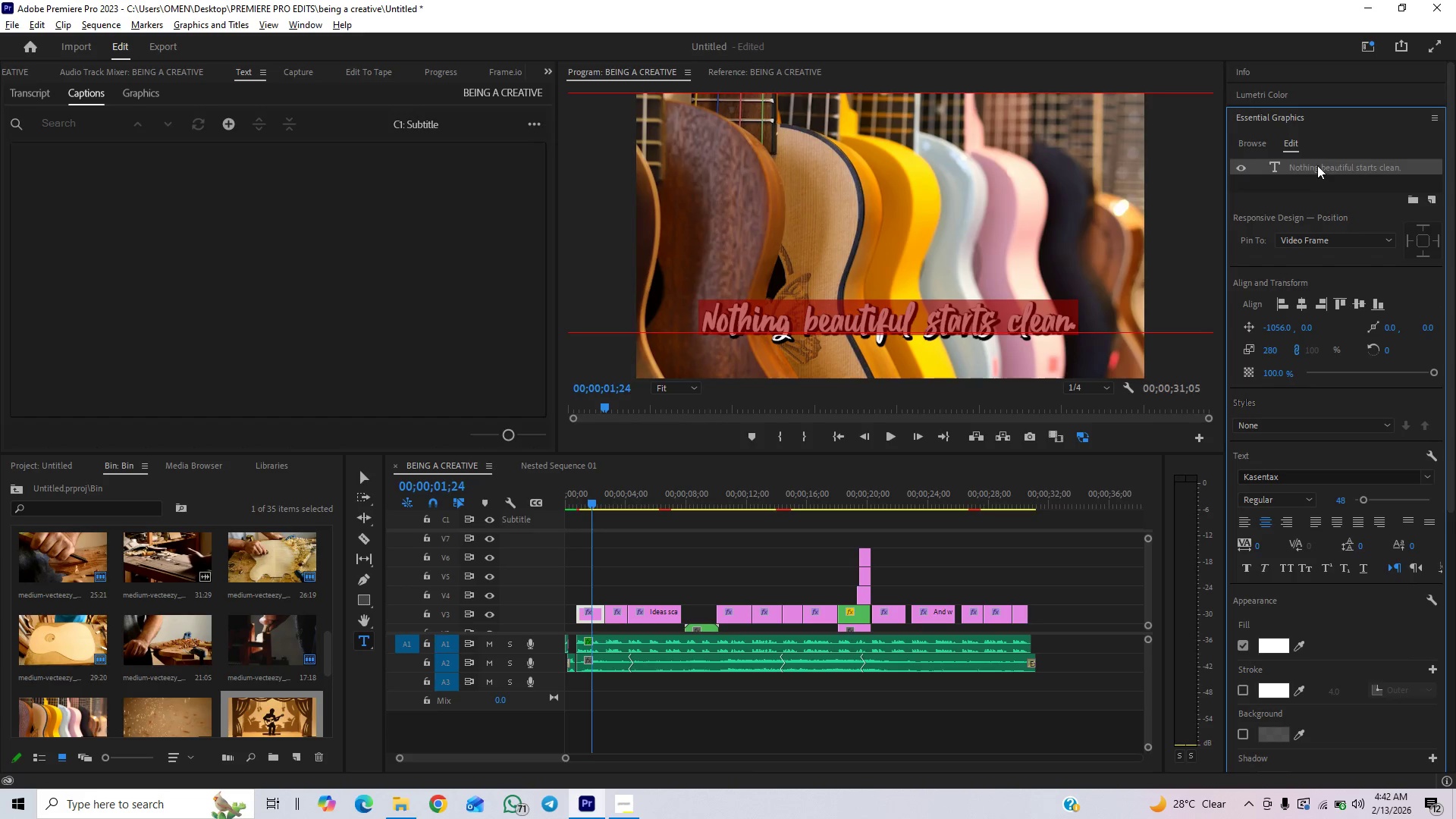 
triple_click([1317, 165])
 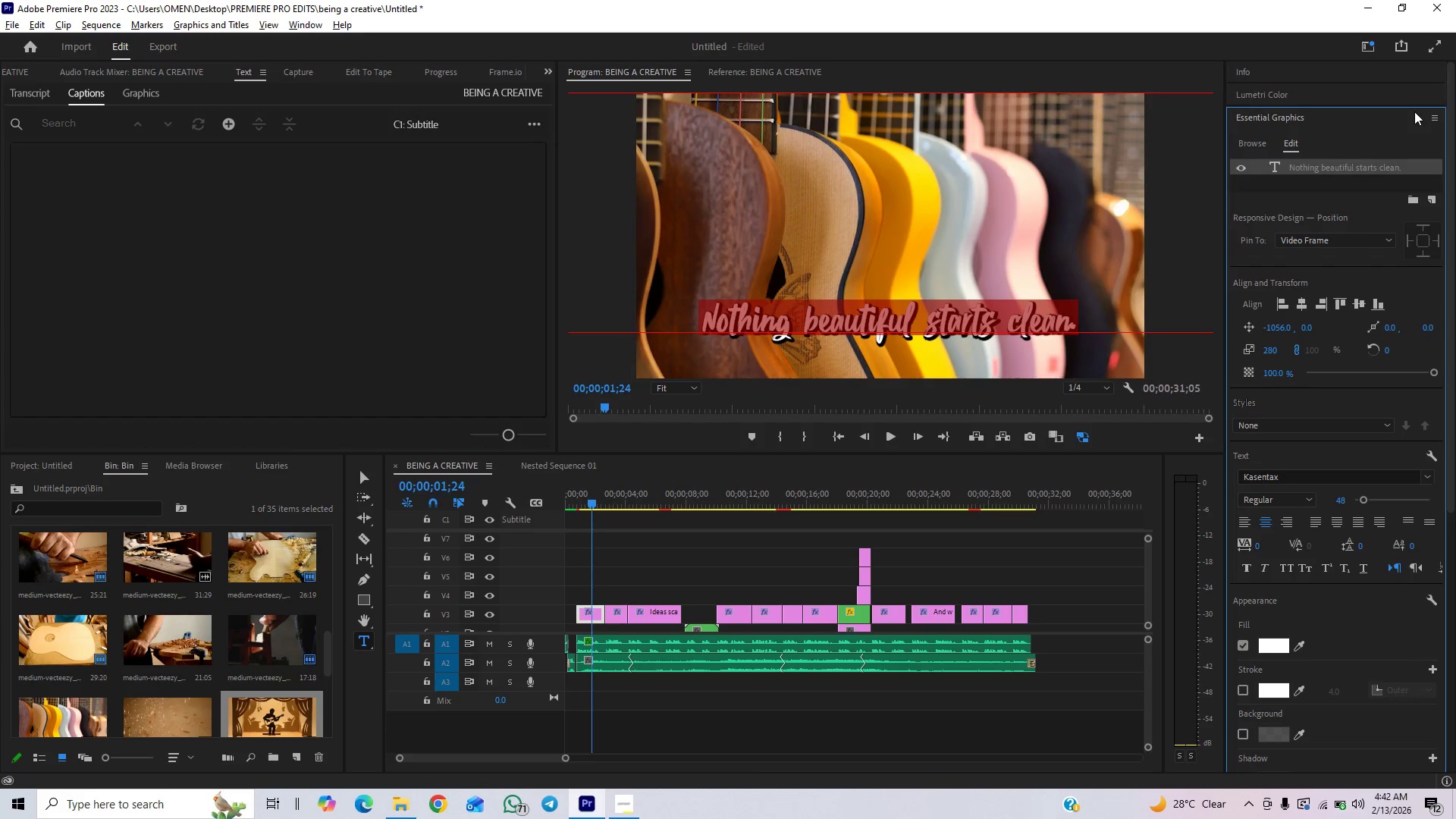 
key(ArrowLeft)
 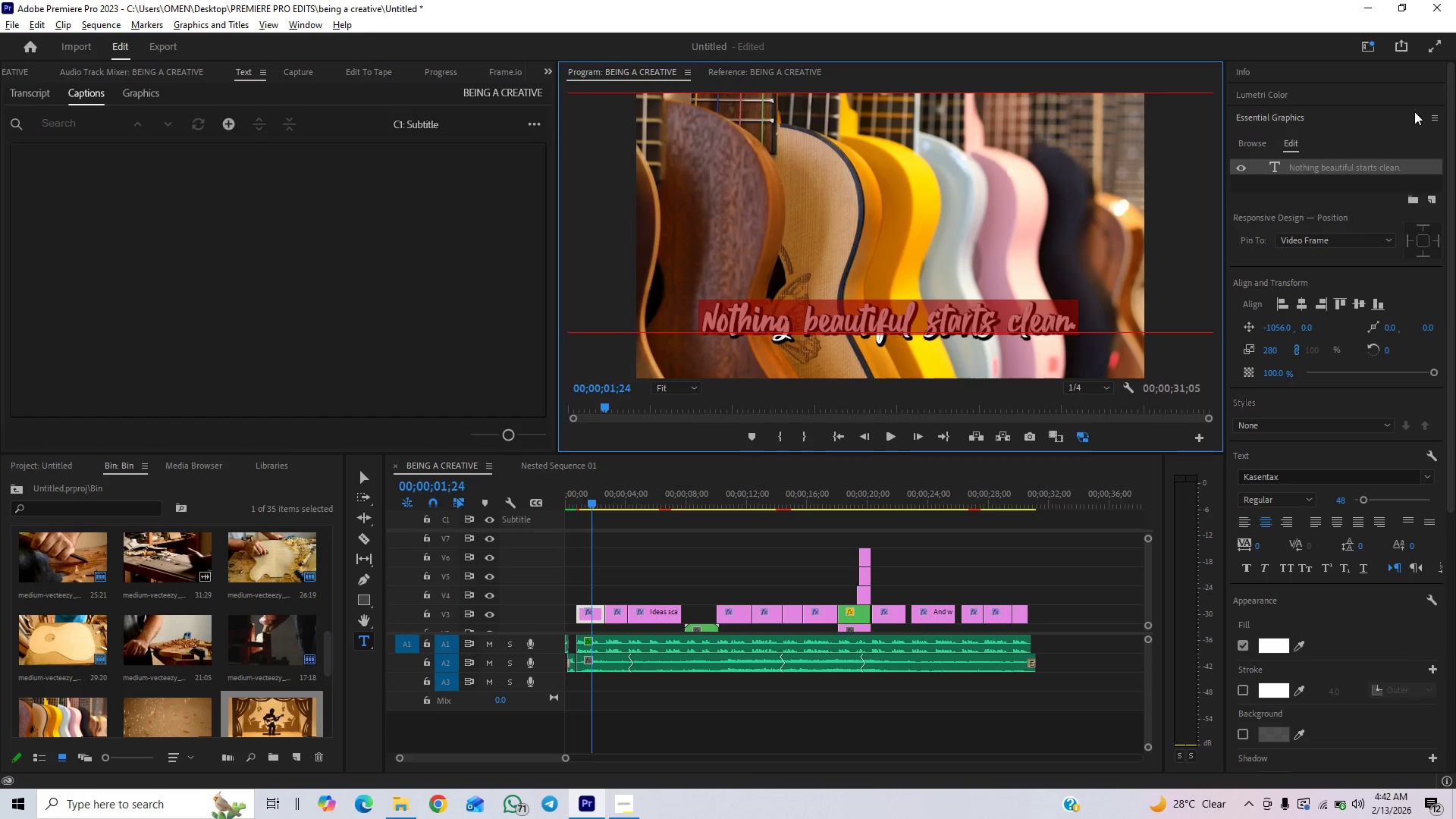 
key(ArrowLeft)
 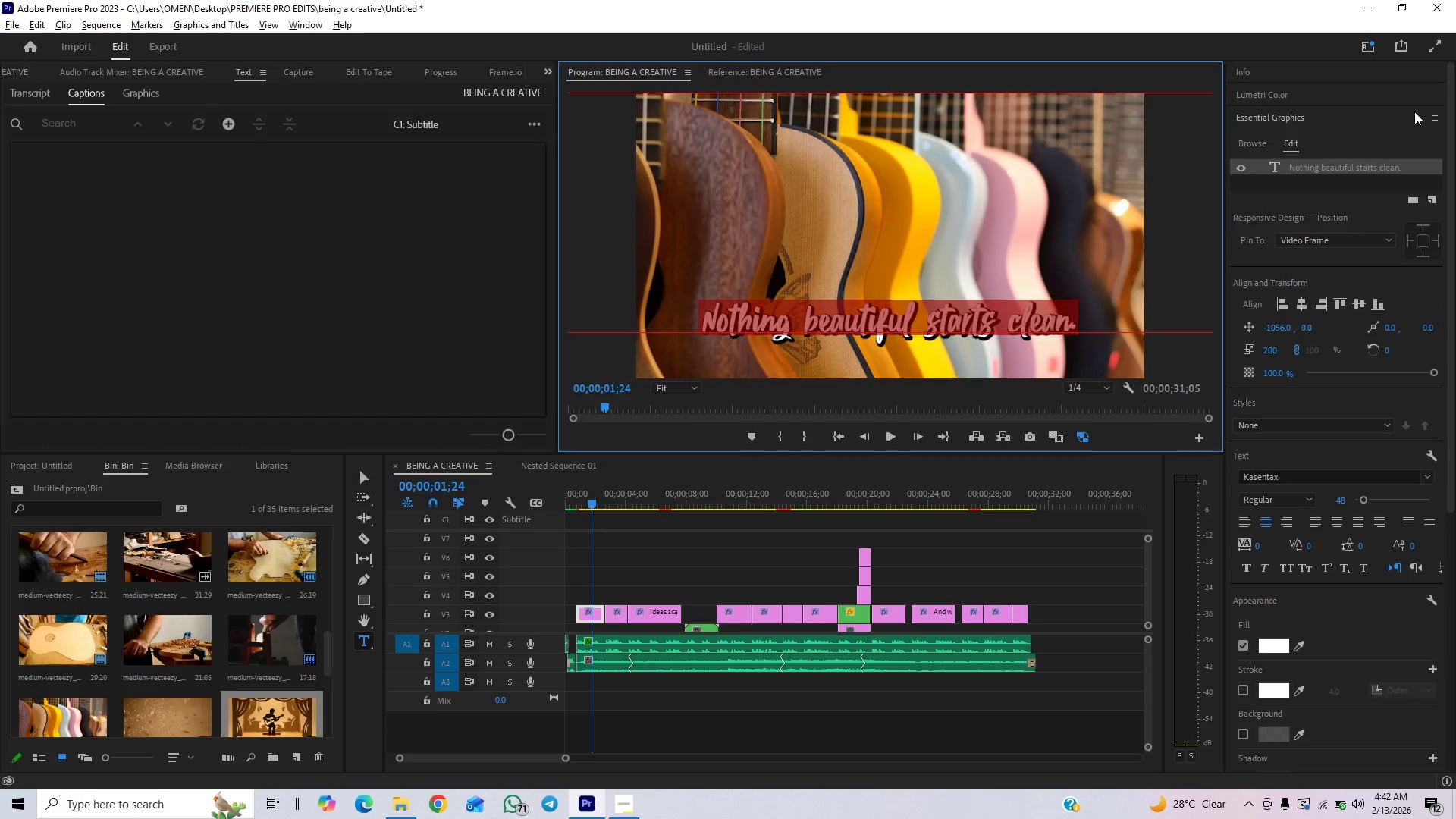 
key(ArrowLeft)
 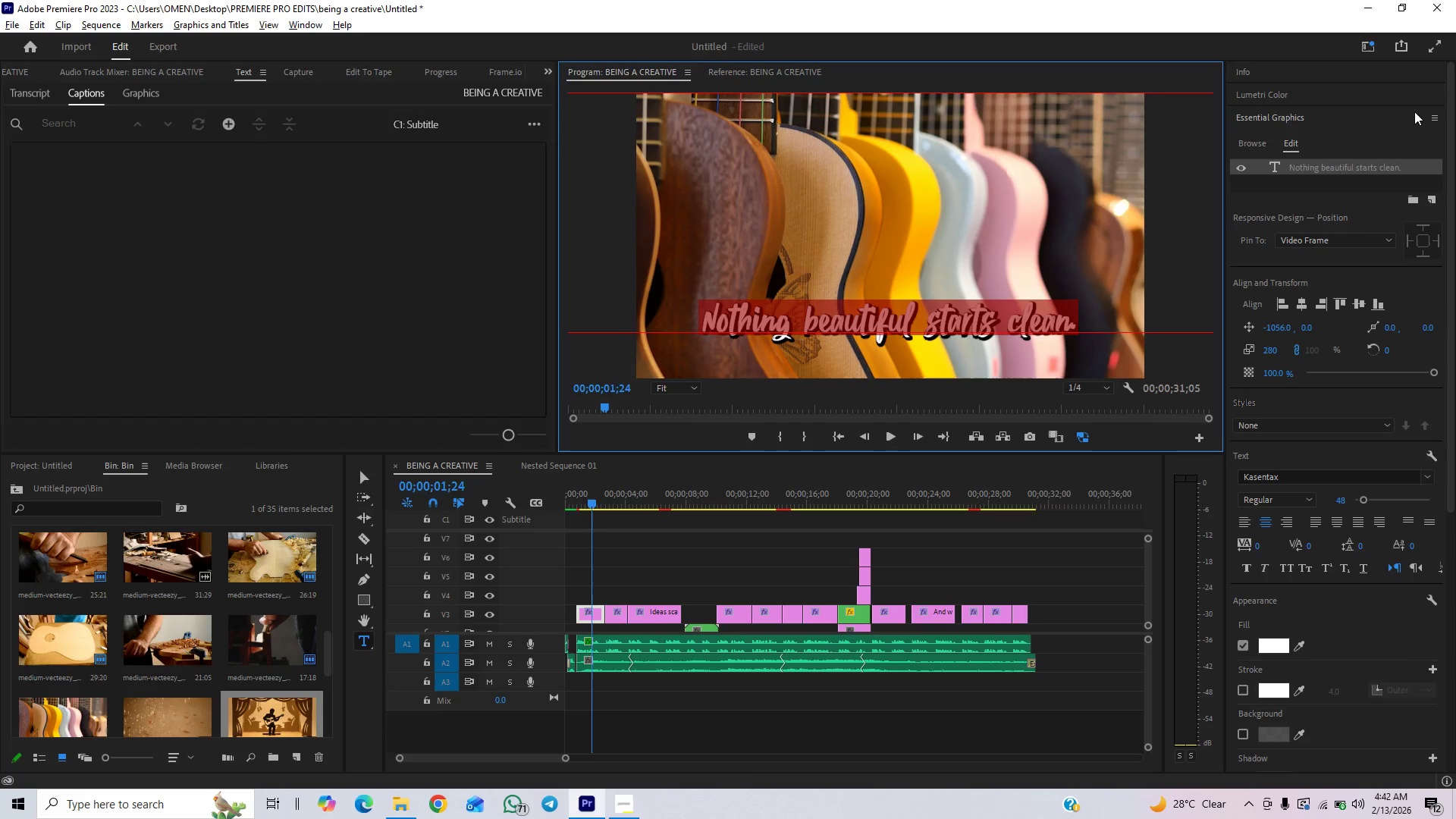 
key(ArrowLeft)
 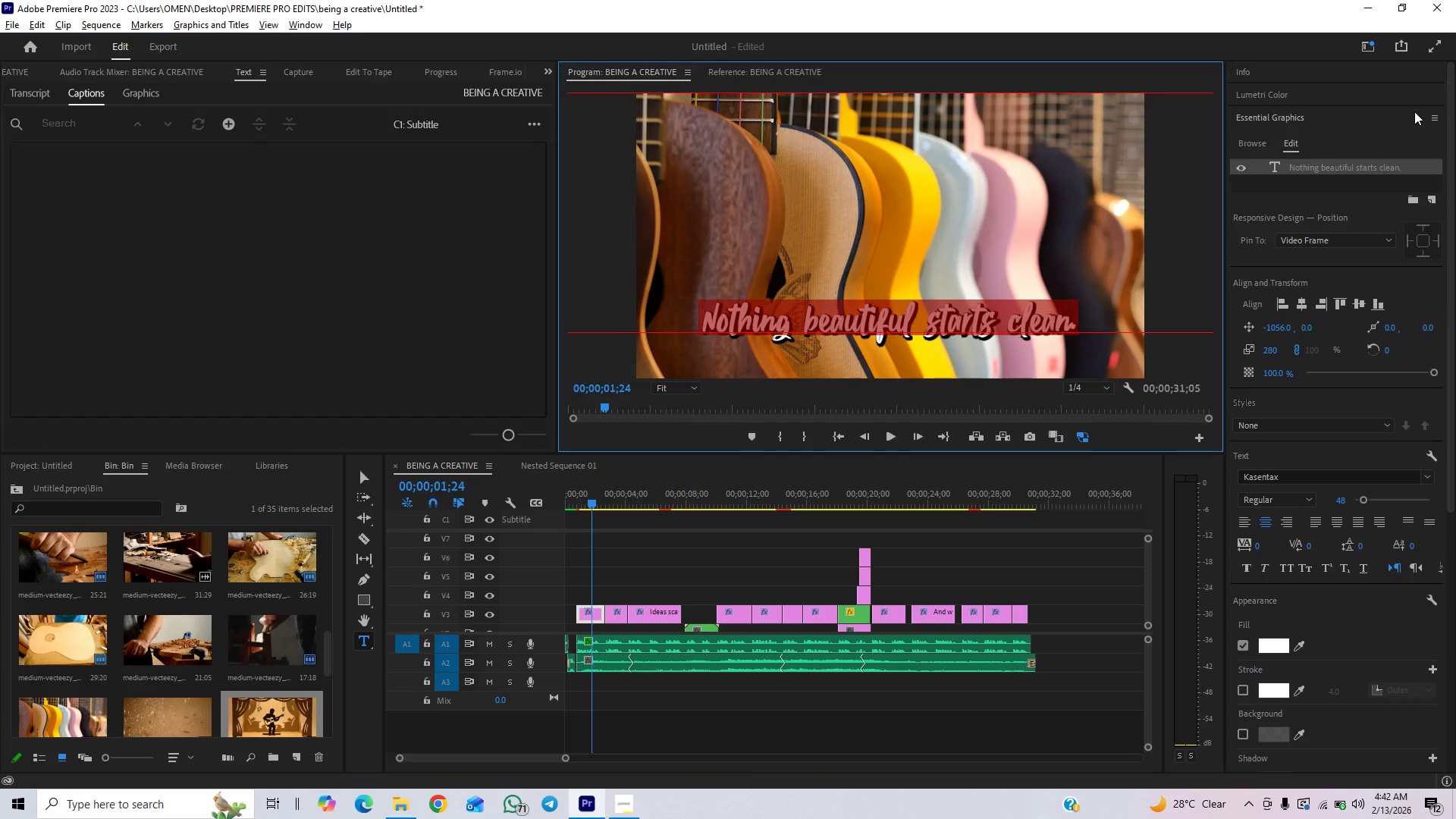 
key(ArrowLeft)
 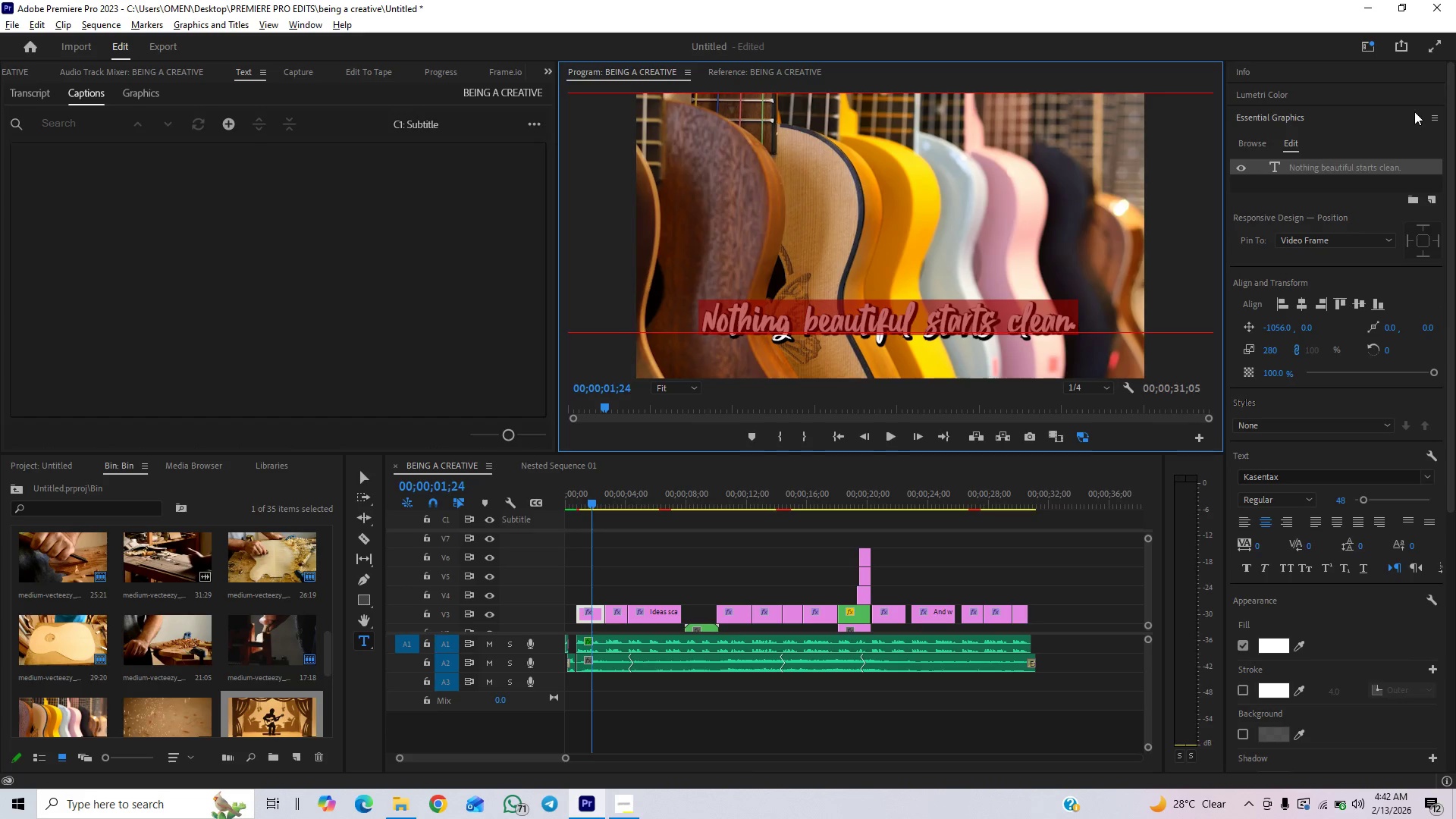 
key(ArrowLeft)
 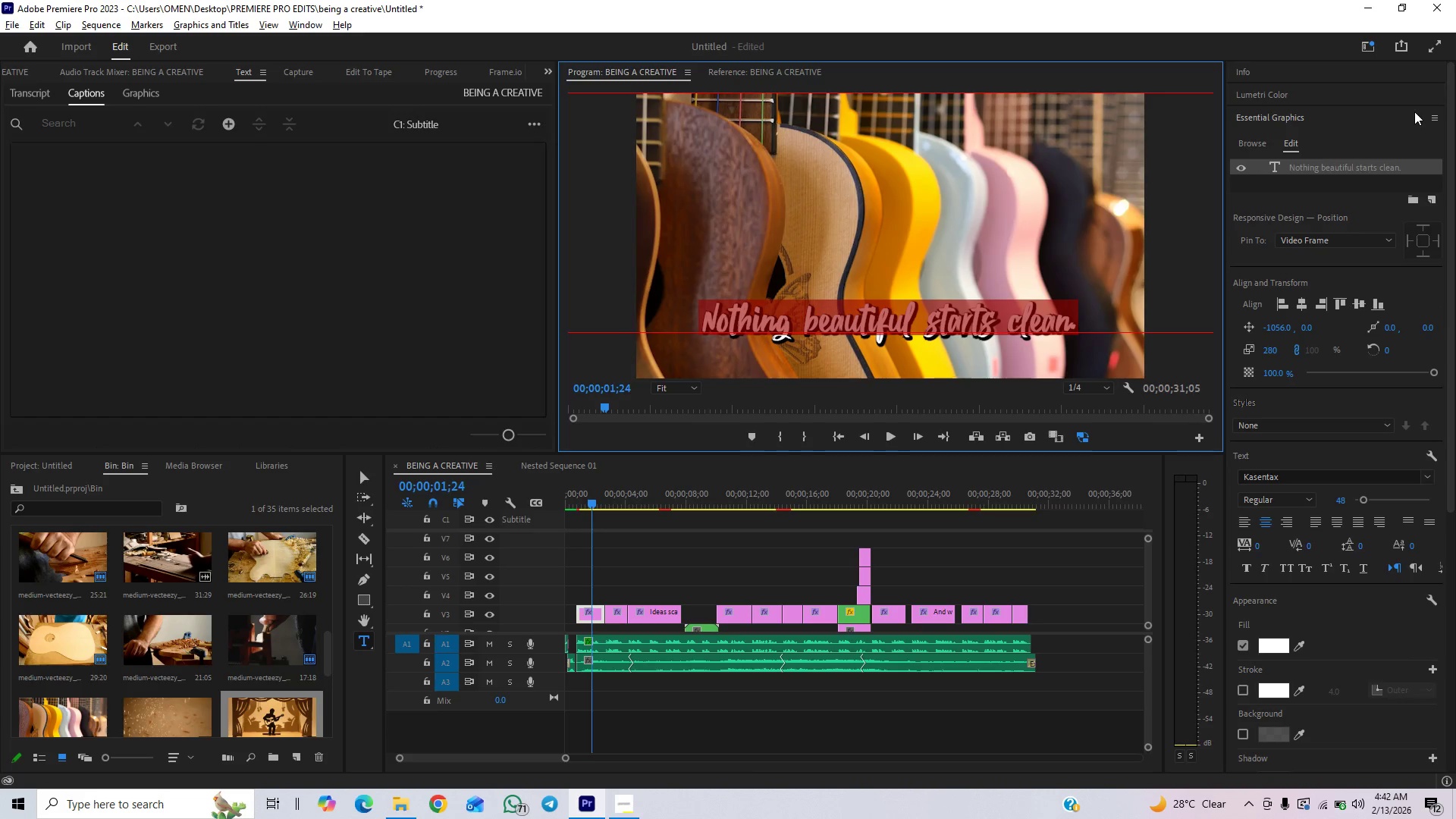 
key(ArrowLeft)
 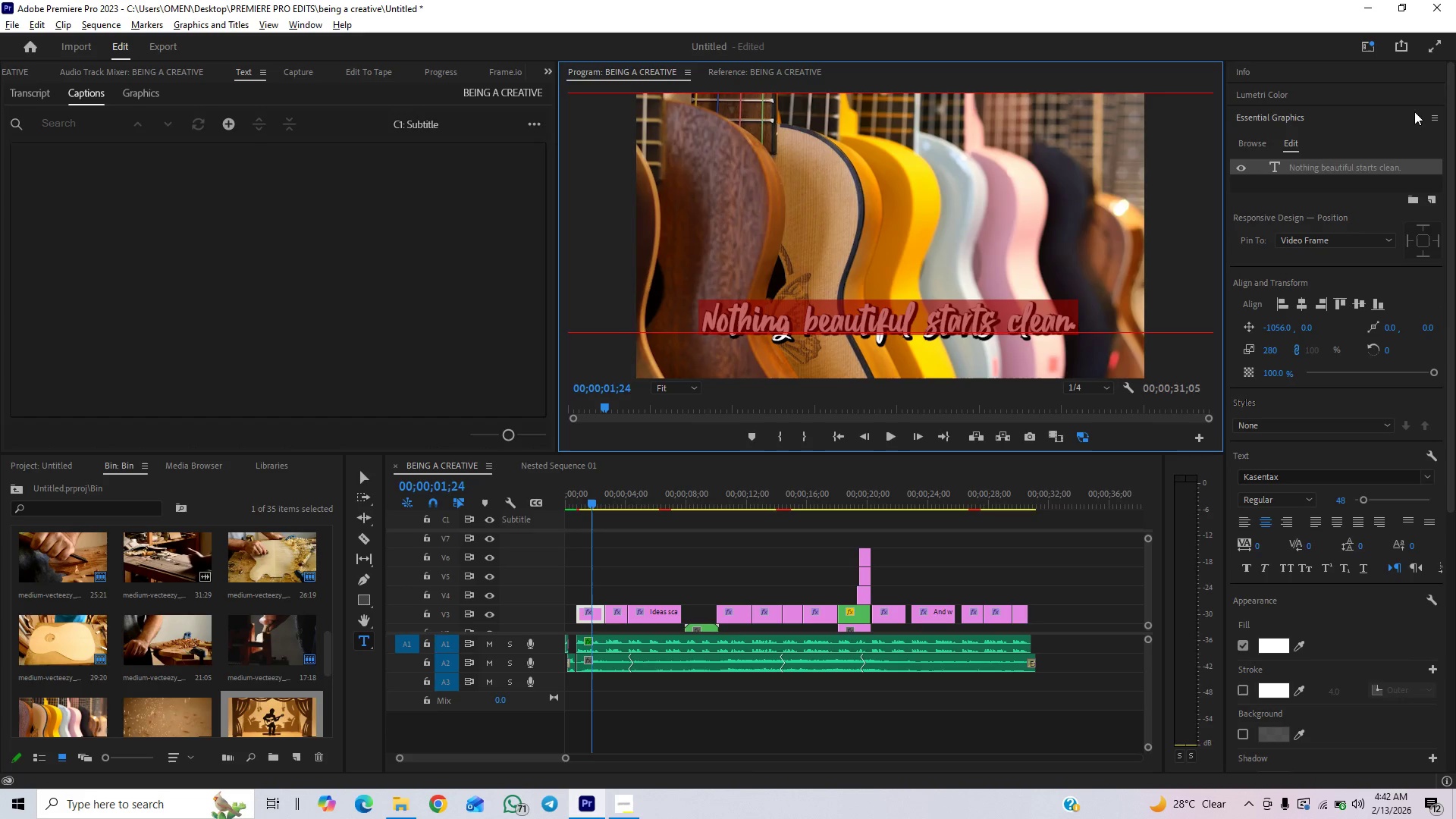 
key(ArrowLeft)
 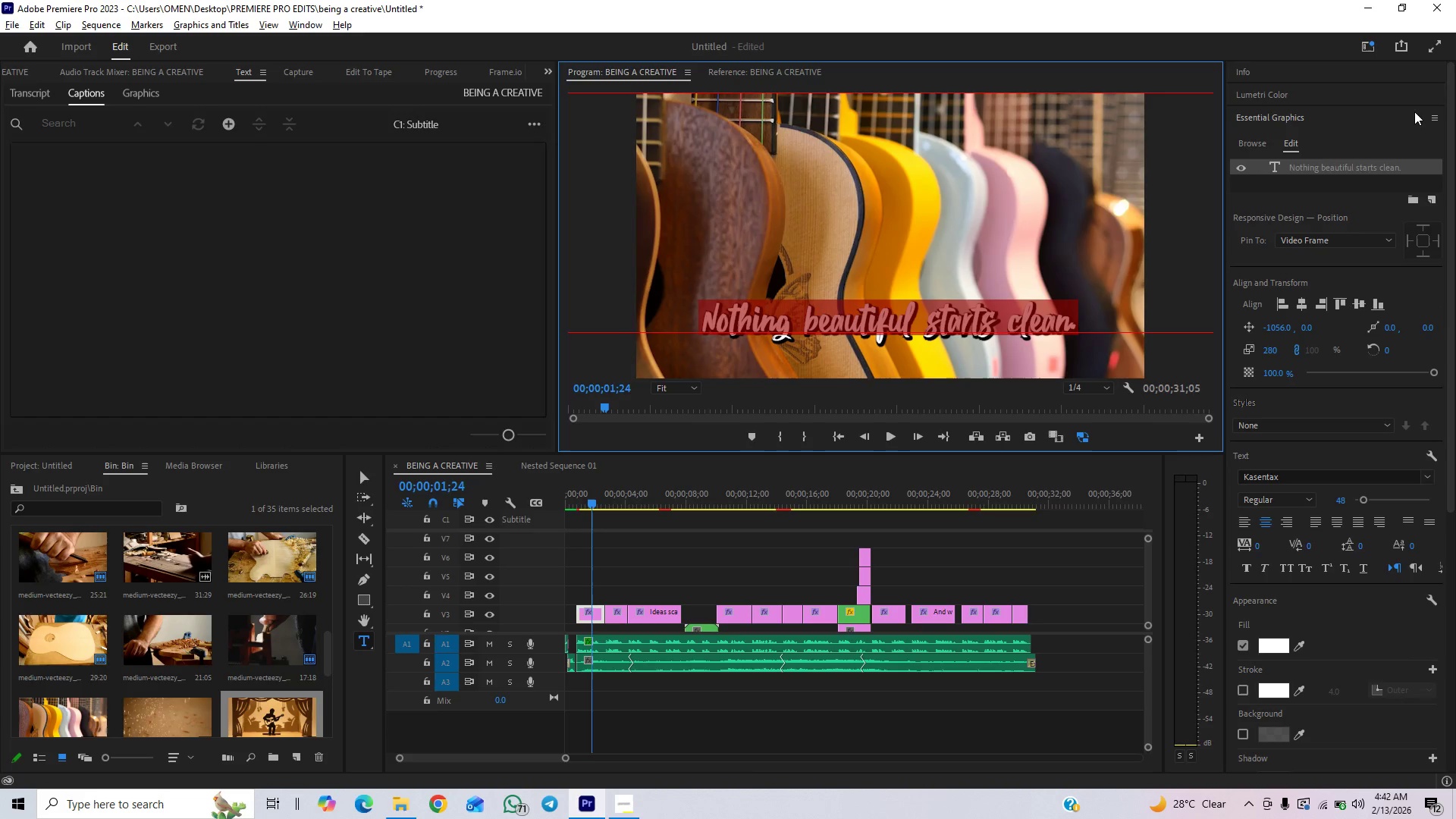 
key(ArrowLeft)
 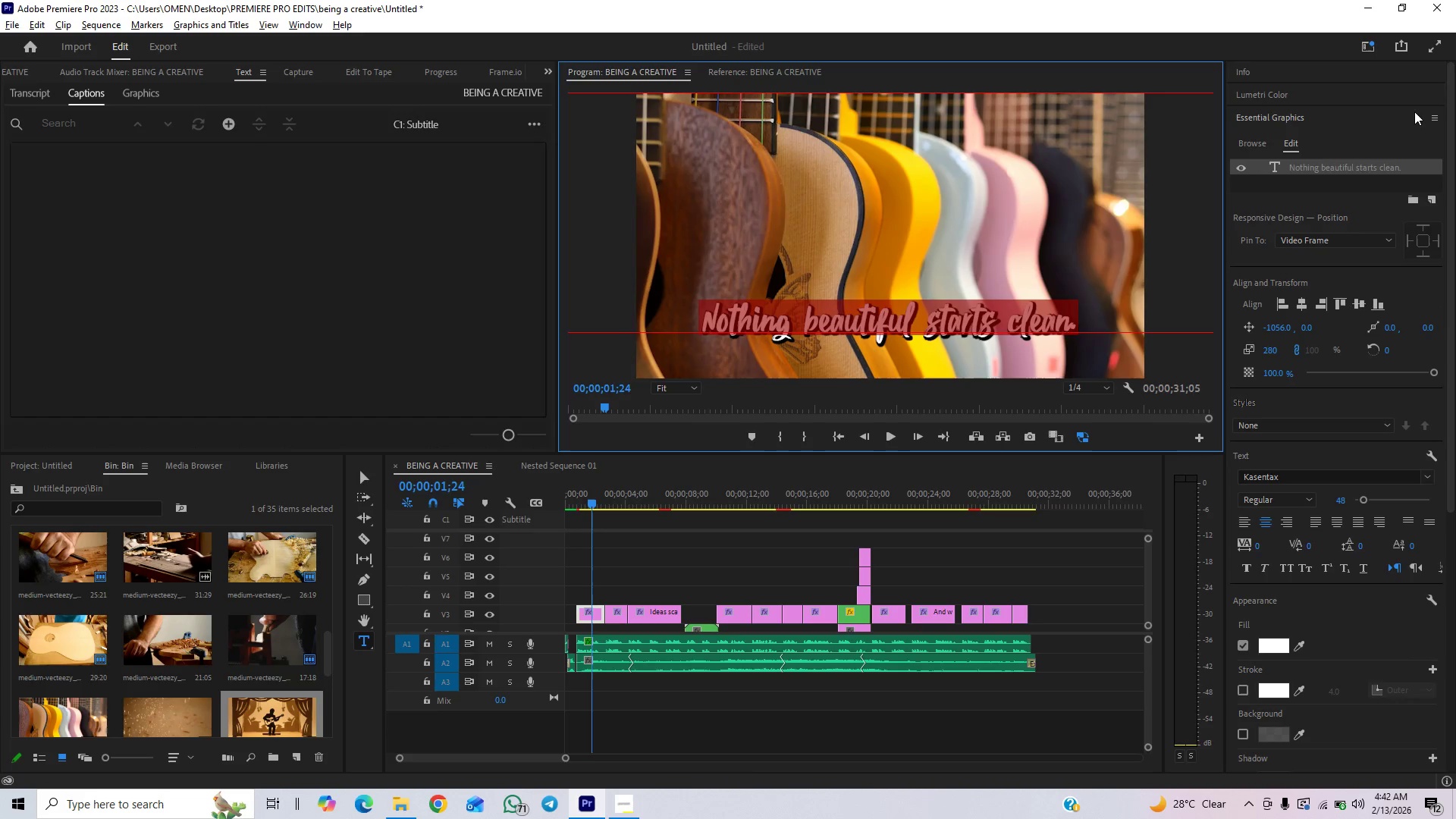 
key(ArrowLeft)
 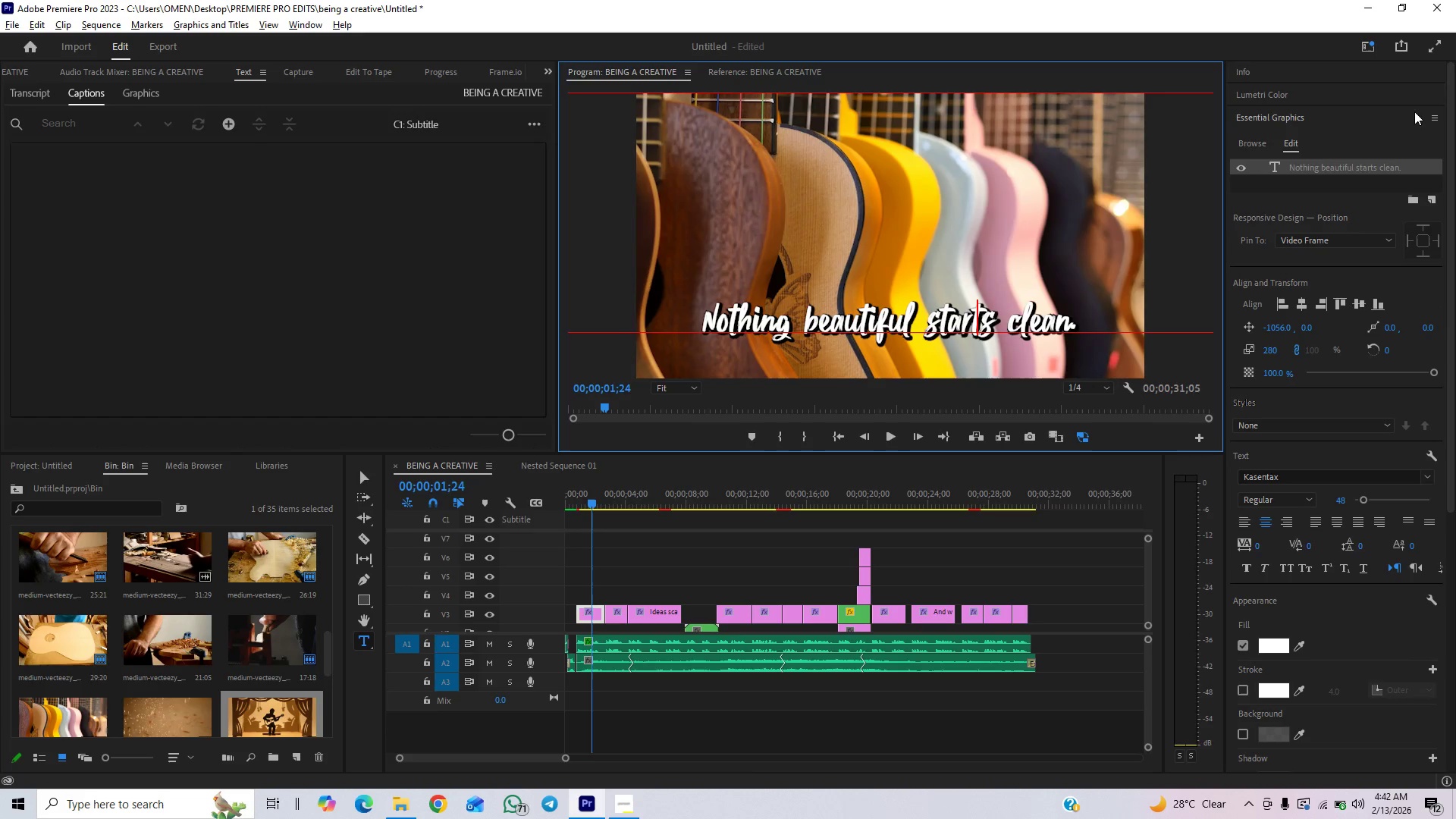 
key(ArrowLeft)
 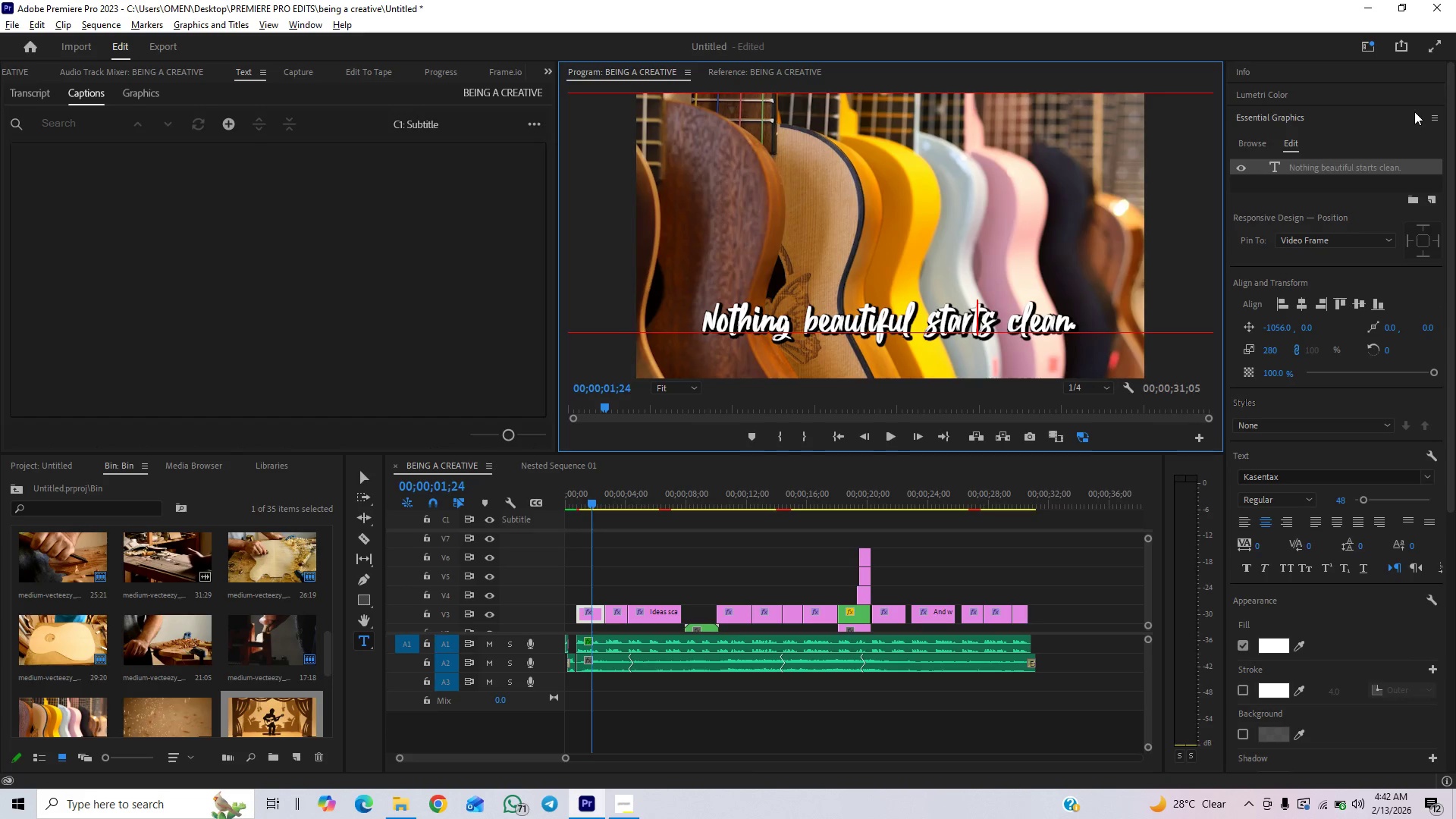 
key(ArrowLeft)
 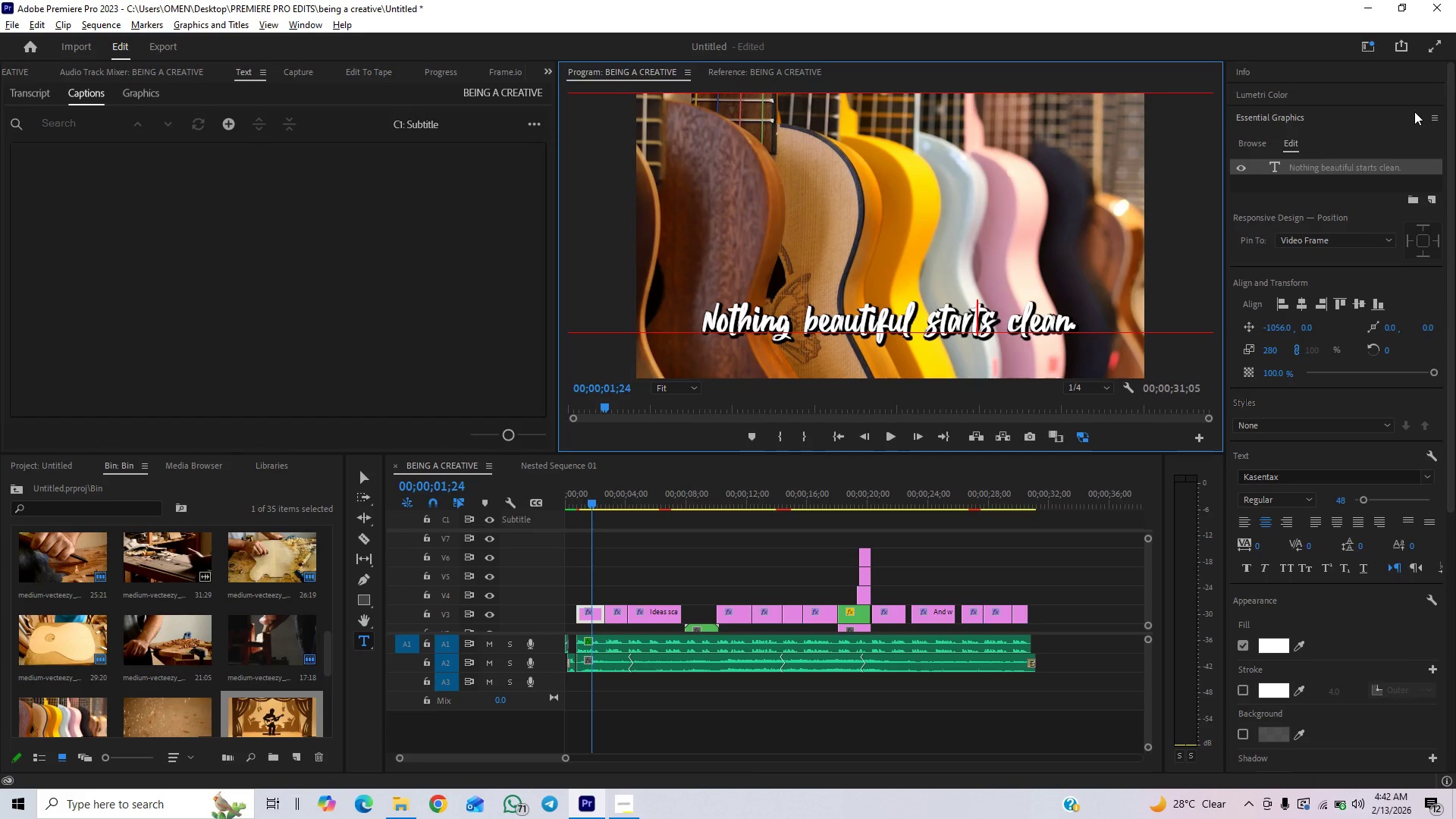 
key(ArrowLeft)
 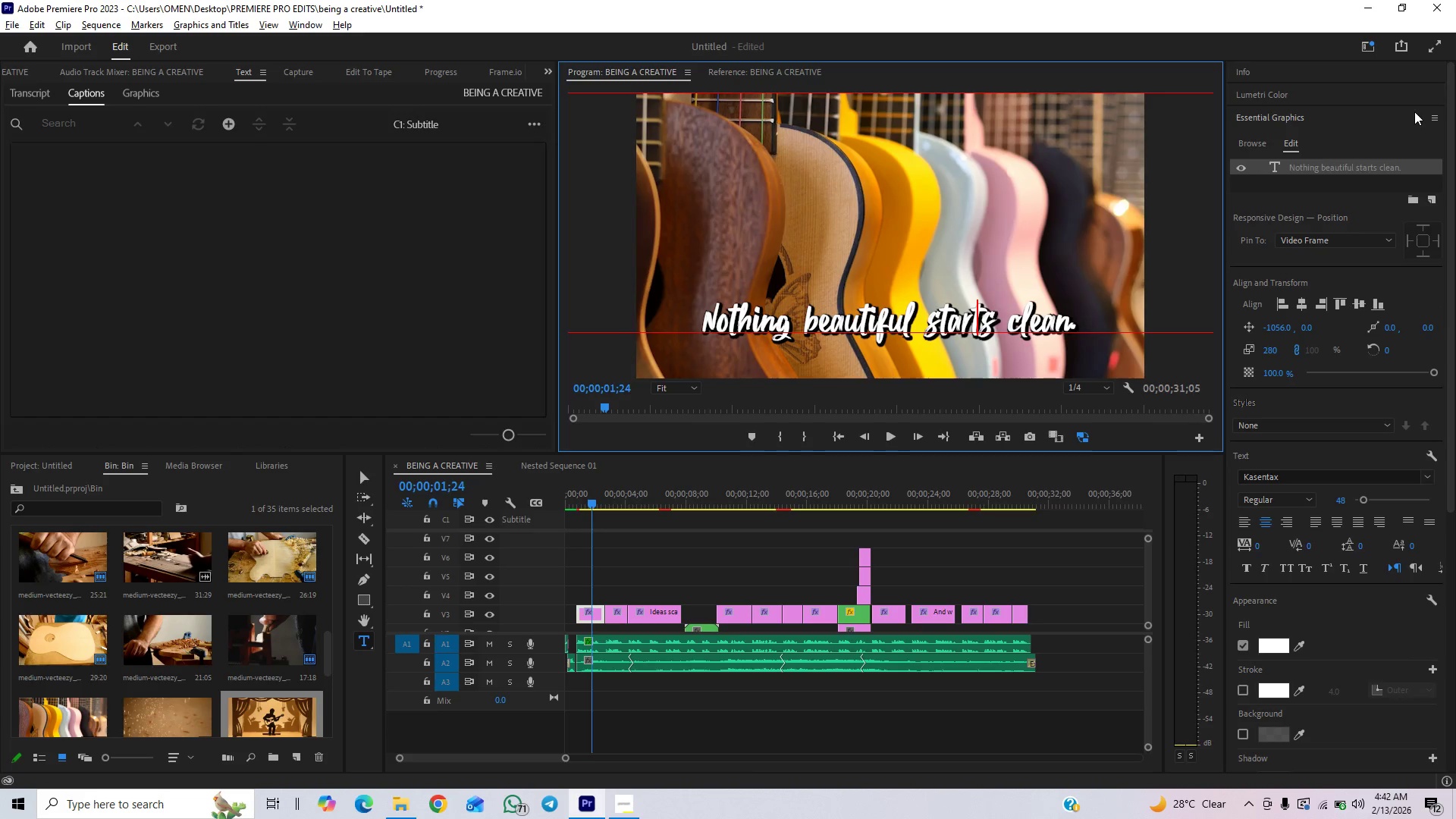 
key(ArrowLeft)
 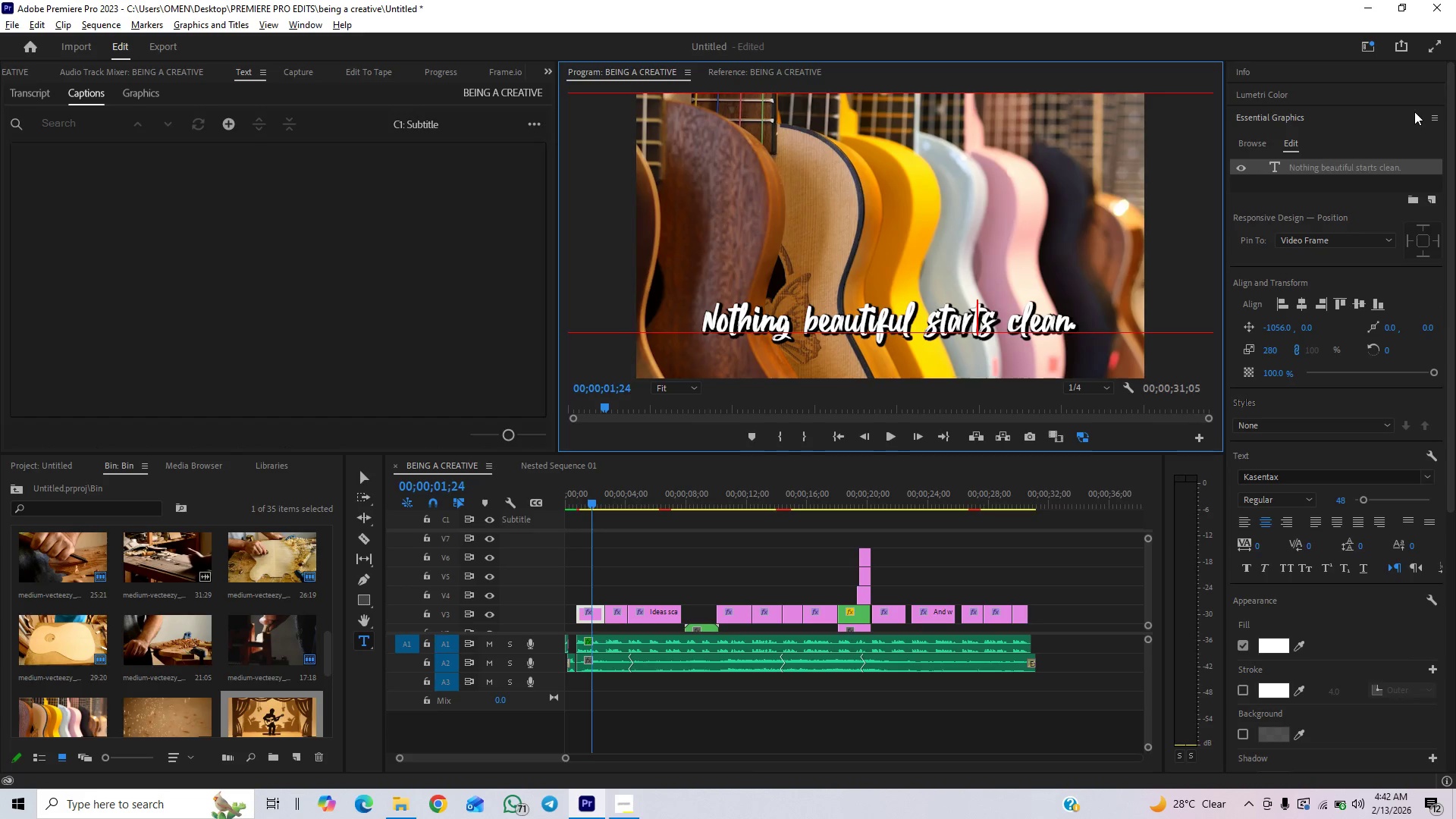 
key(ArrowLeft)
 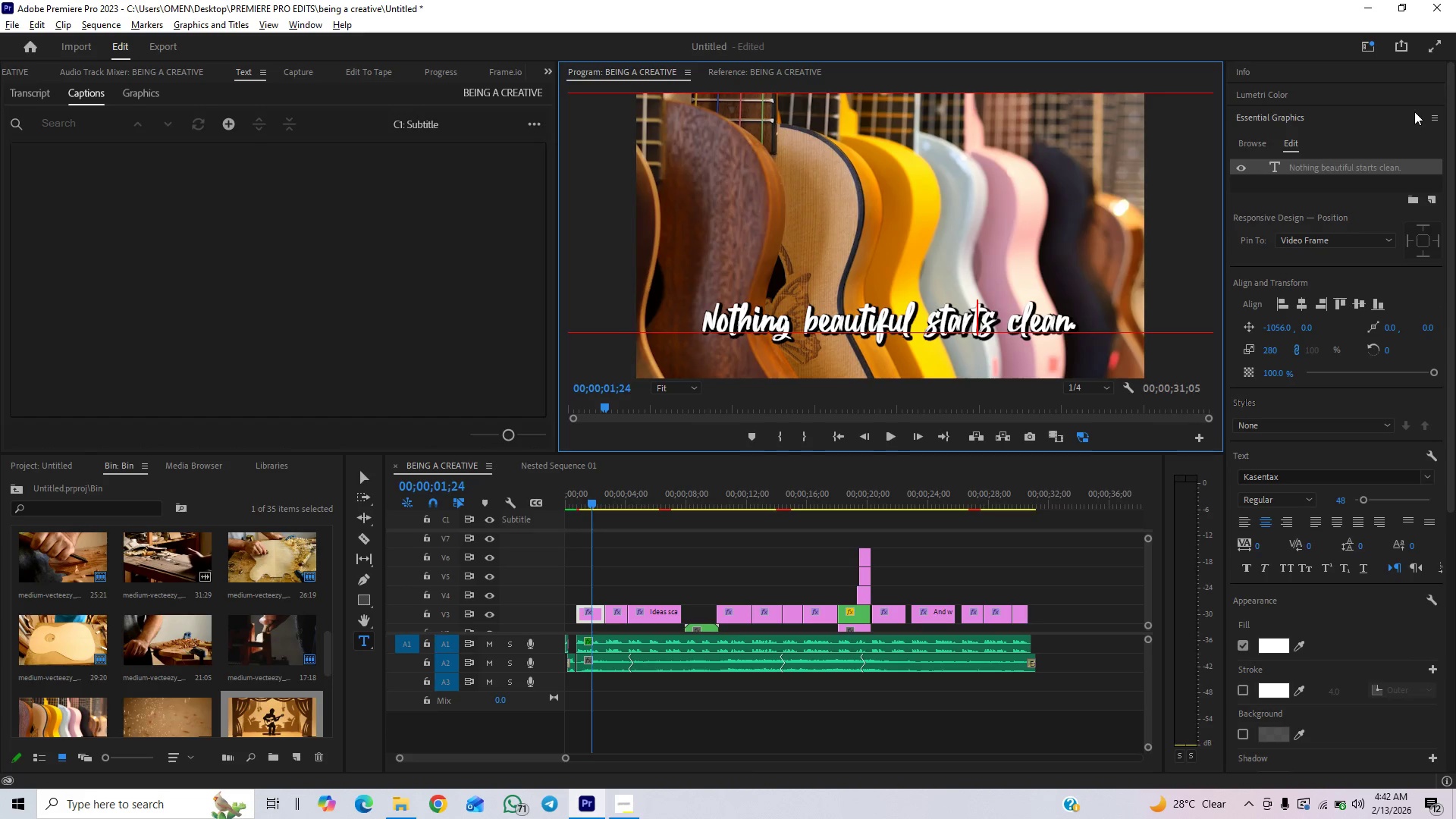 
key(ArrowLeft)
 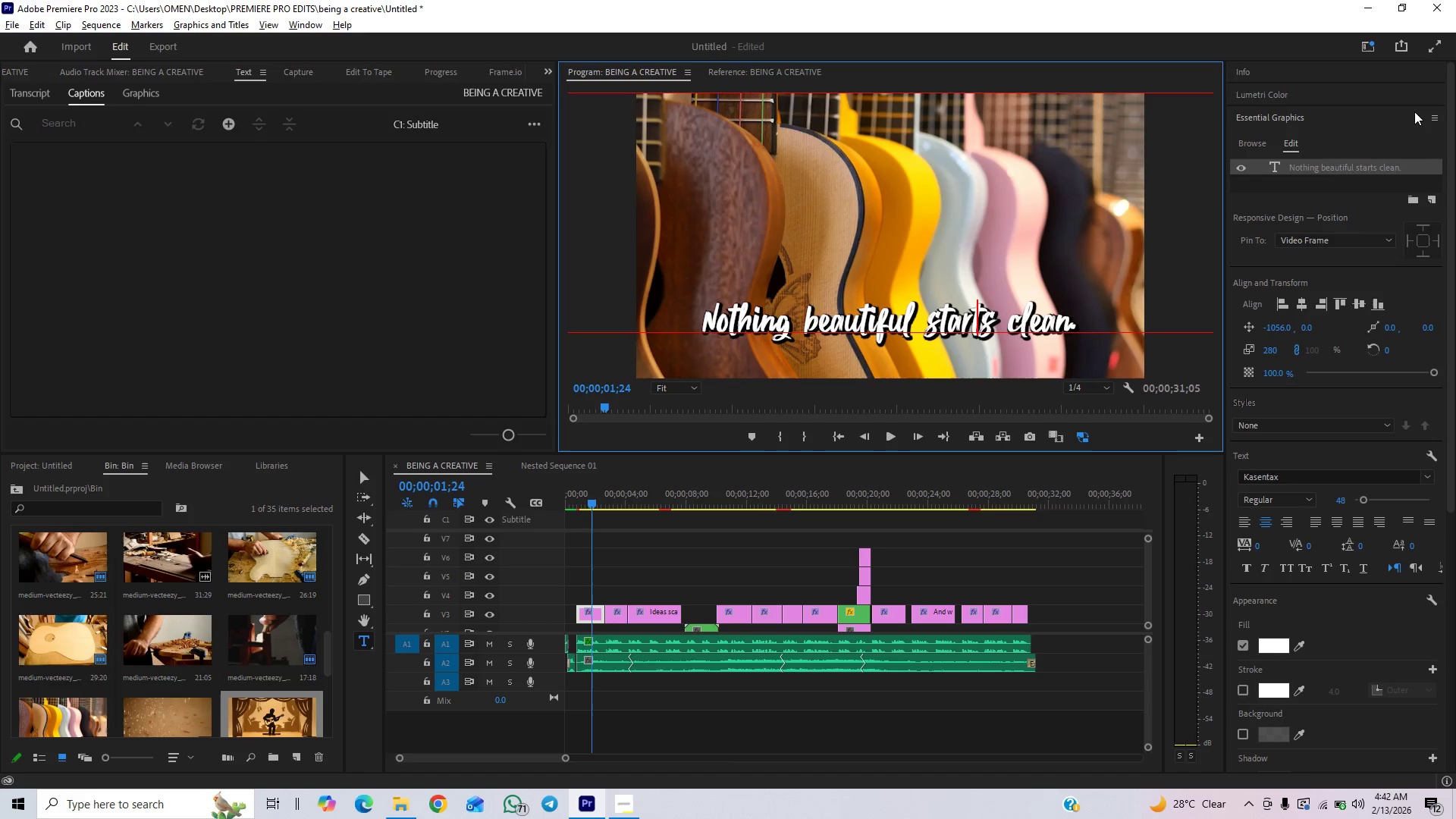 
key(ArrowLeft)
 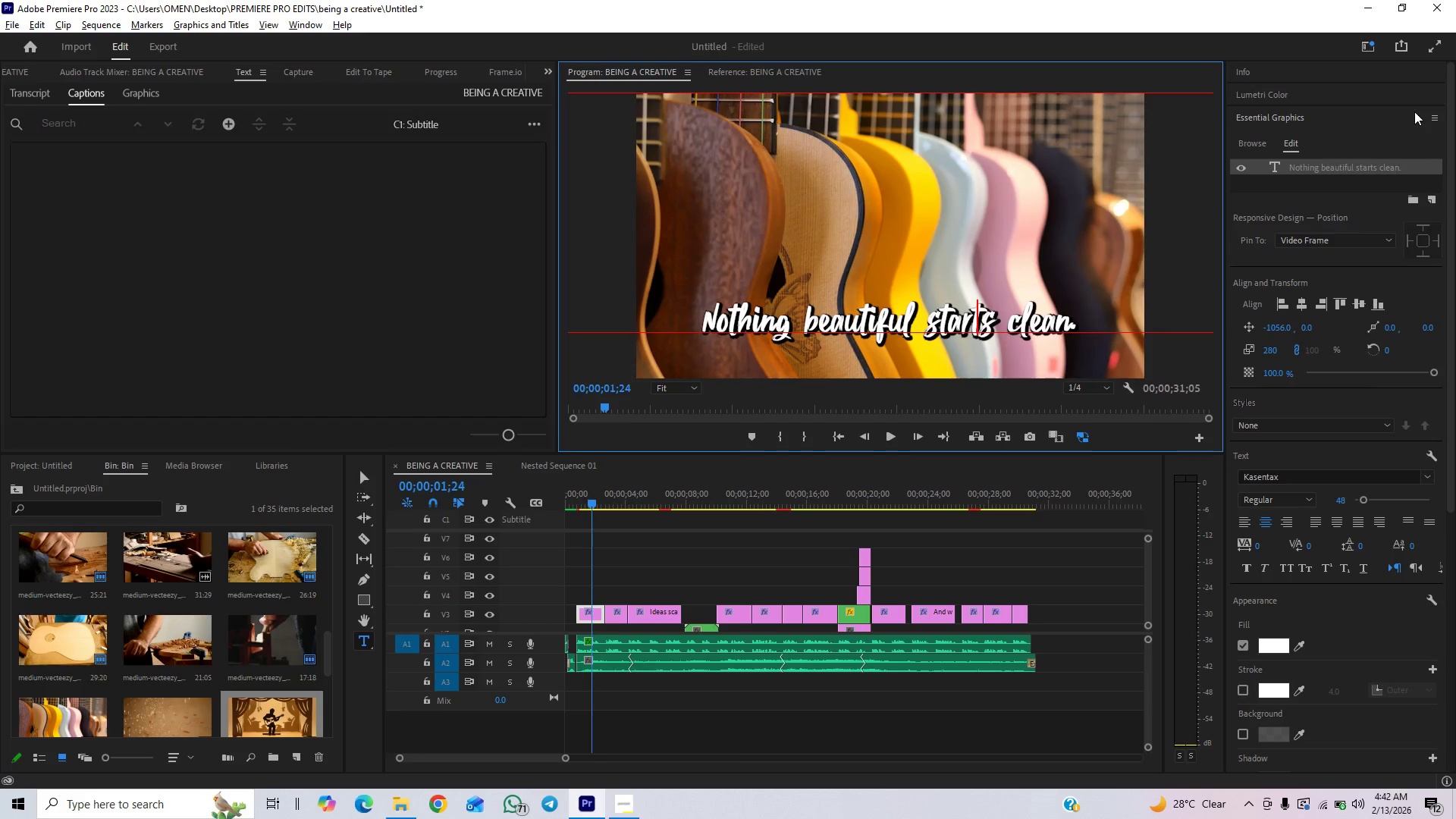 
key(ArrowRight)
 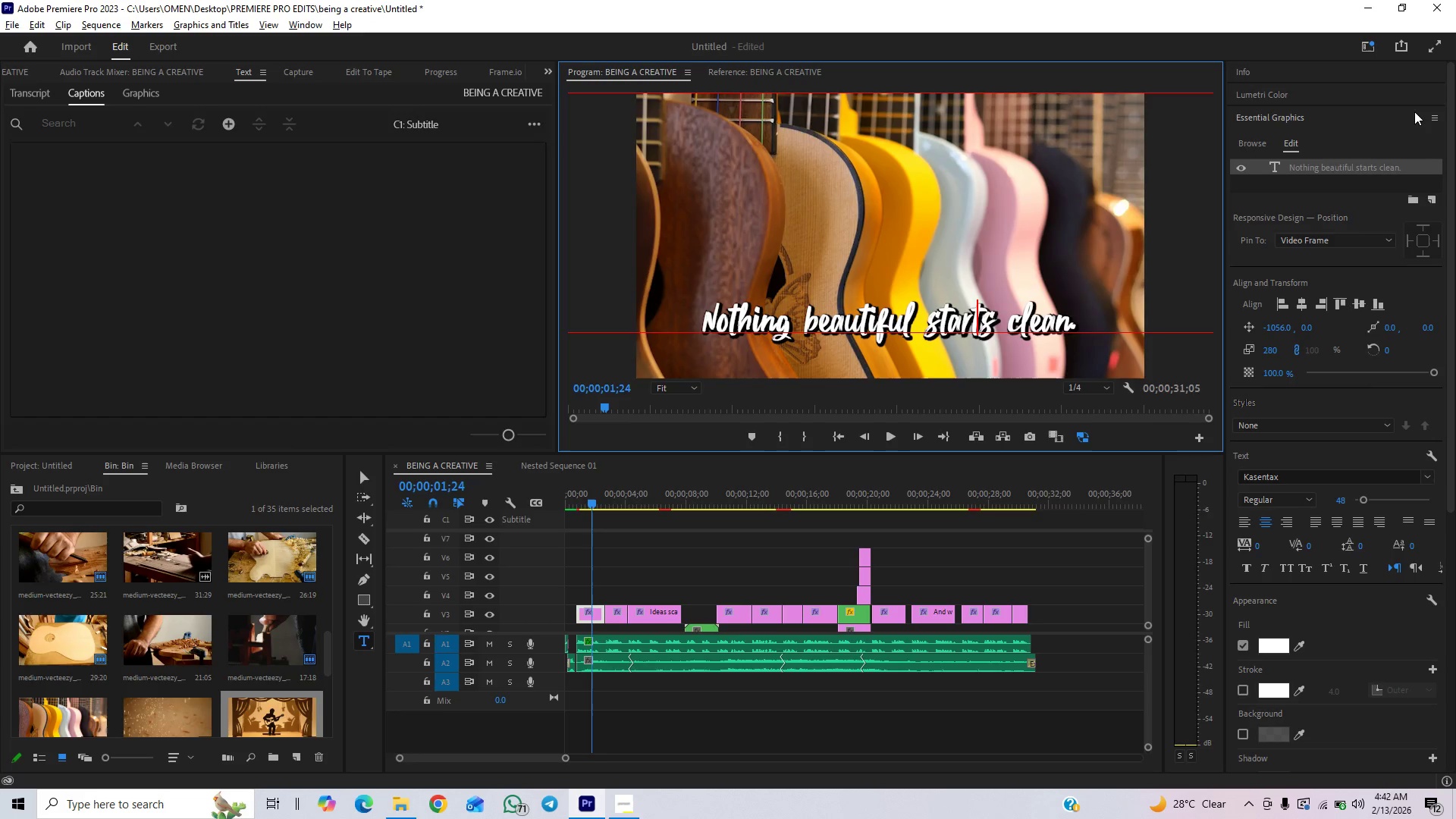 
key(ArrowRight)
 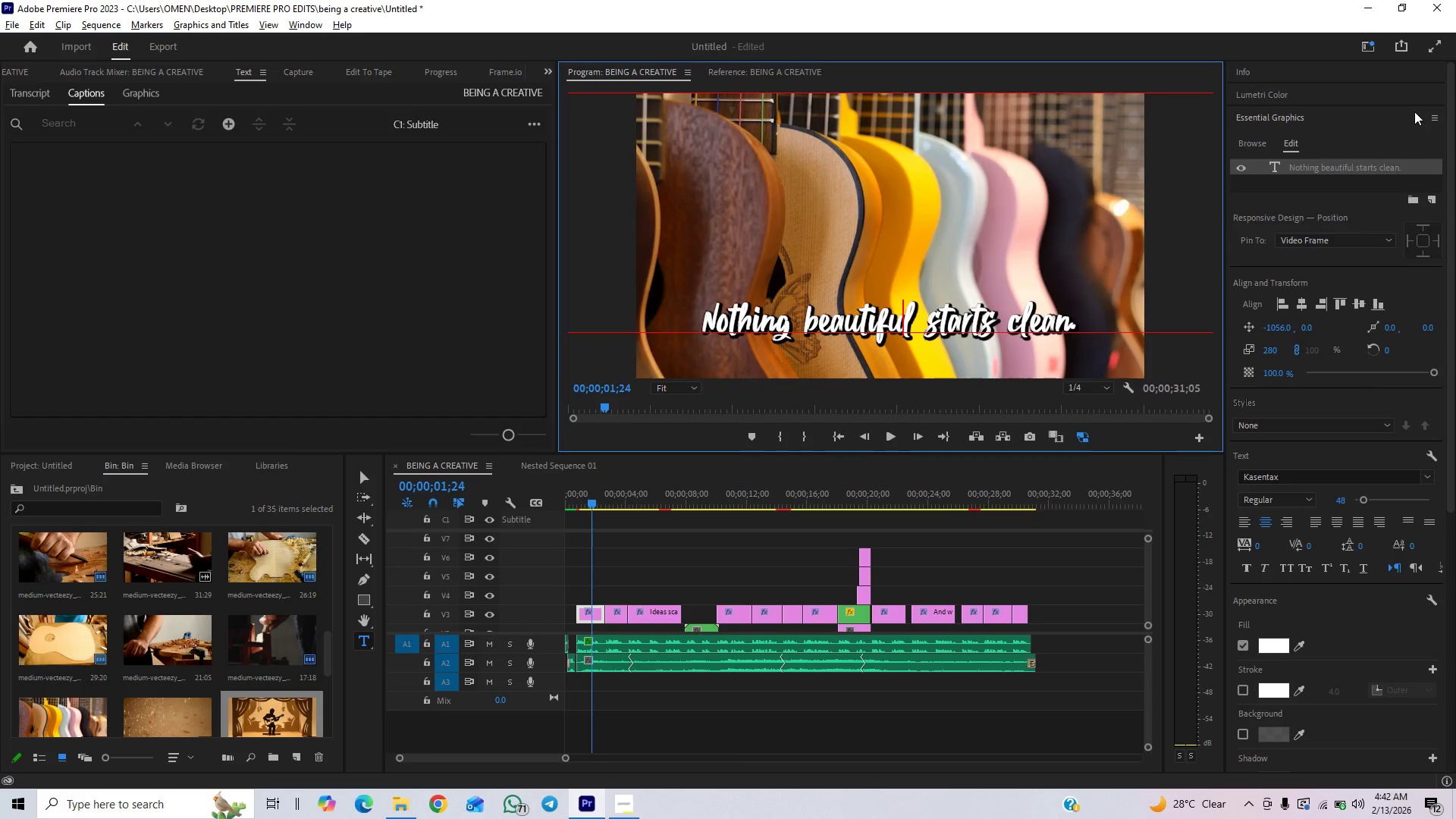 
key(ArrowRight)
 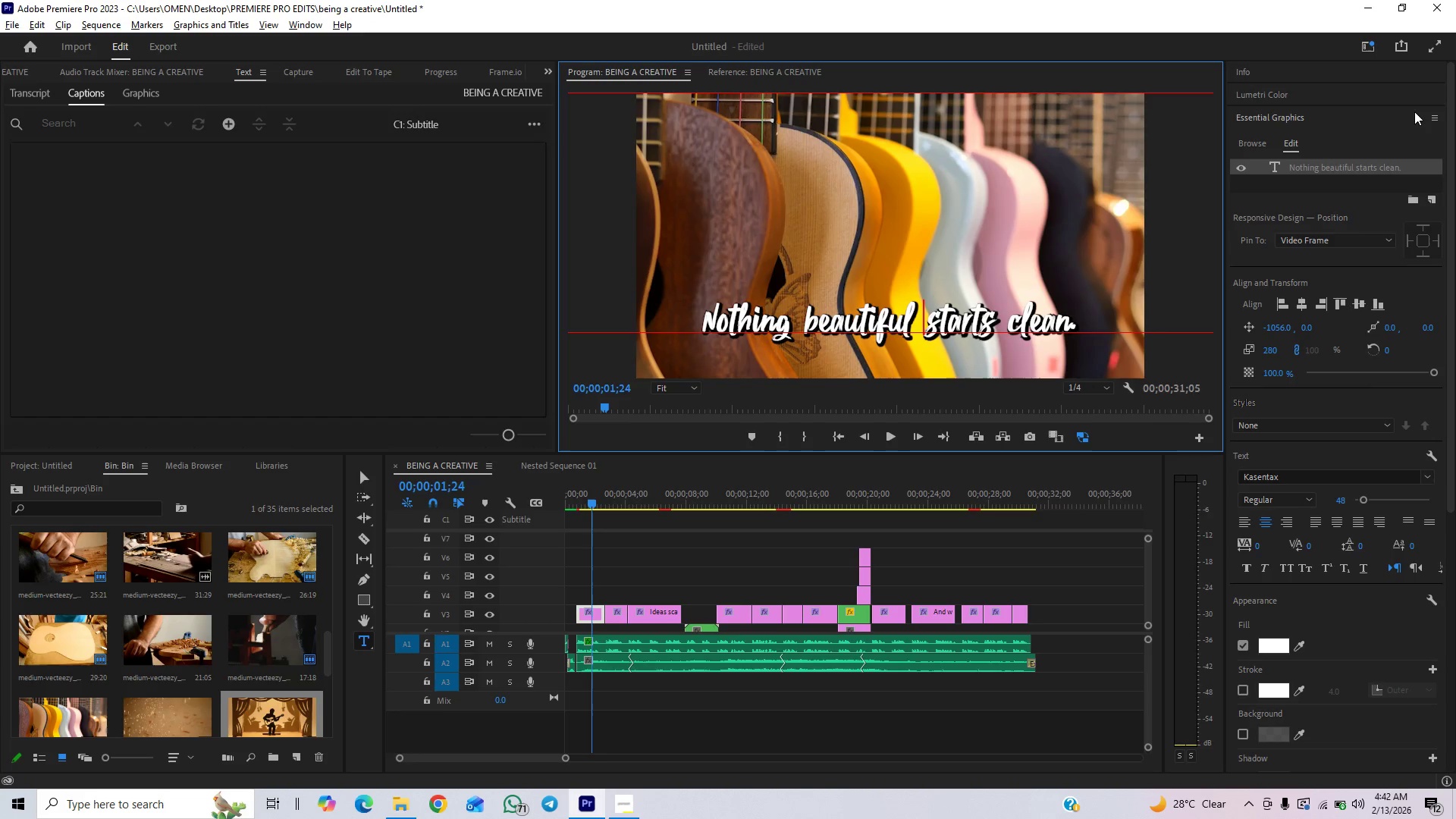 
key(ArrowLeft)
 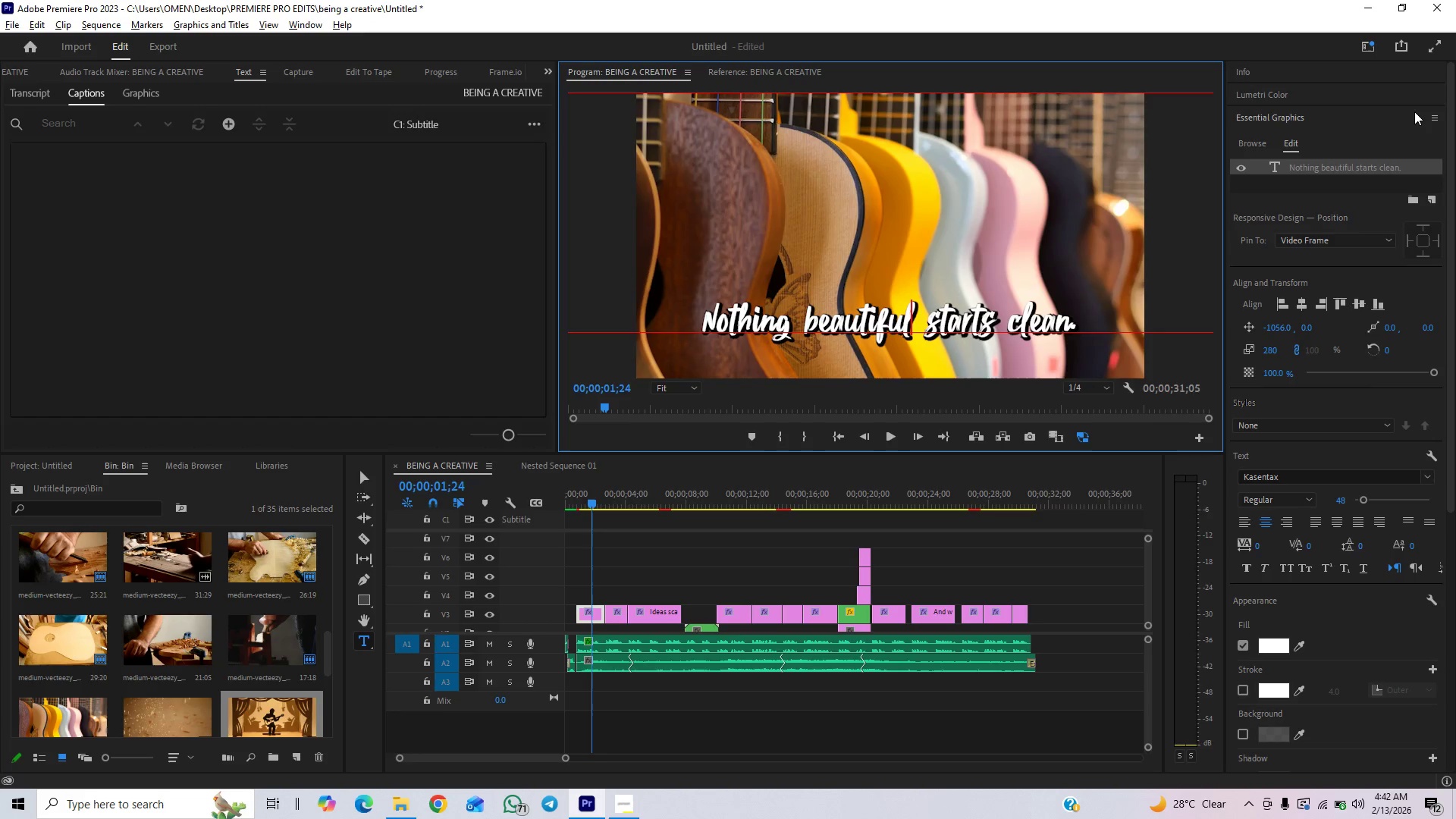 
key(ArrowLeft)
 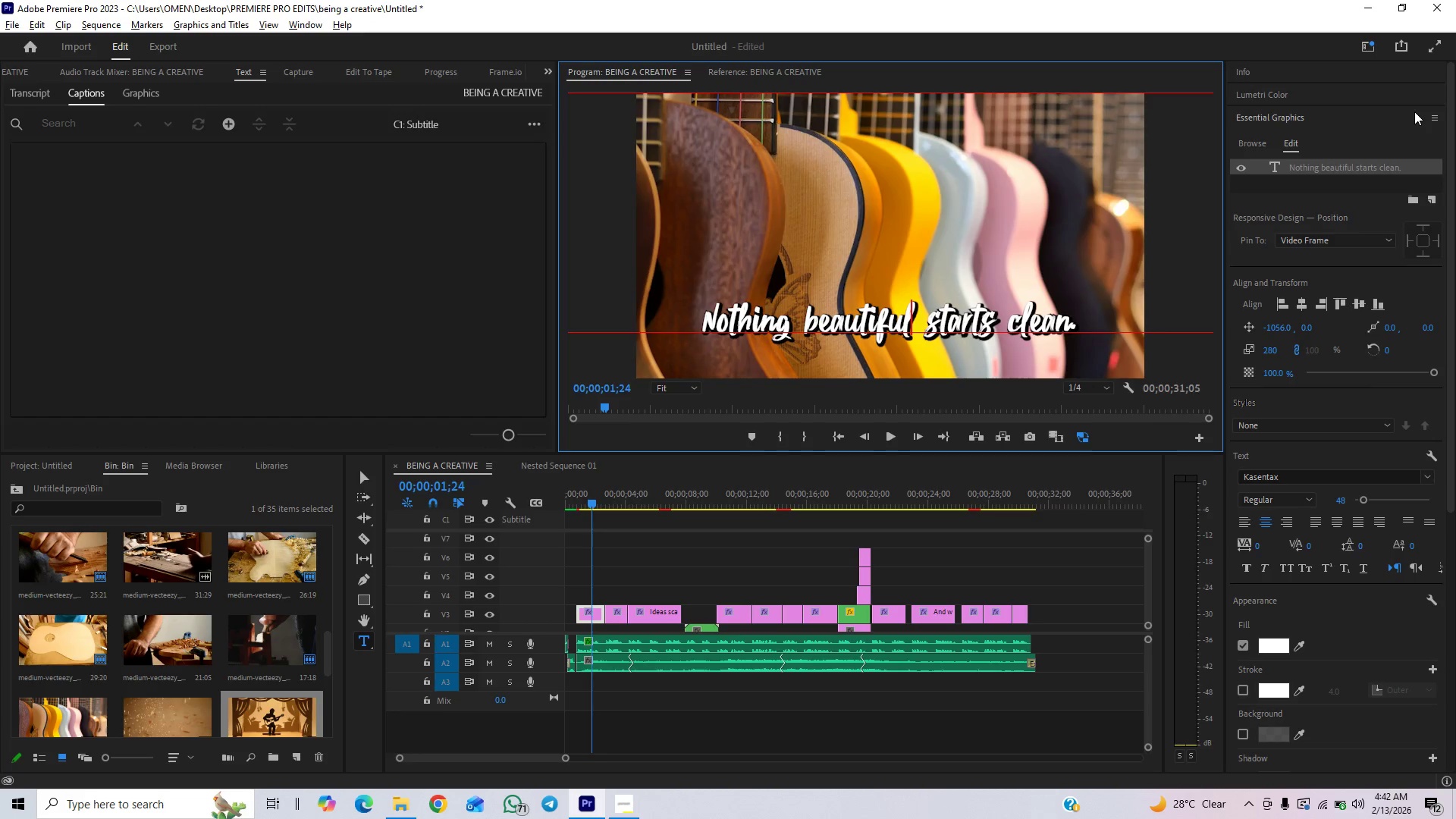 
key(ArrowLeft)
 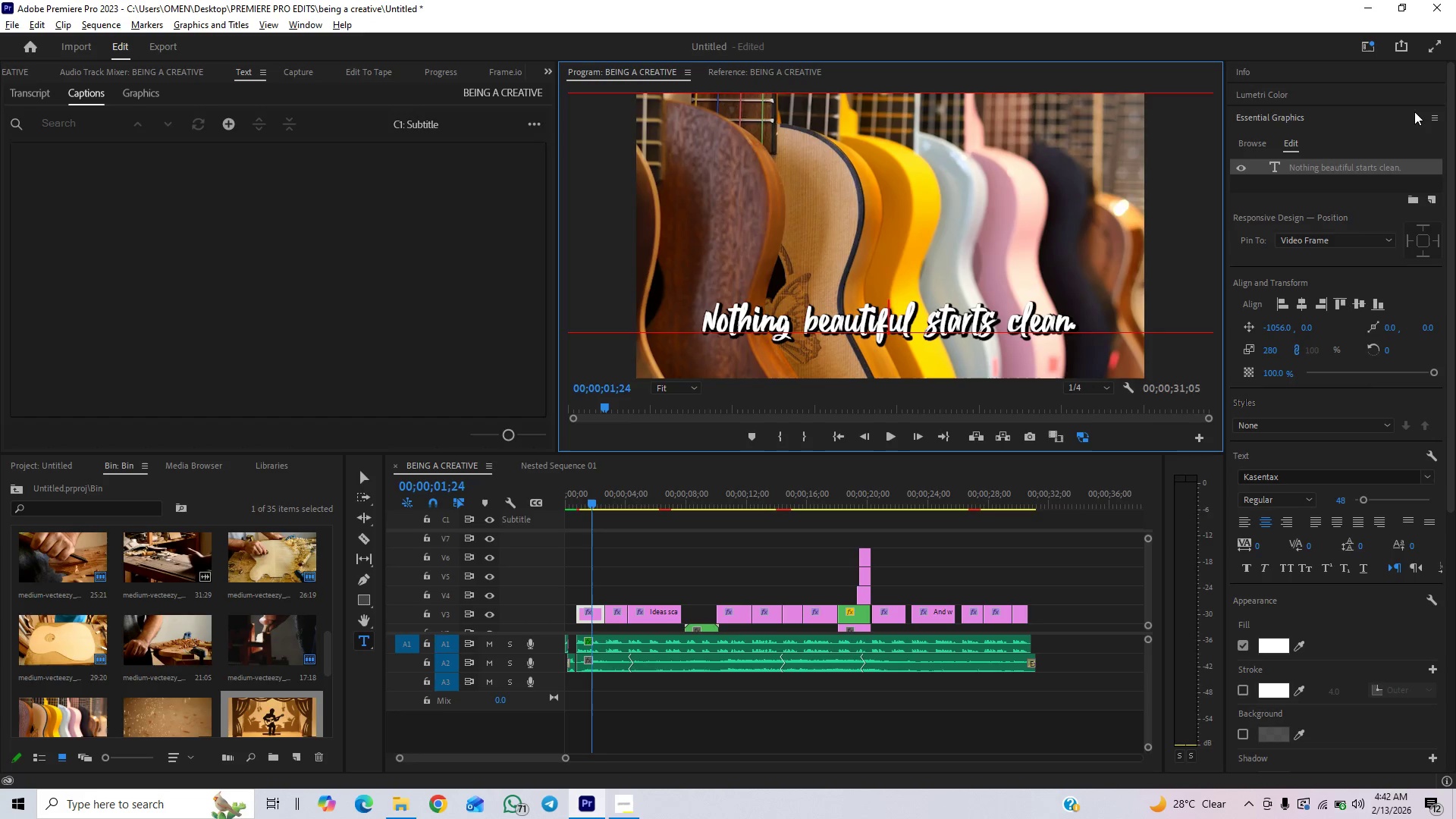 
key(ArrowLeft)
 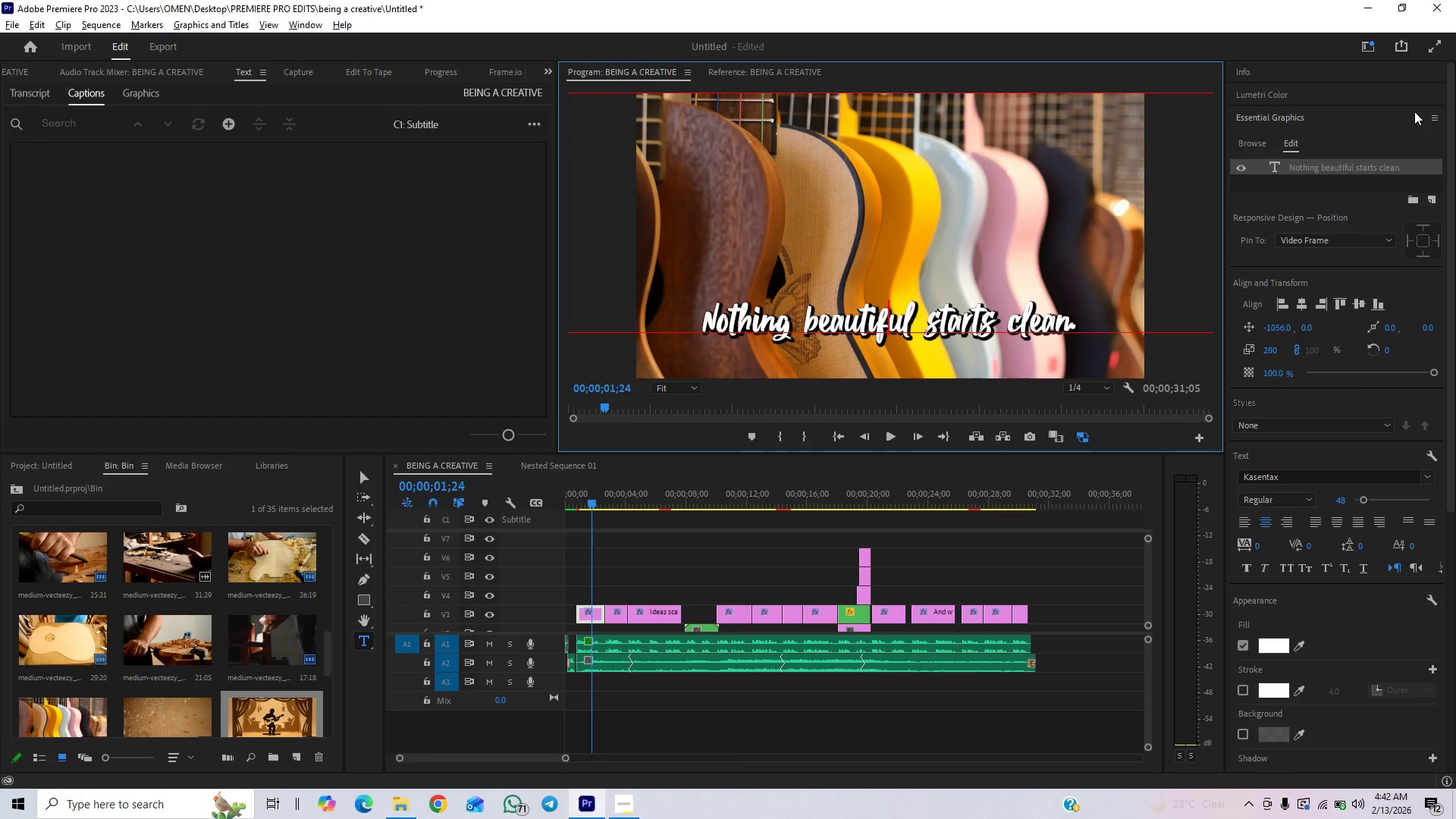 
key(ArrowLeft)
 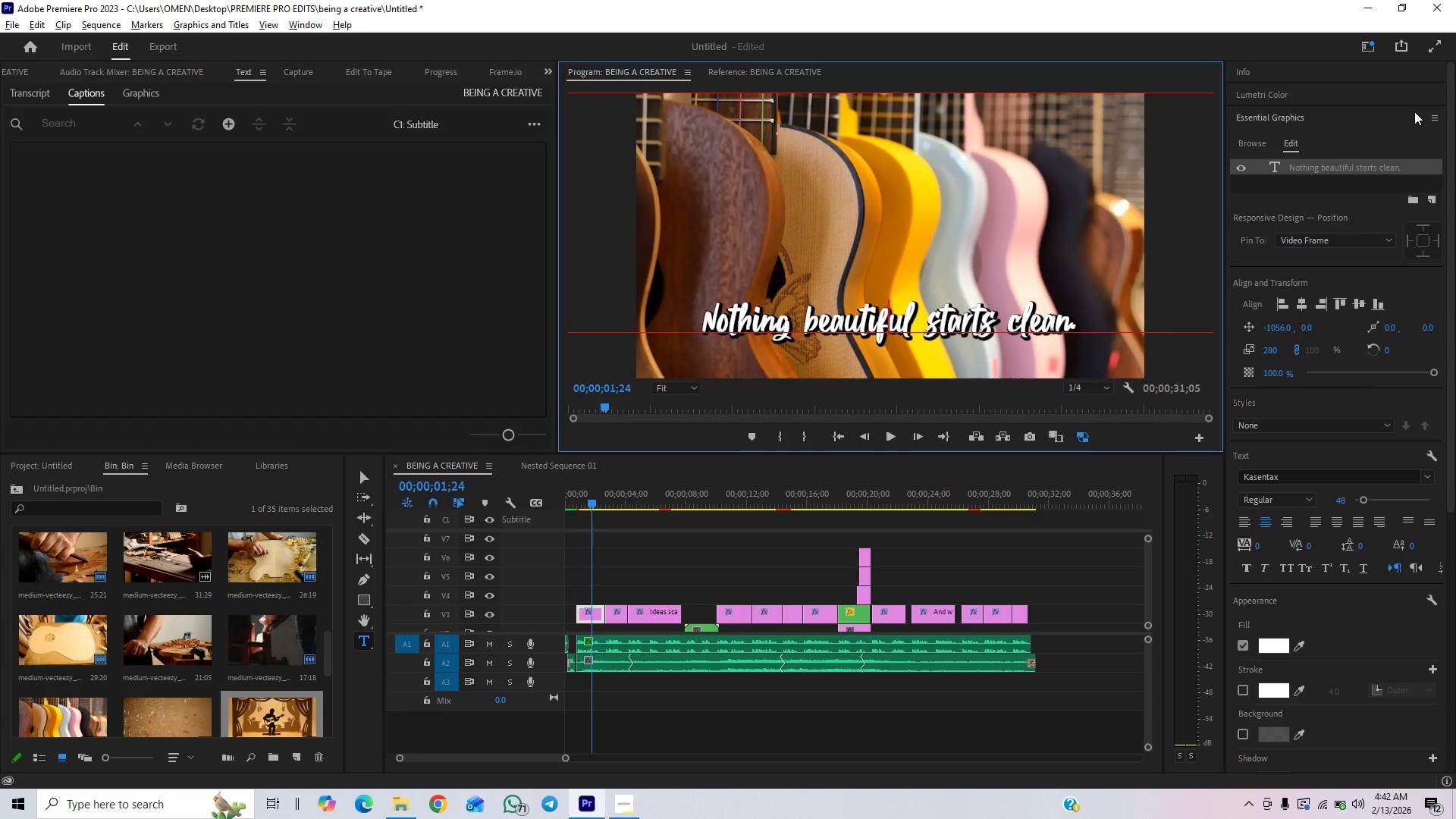 
key(ArrowLeft)
 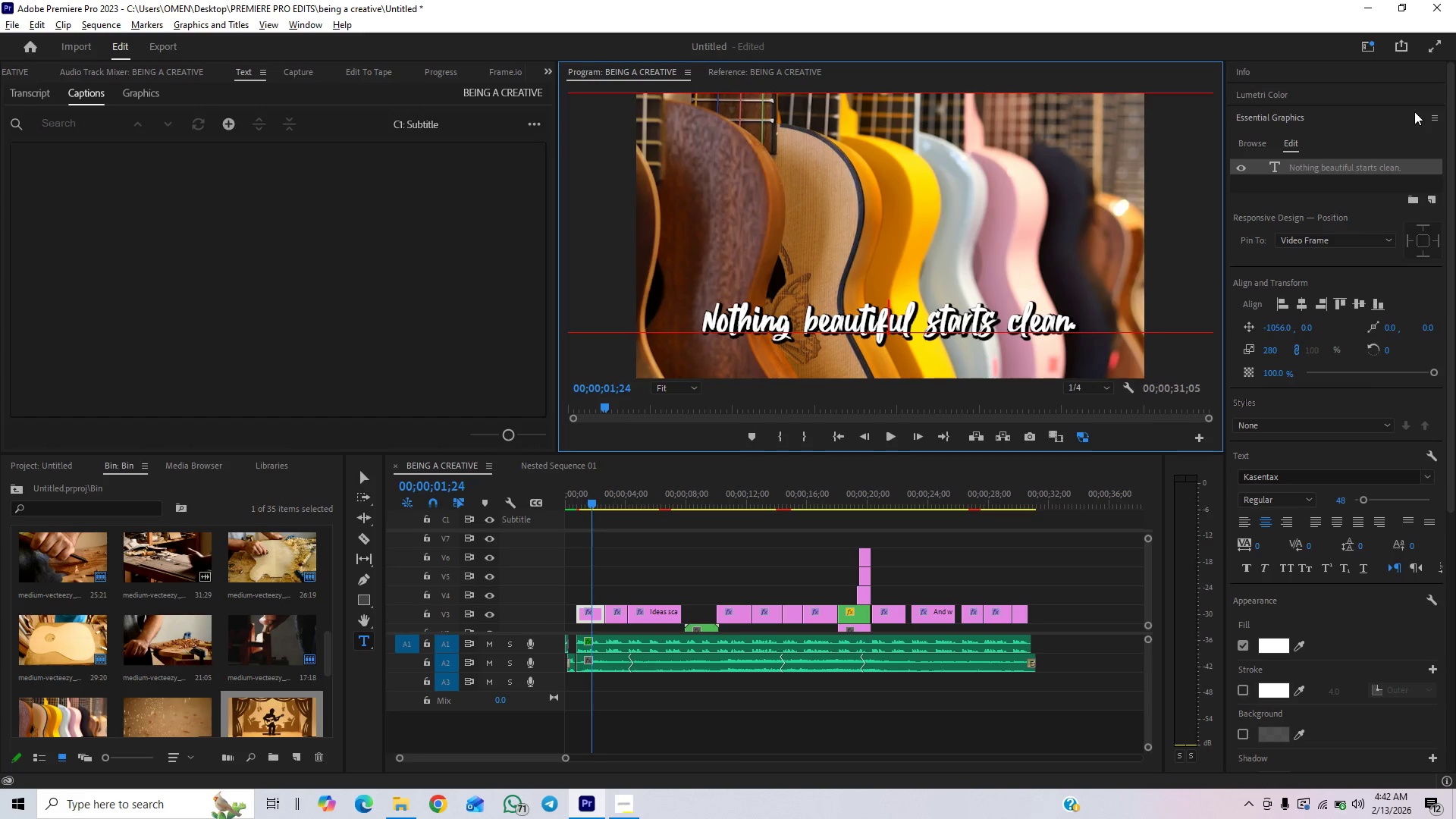 
key(ArrowLeft)
 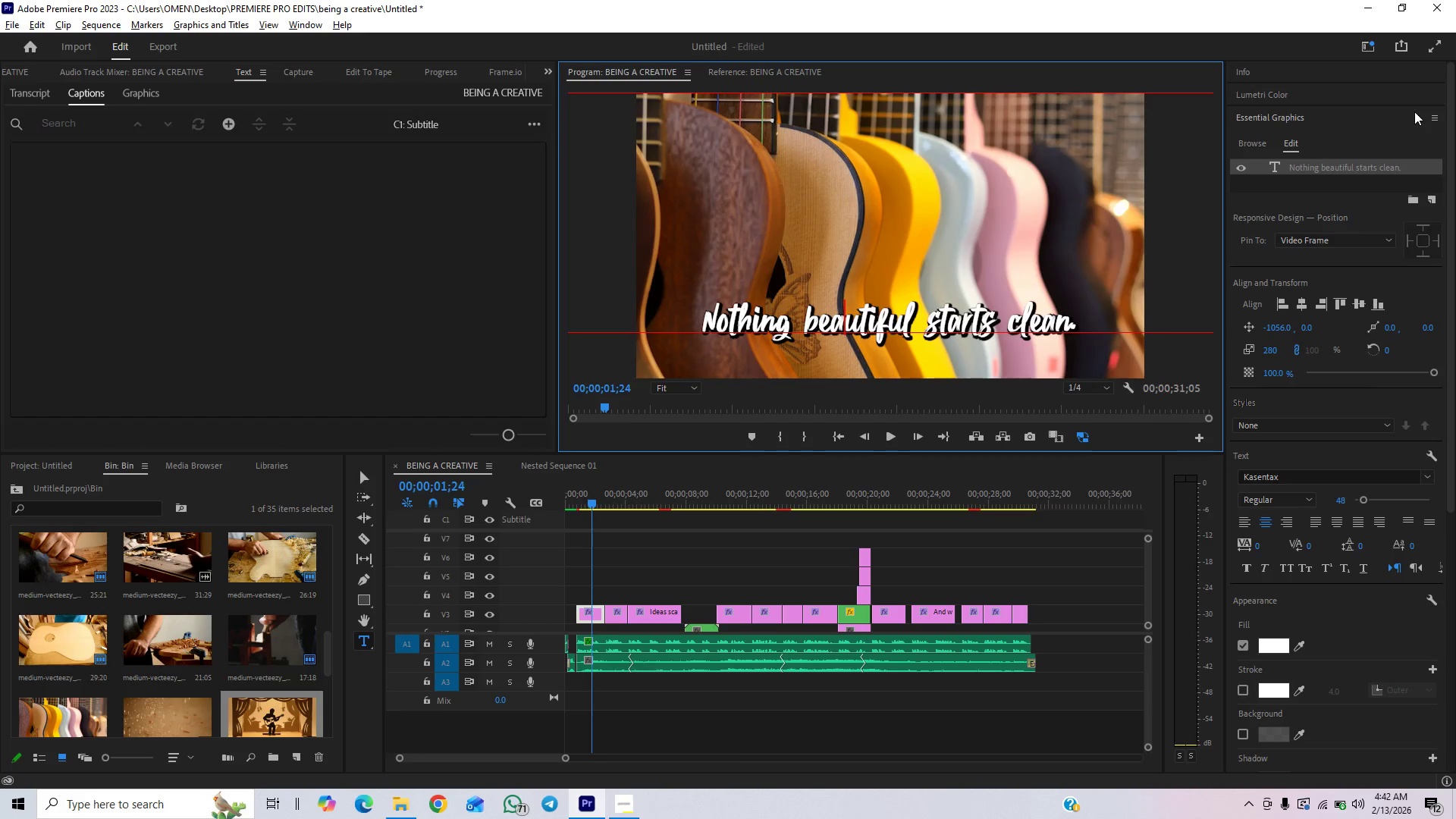 
key(ArrowLeft)
 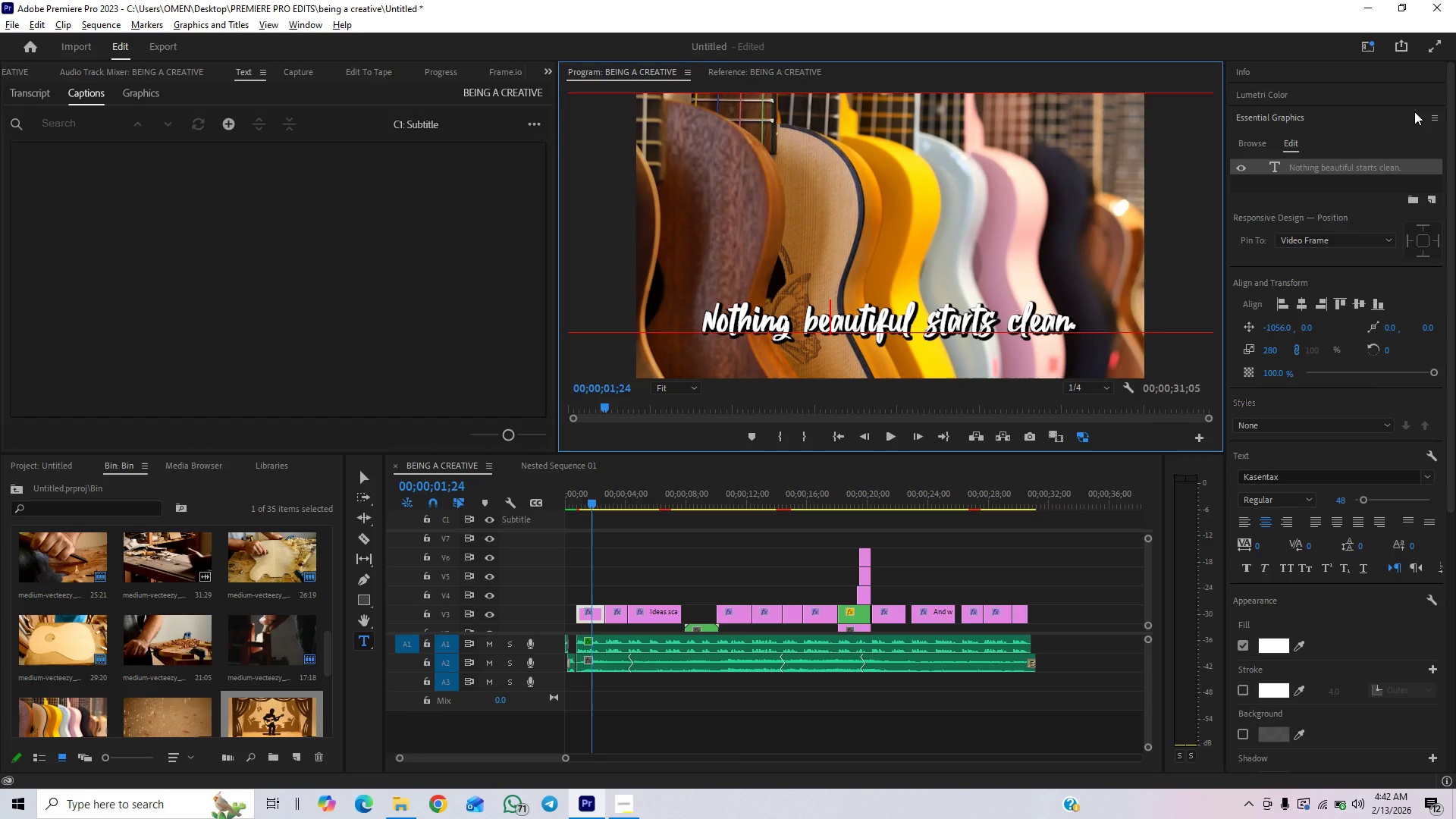 
key(ArrowLeft)
 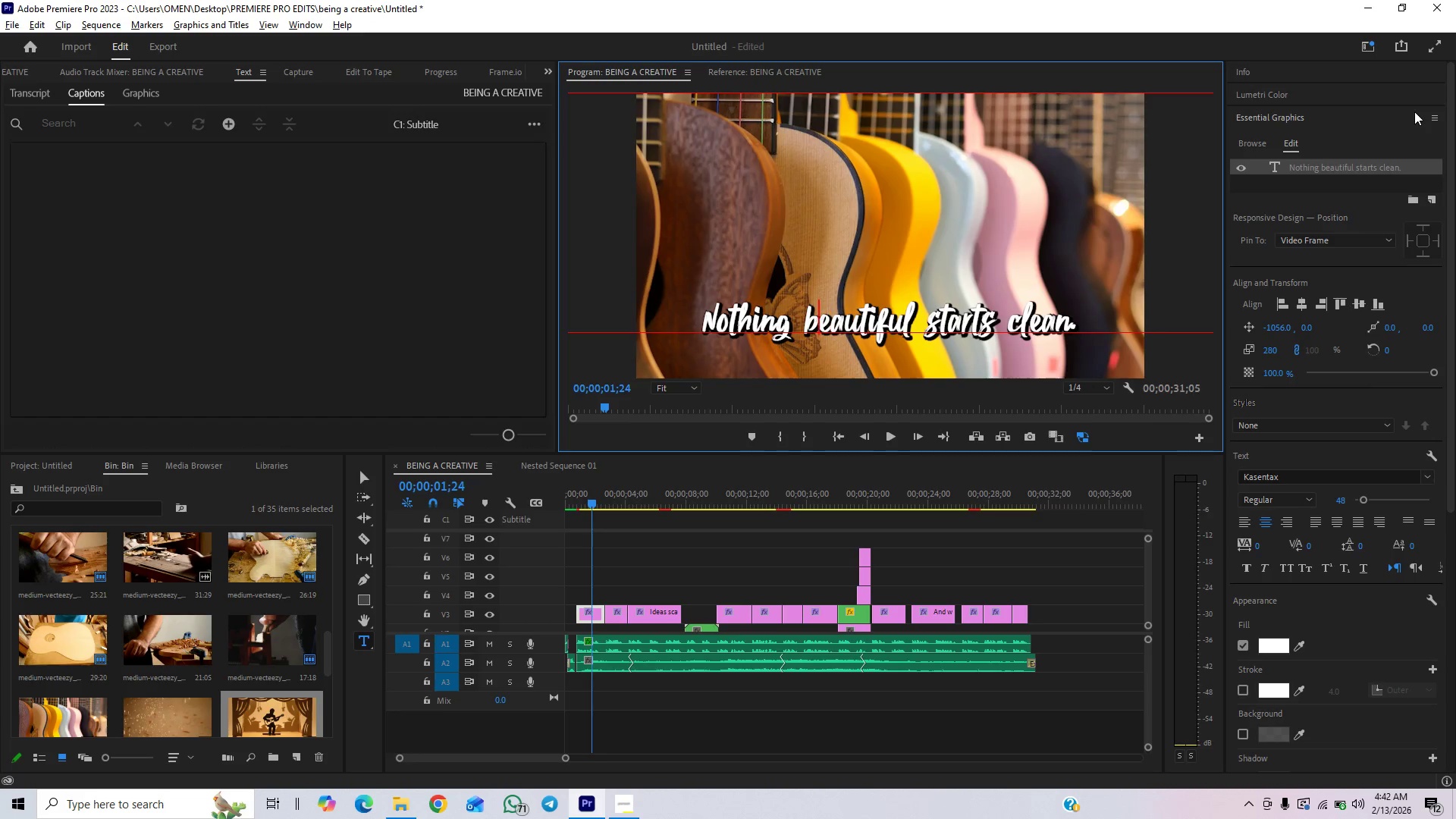 
key(ArrowLeft)
 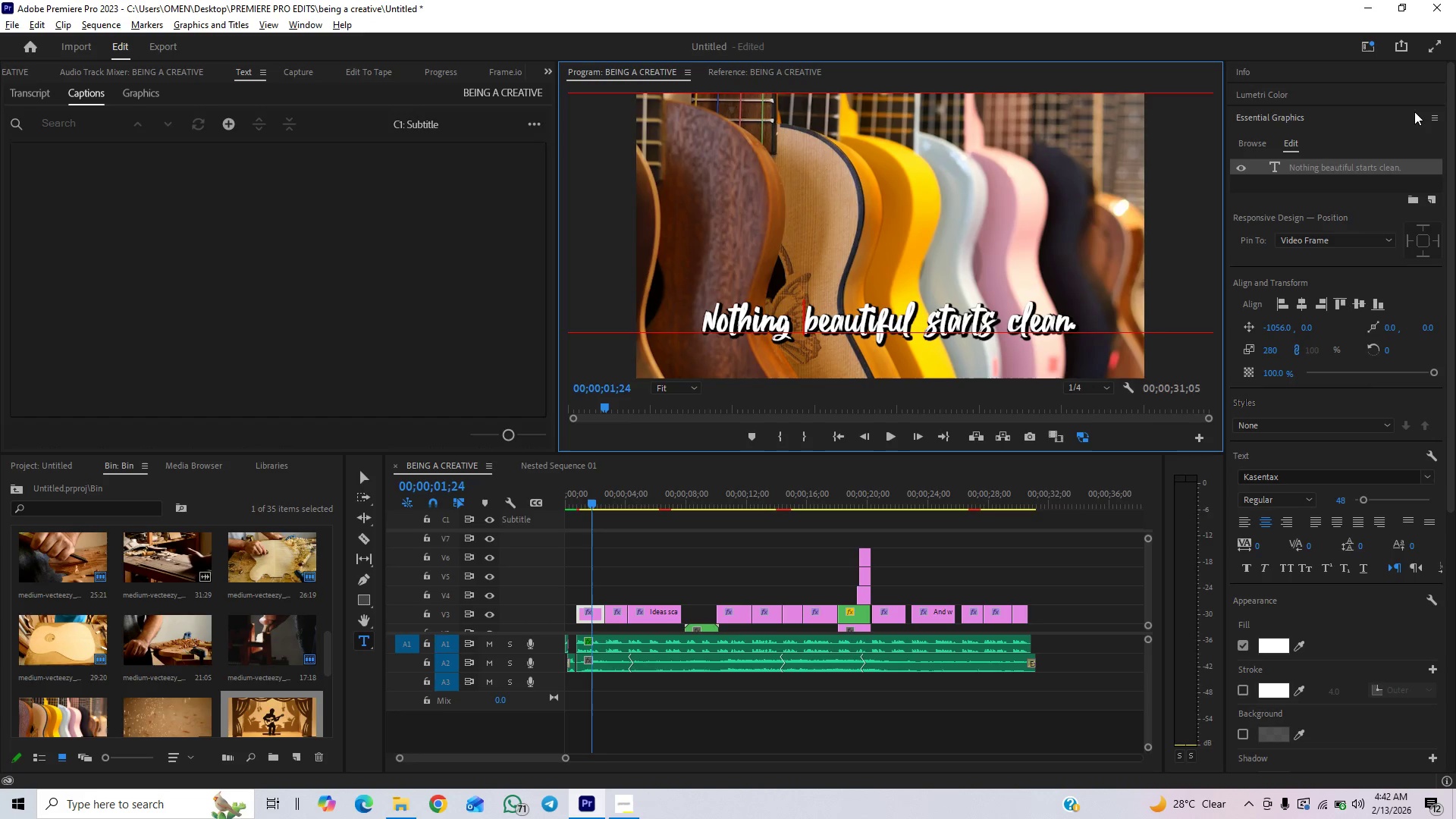 
key(Backspace)
 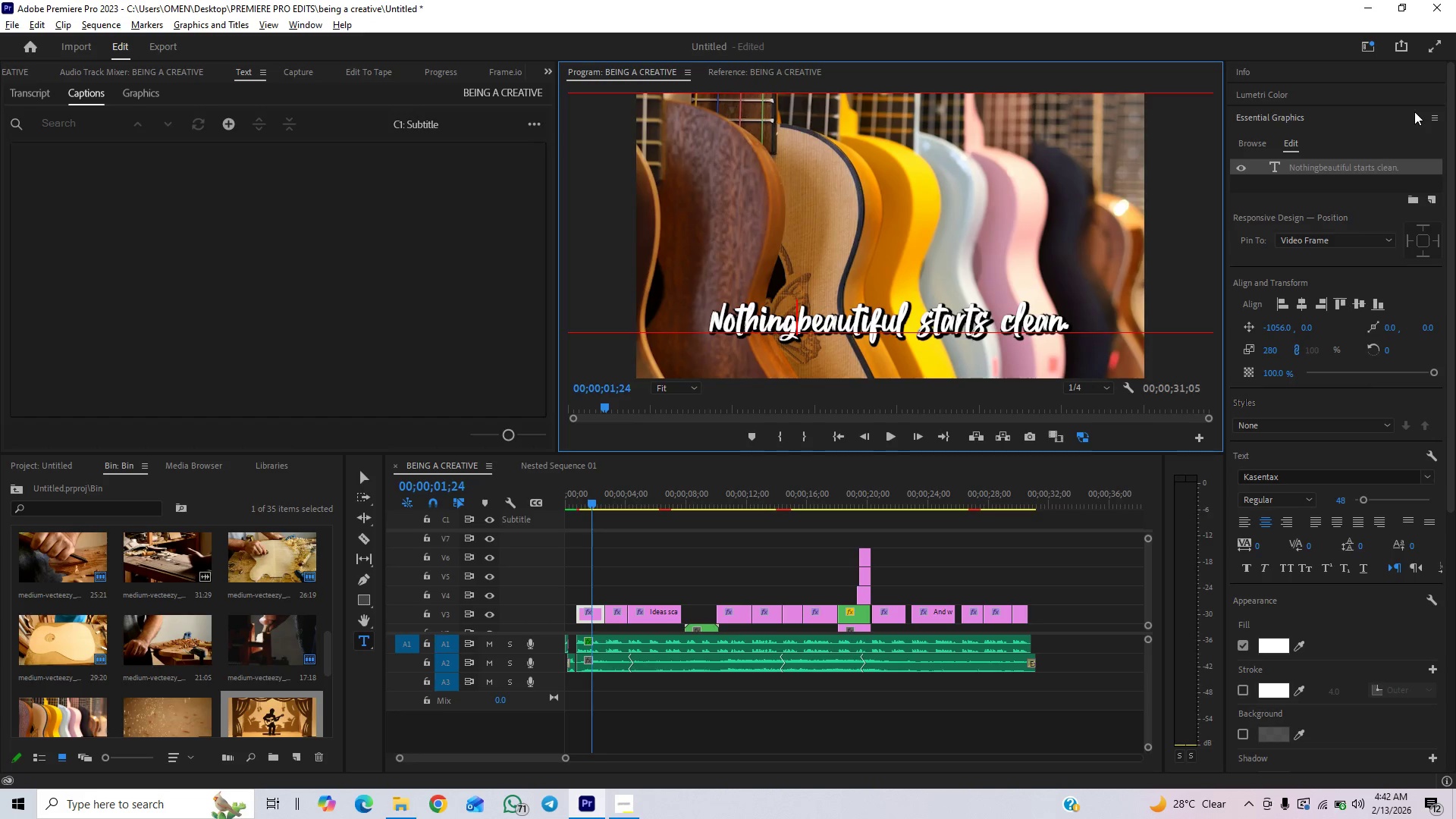 
key(Enter)
 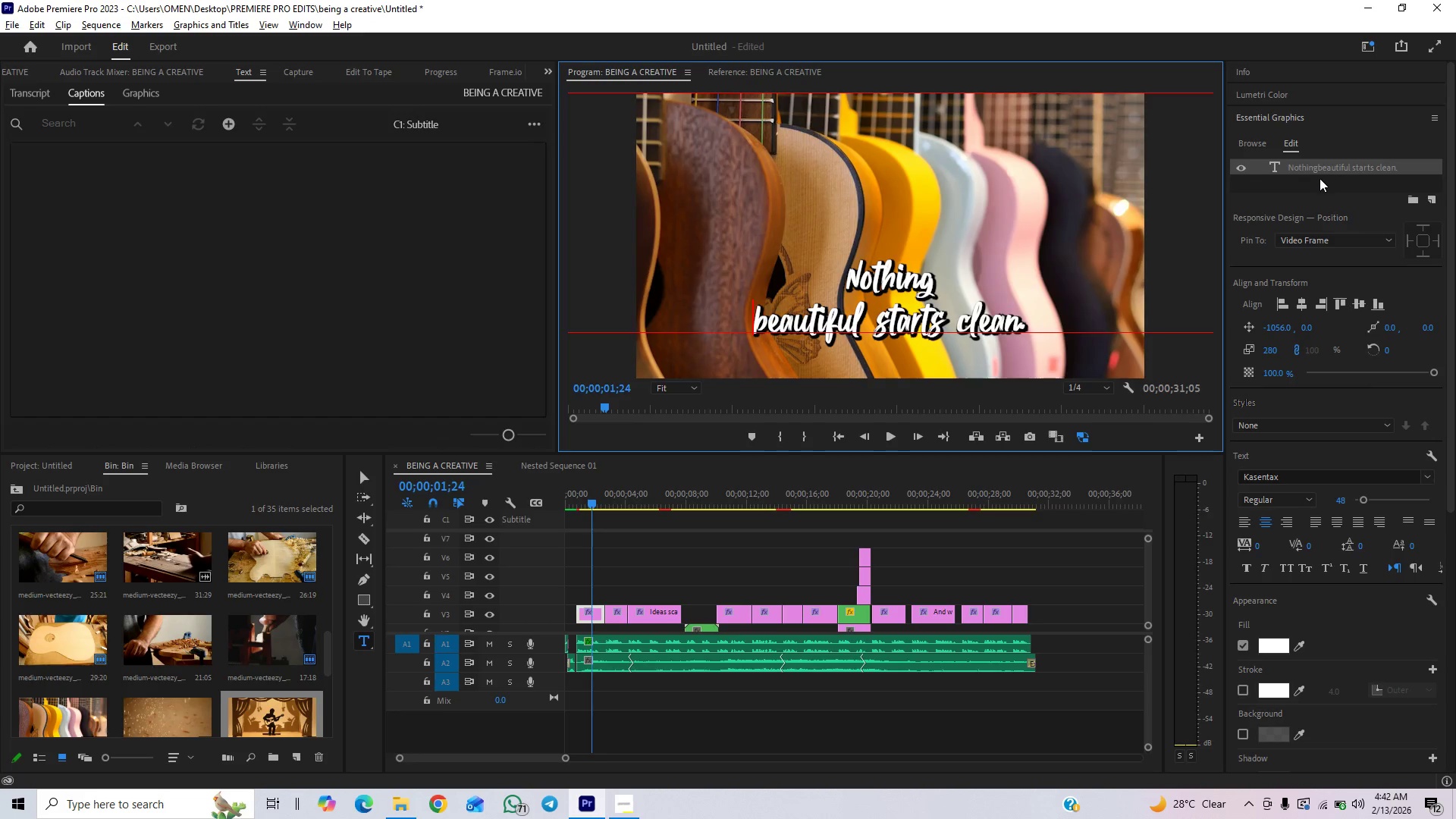 
wait(5.39)
 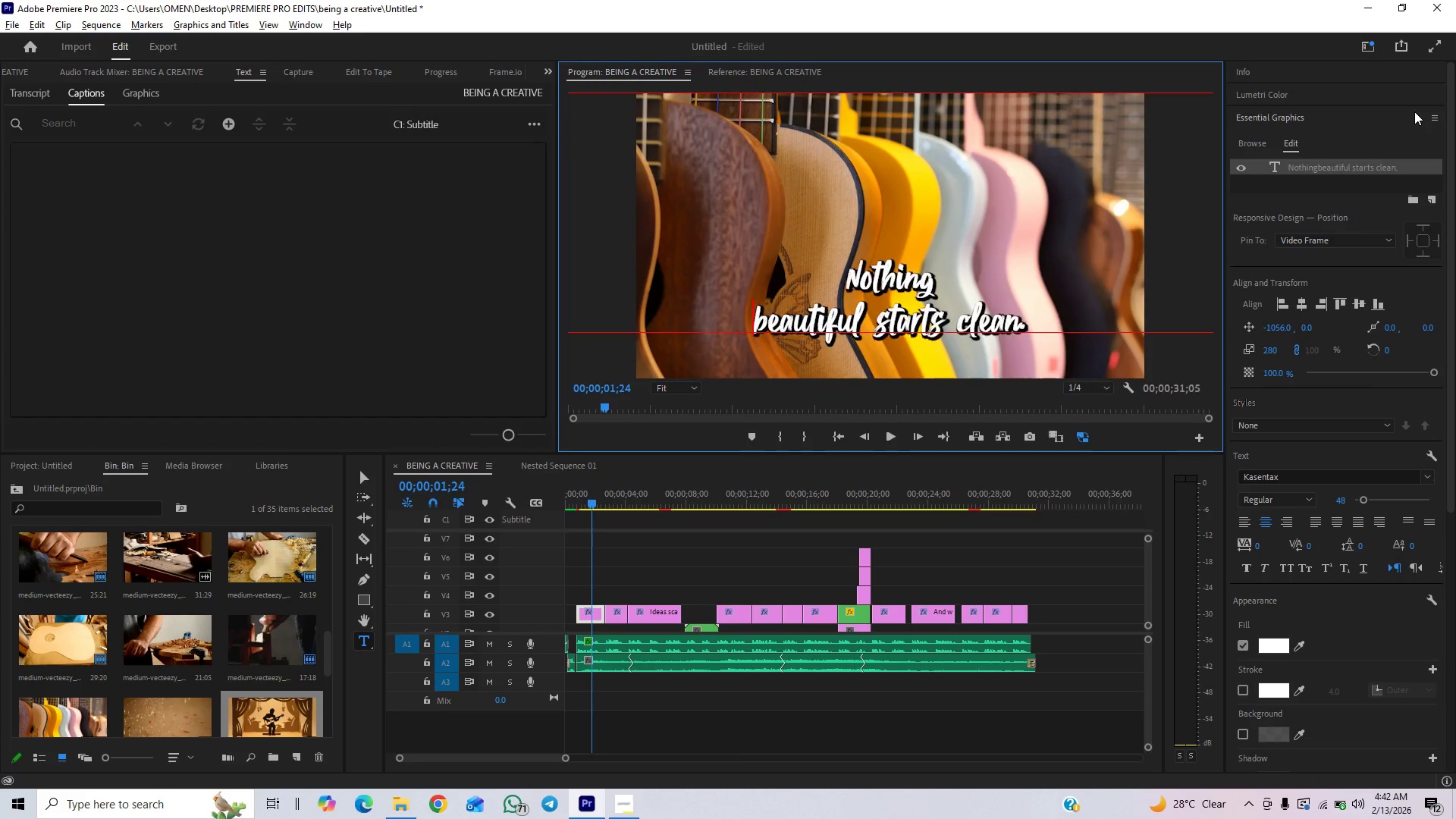 
key(ArrowRight)
 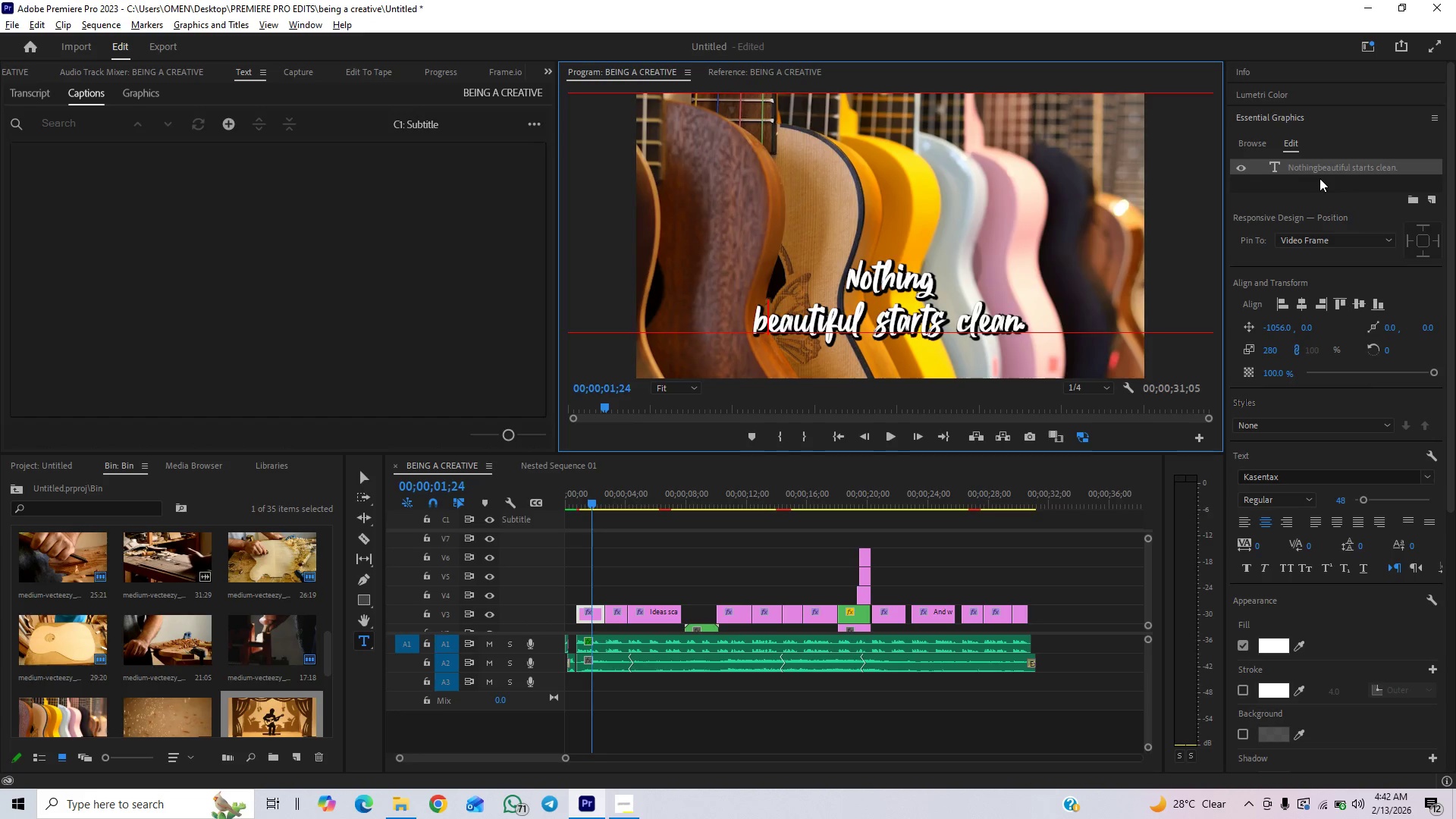 
key(ArrowRight)
 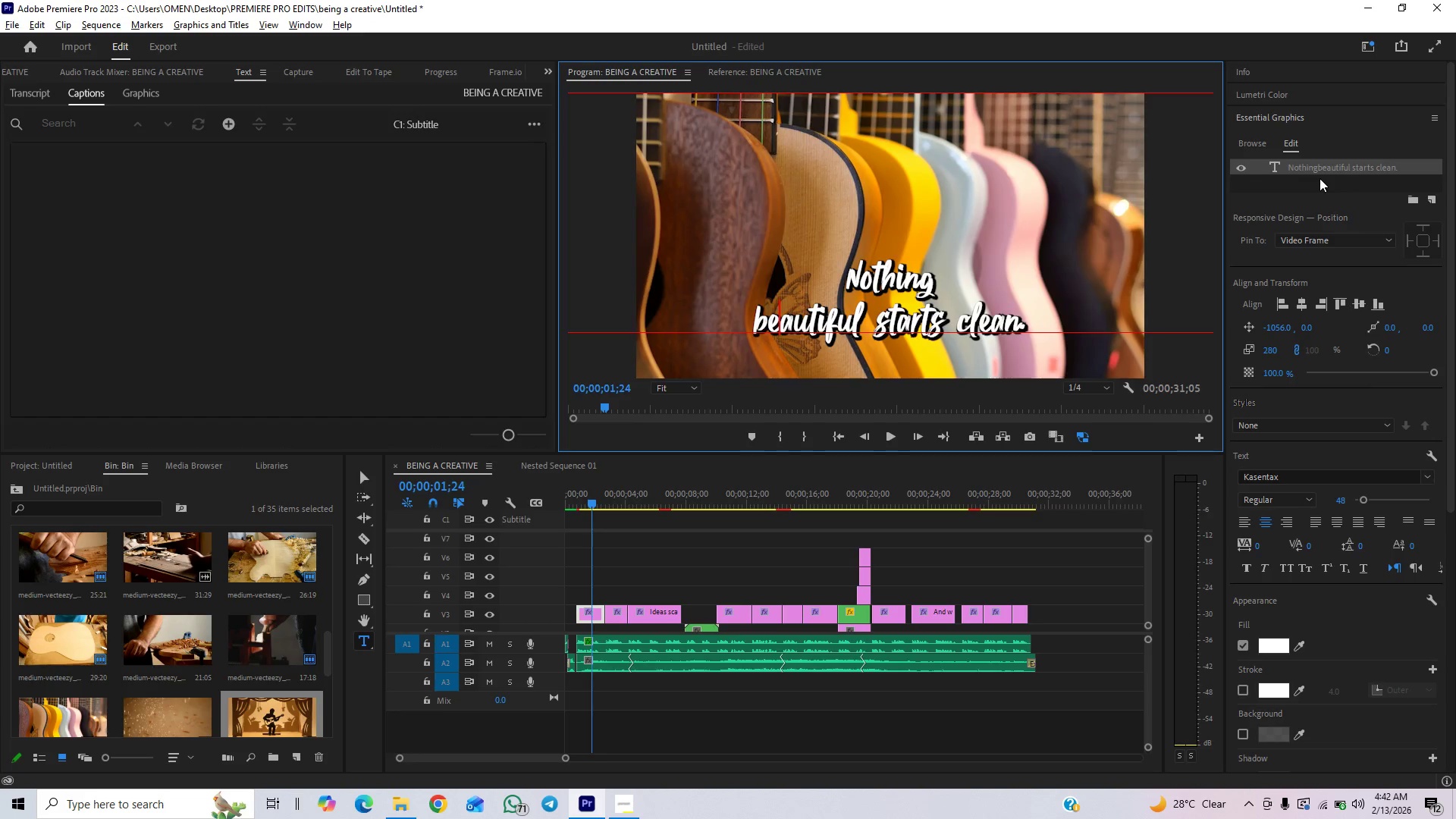 
key(ArrowRight)
 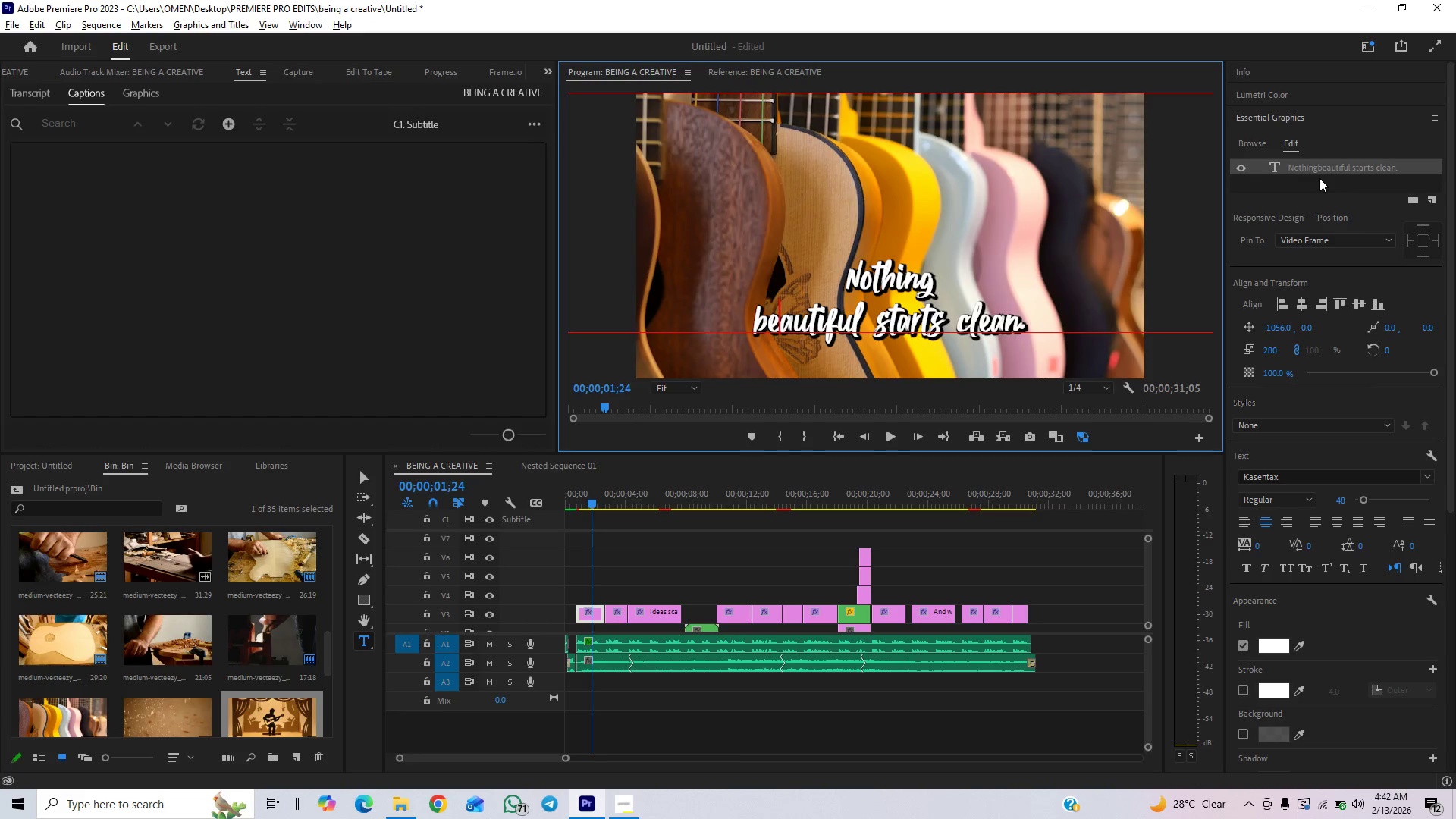 
key(ArrowRight)
 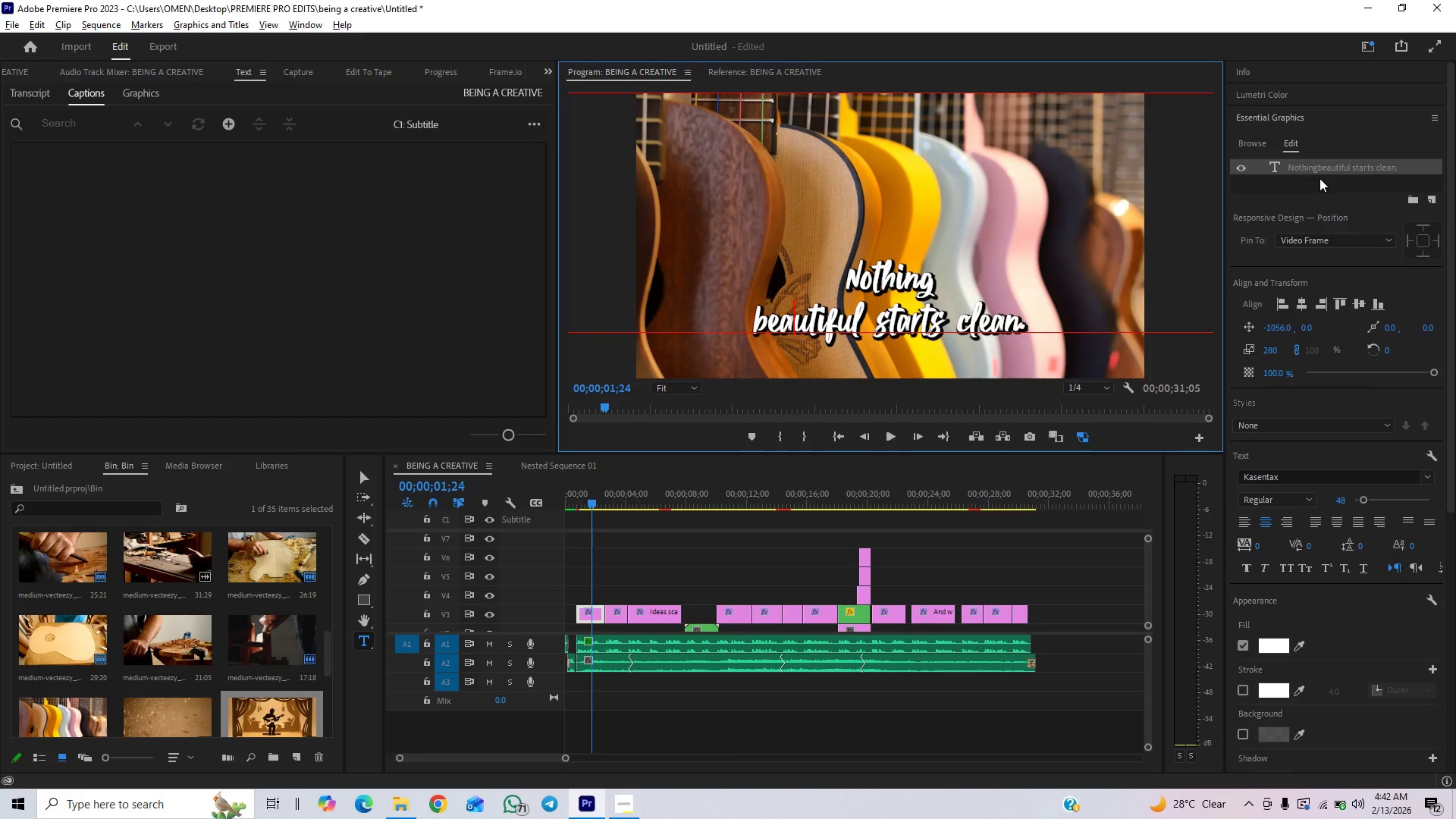 
key(ArrowRight)
 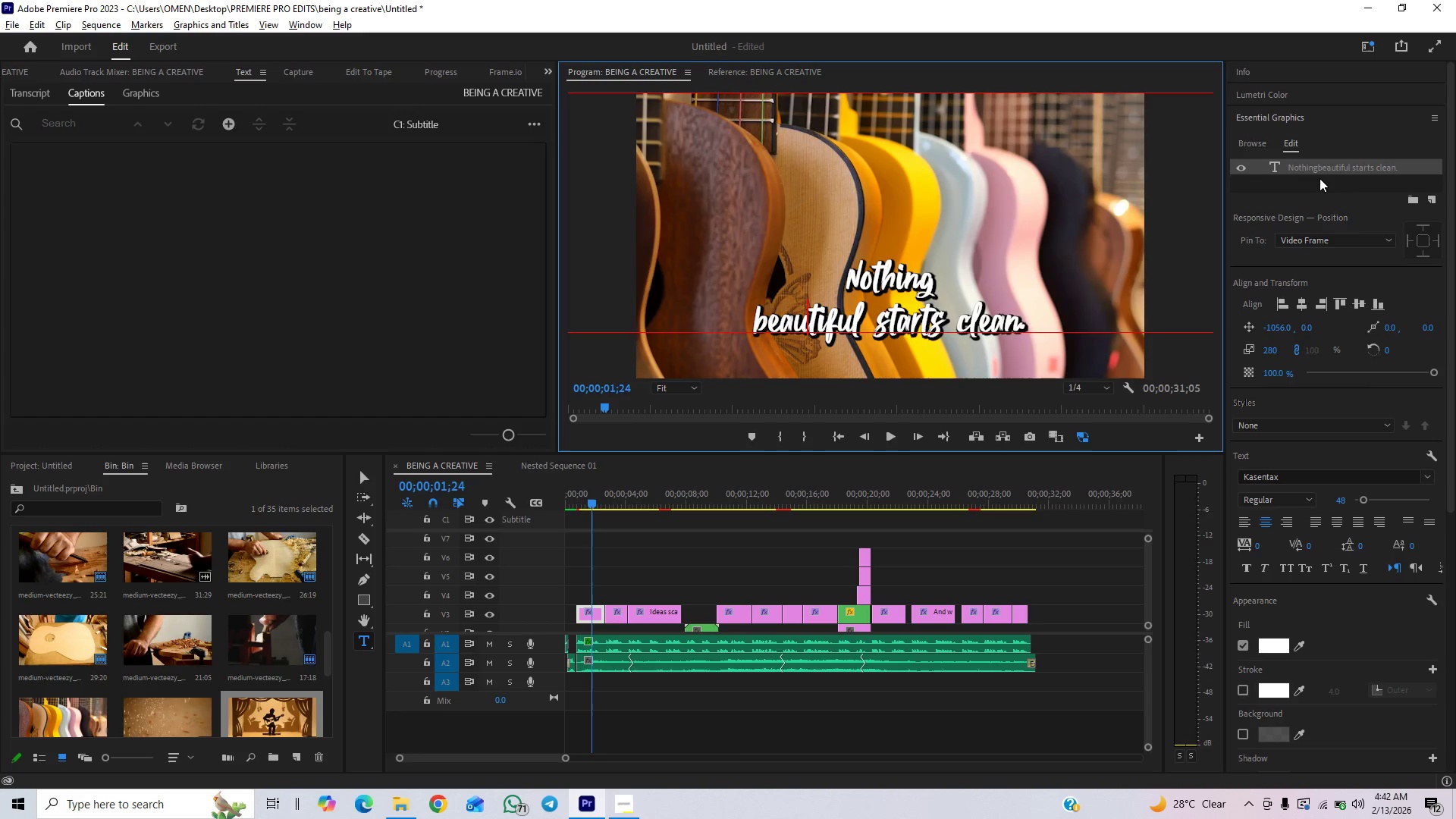 
key(ArrowRight)
 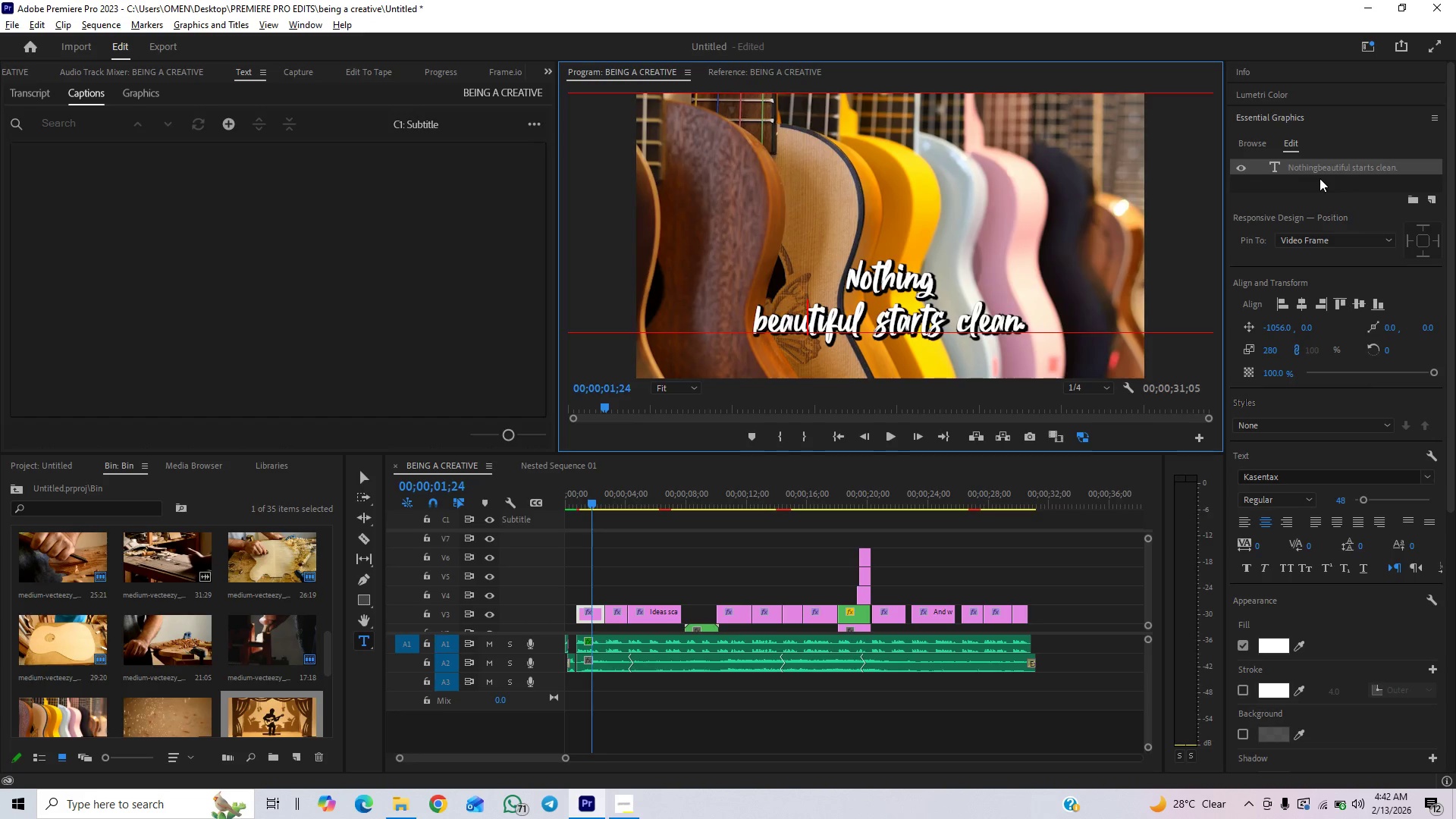 
key(ArrowRight)
 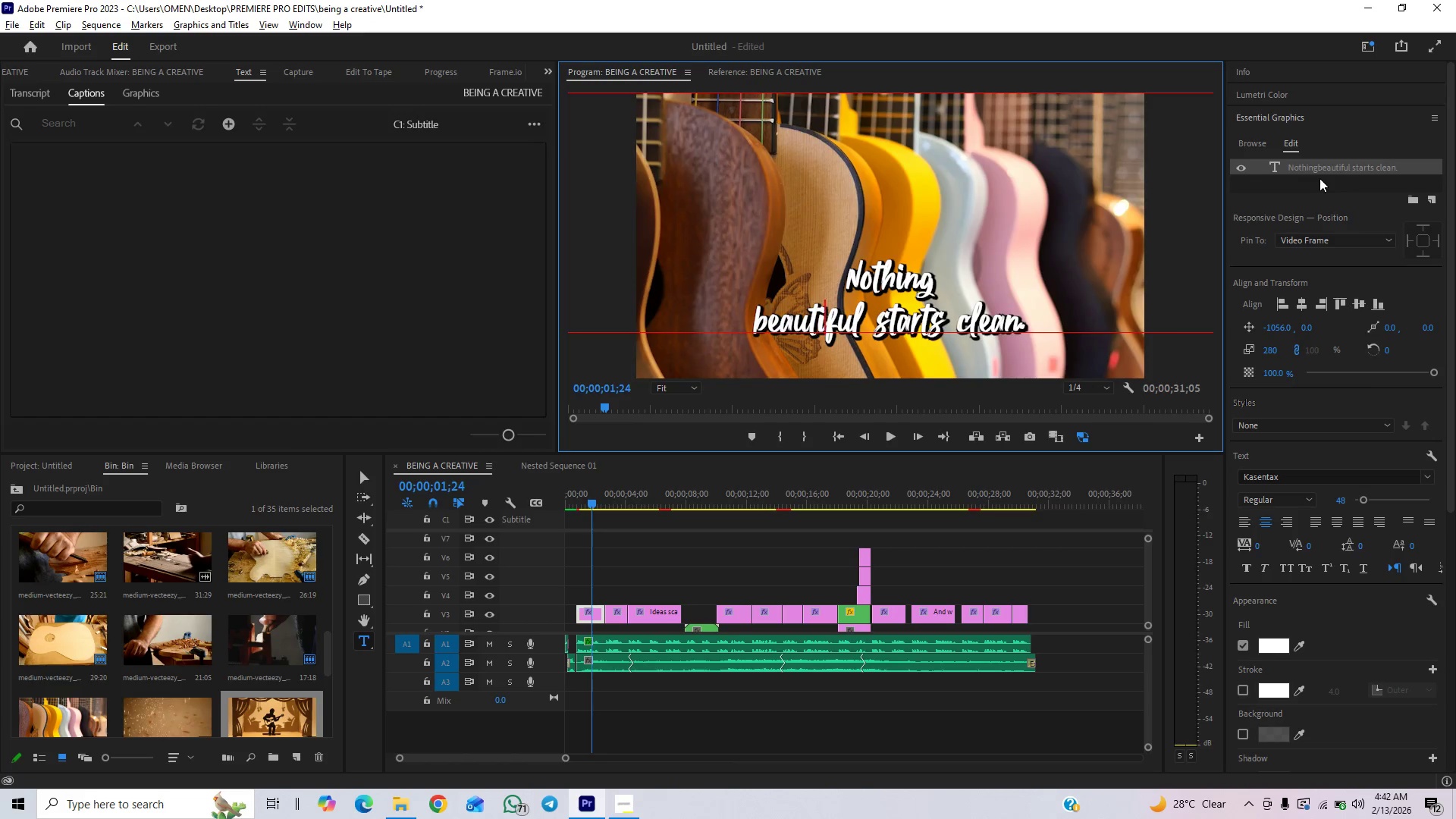 
key(ArrowRight)
 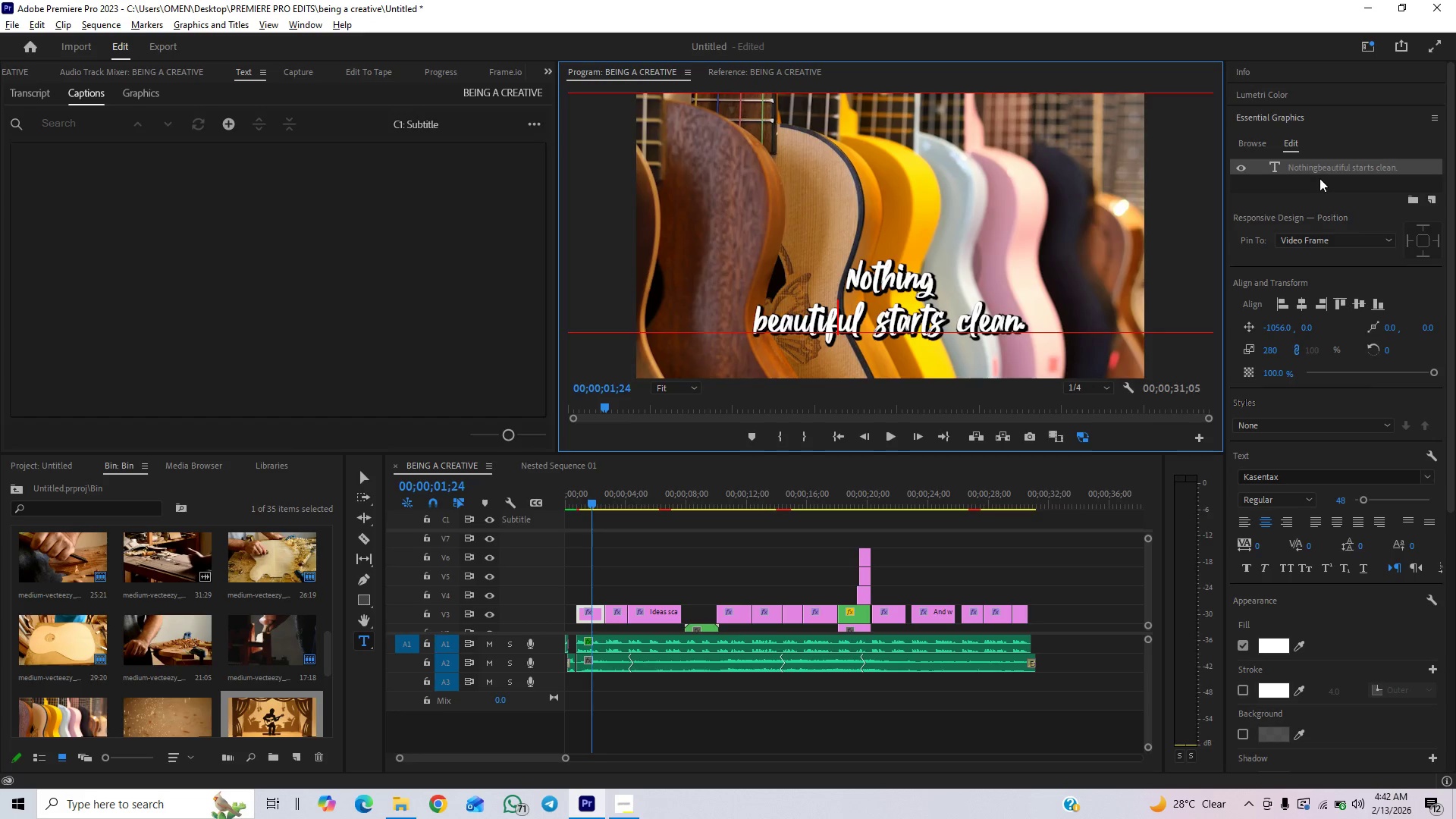 
key(ArrowRight)
 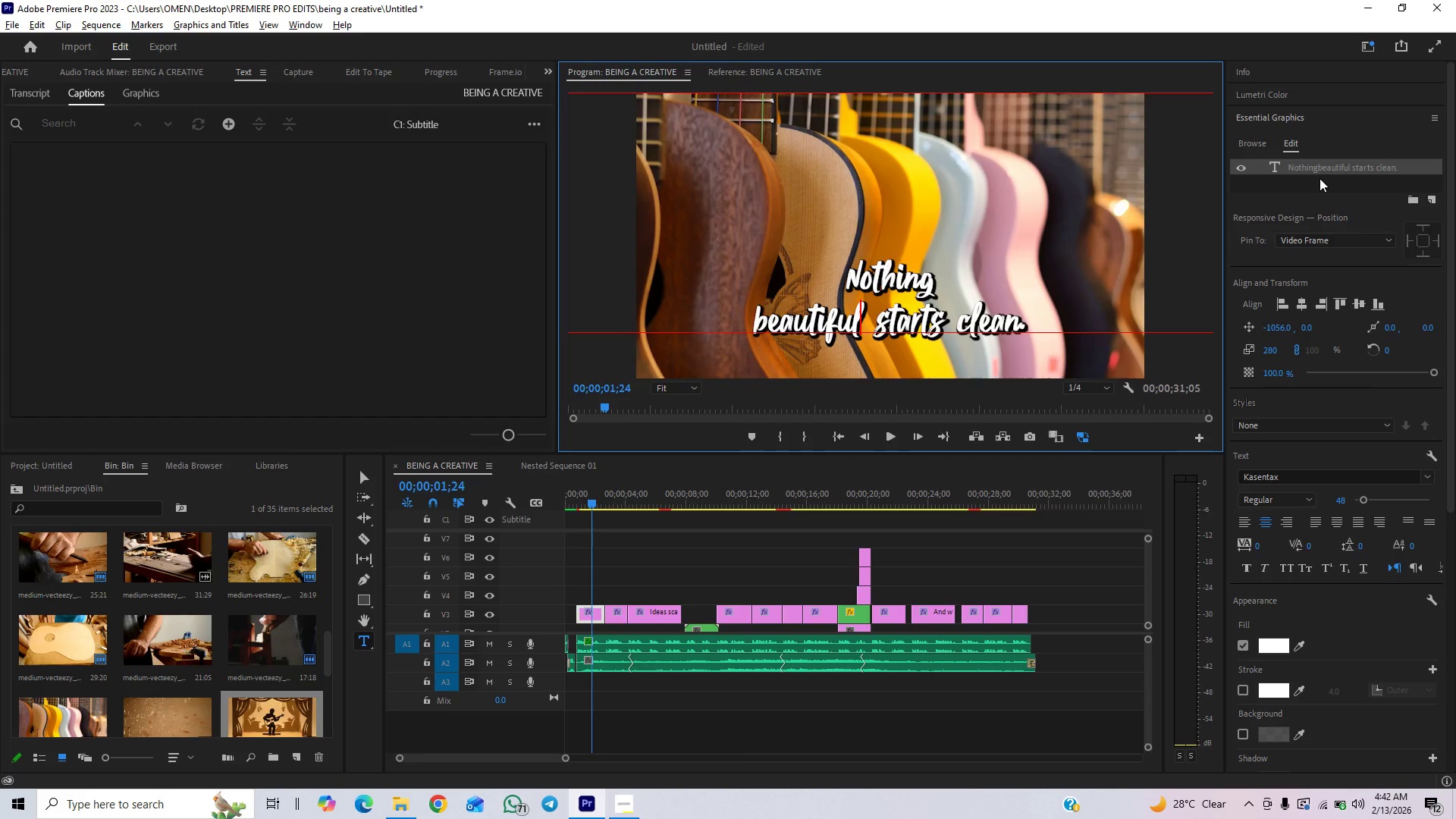 
key(Enter)
 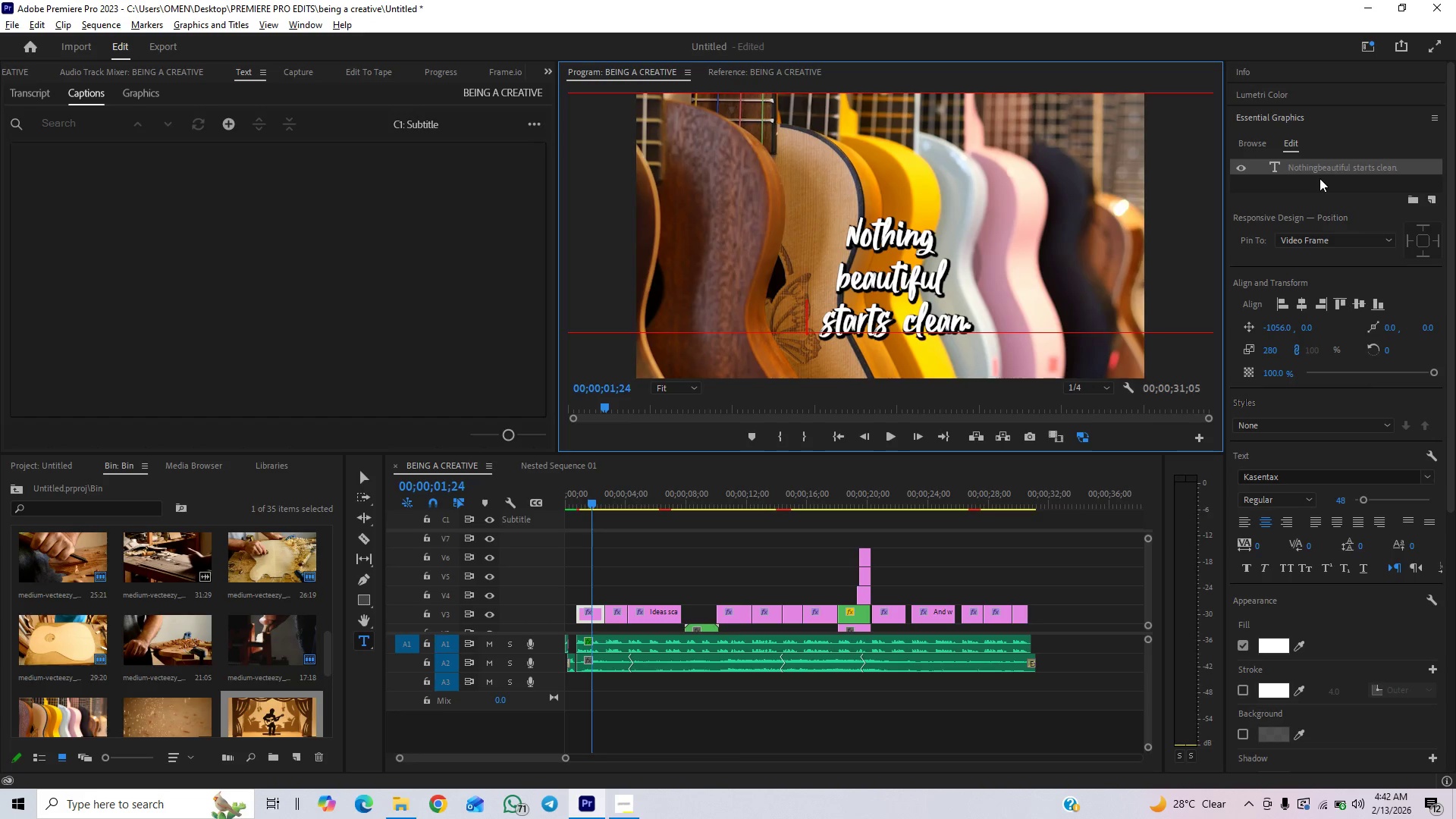 
key(ArrowRight)
 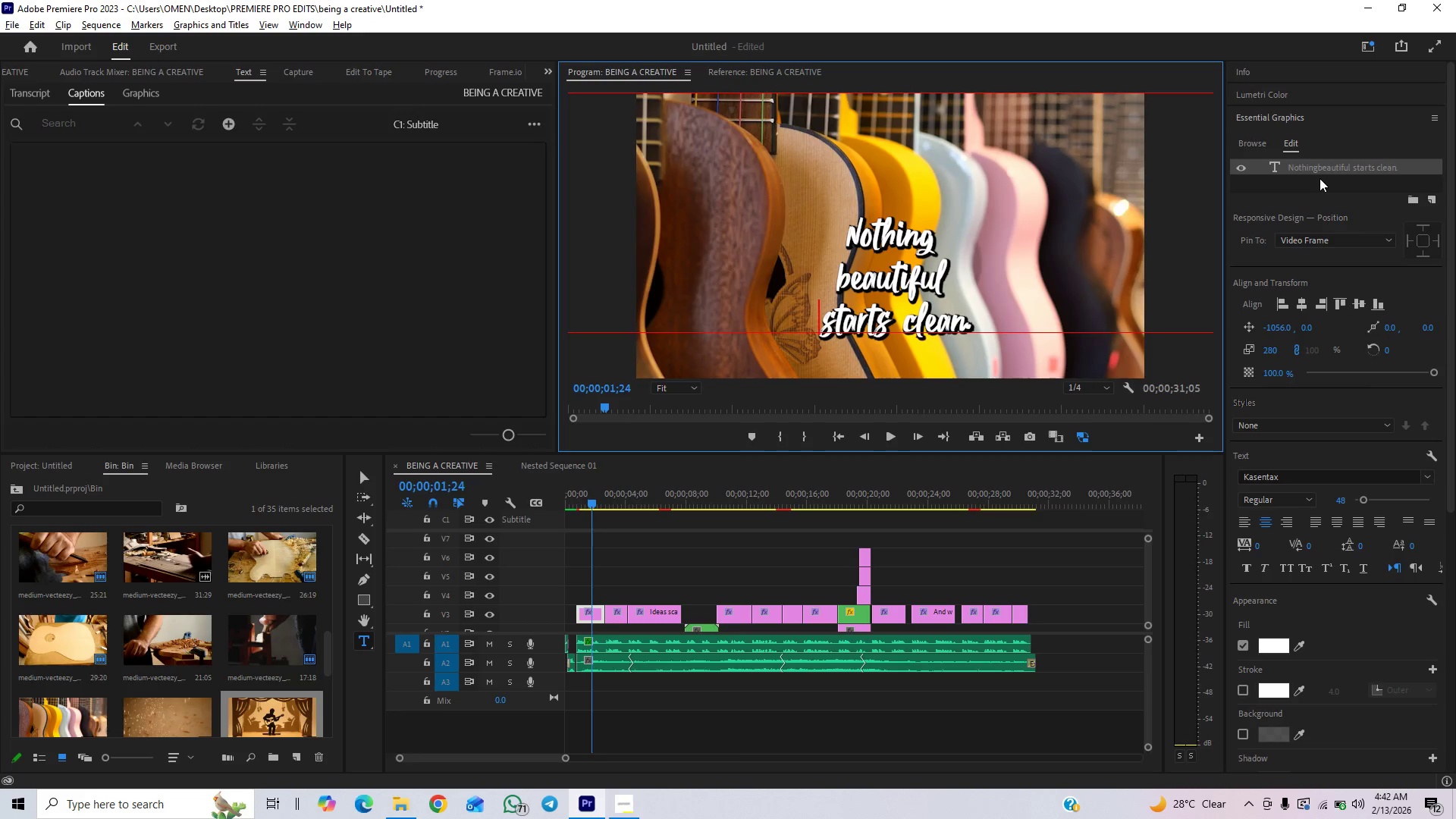 
key(Backspace)
 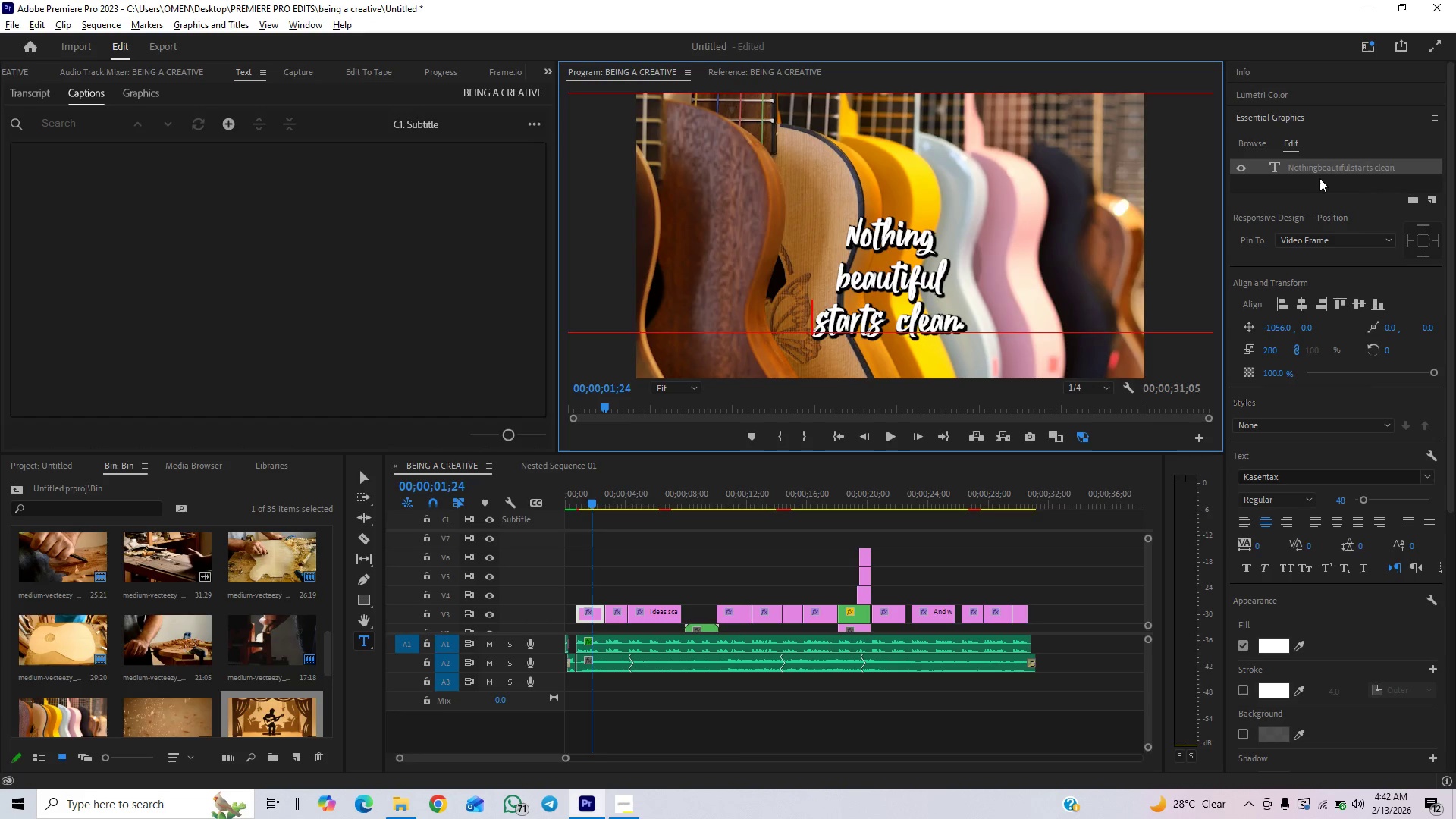 
key(ArrowRight)
 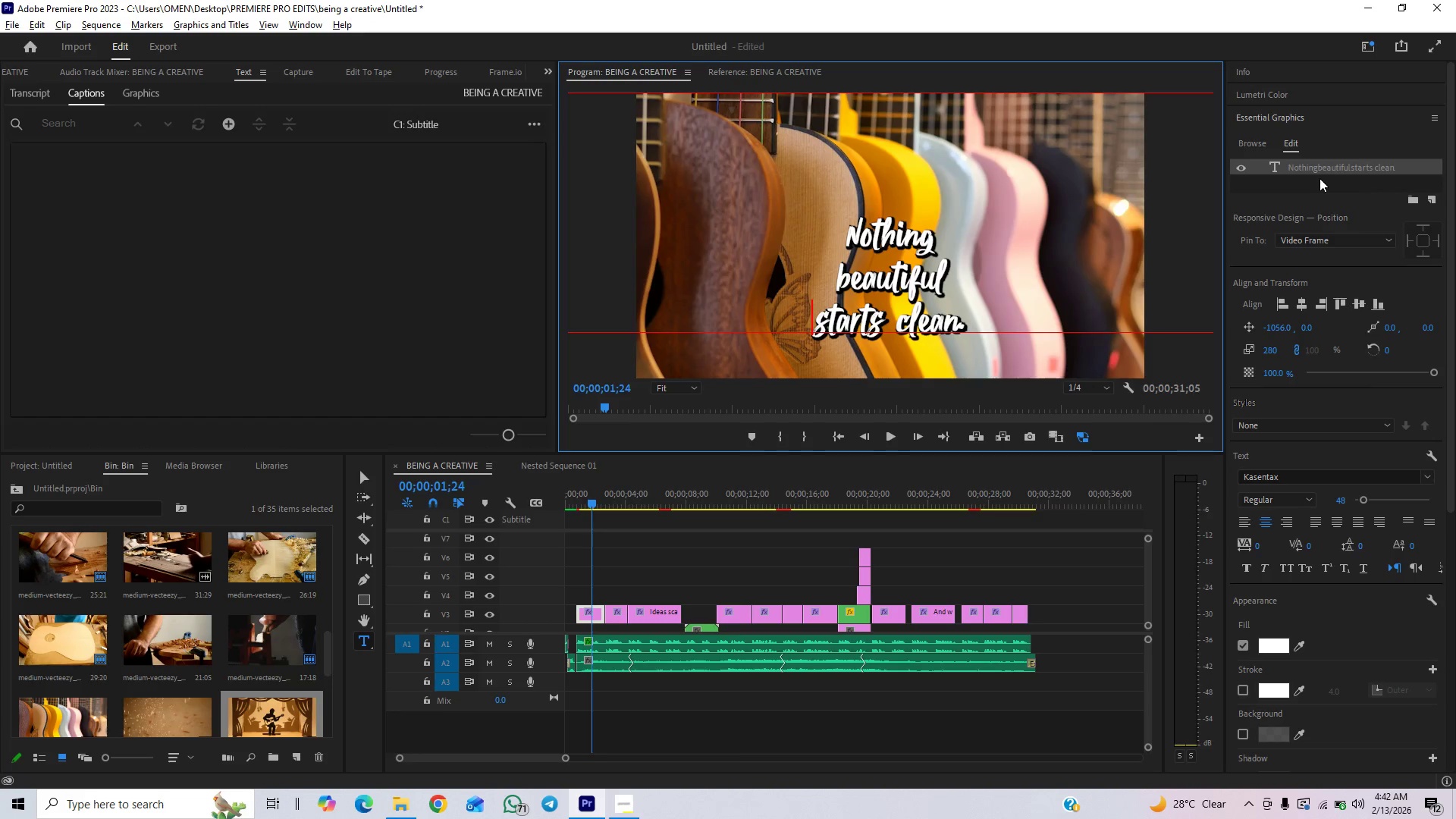 
key(ArrowRight)
 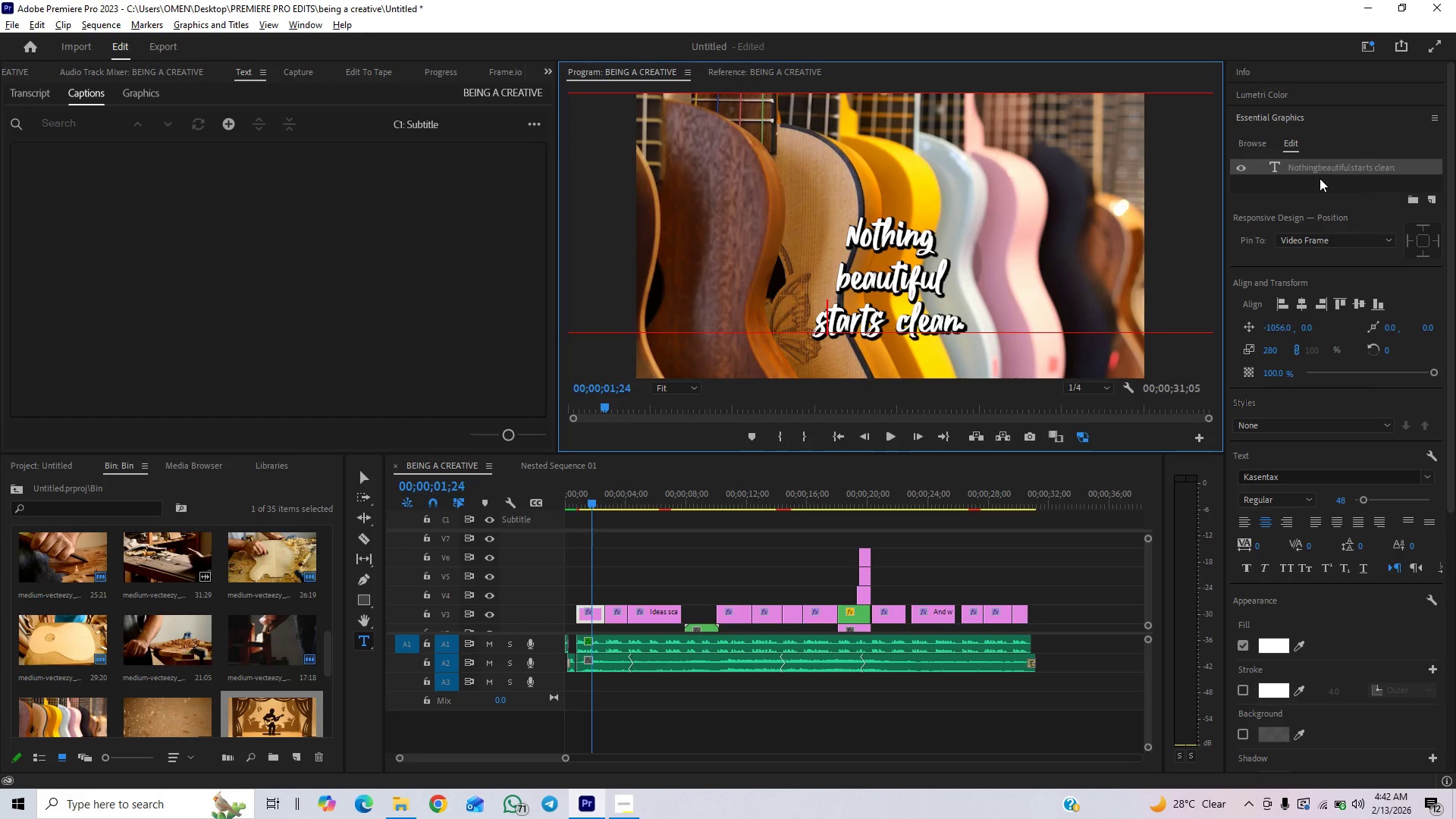 
key(ArrowRight)
 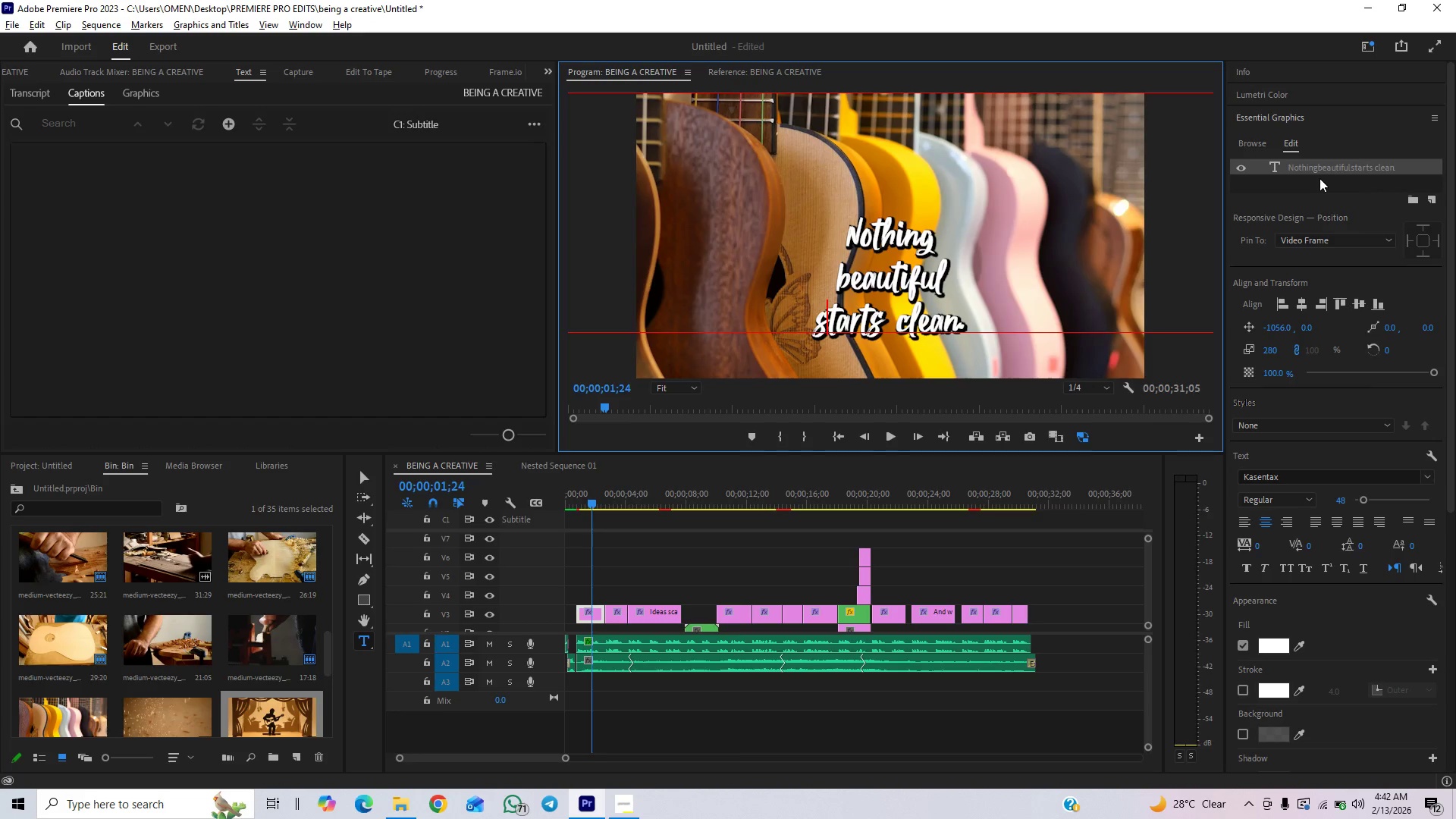 
key(ArrowRight)
 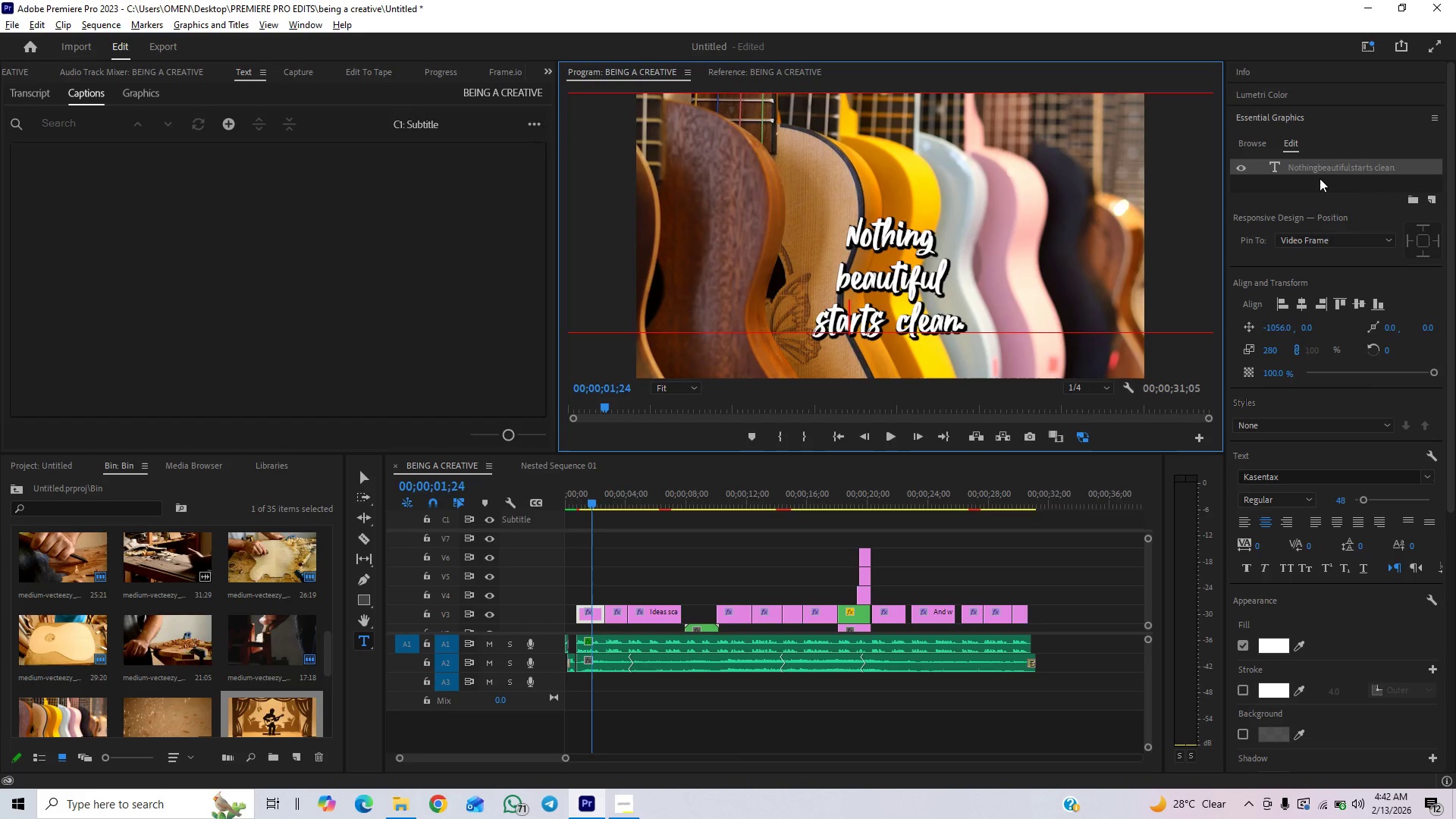 
key(ArrowRight)
 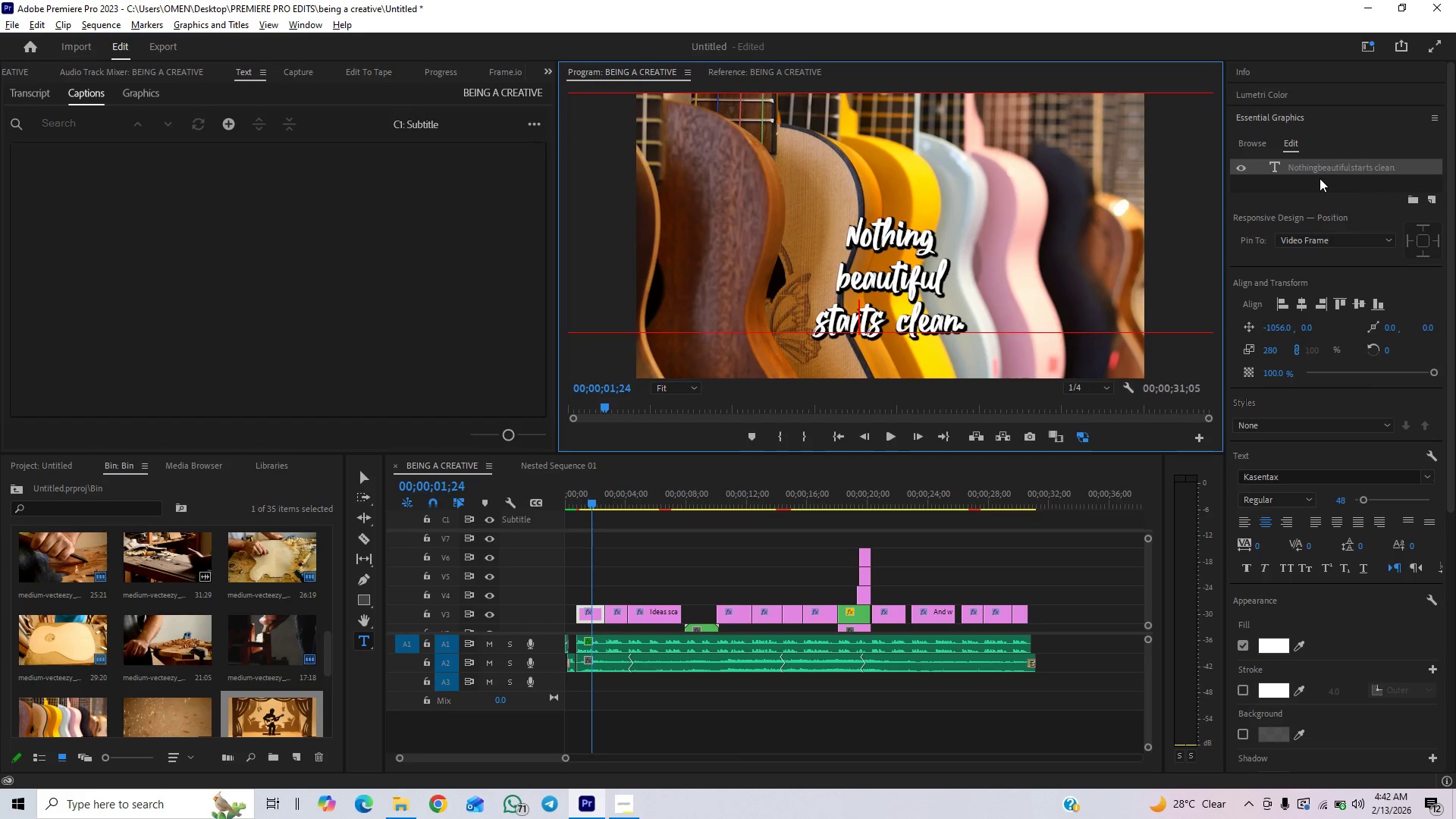 
key(ArrowRight)
 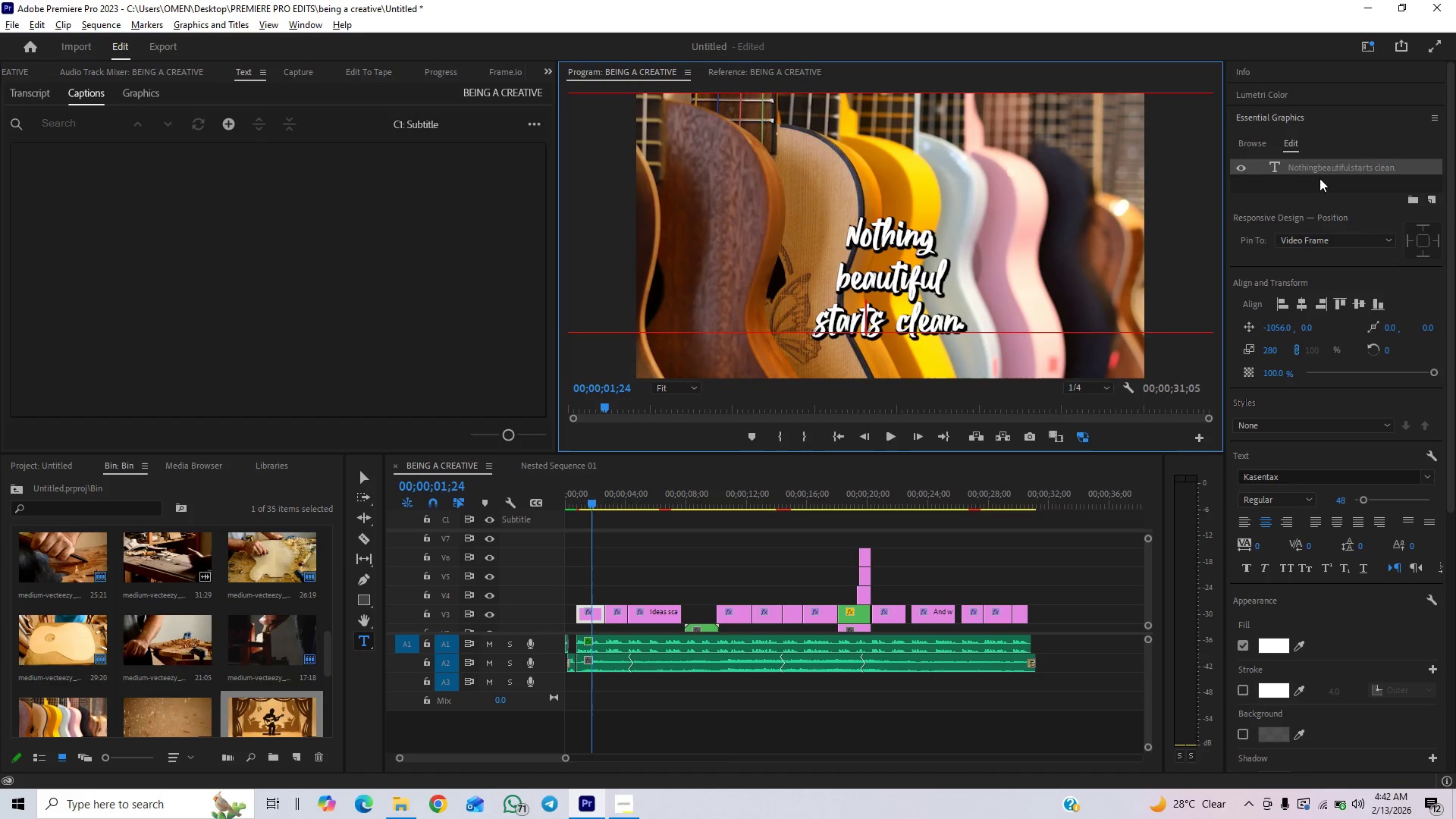 
key(ArrowRight)
 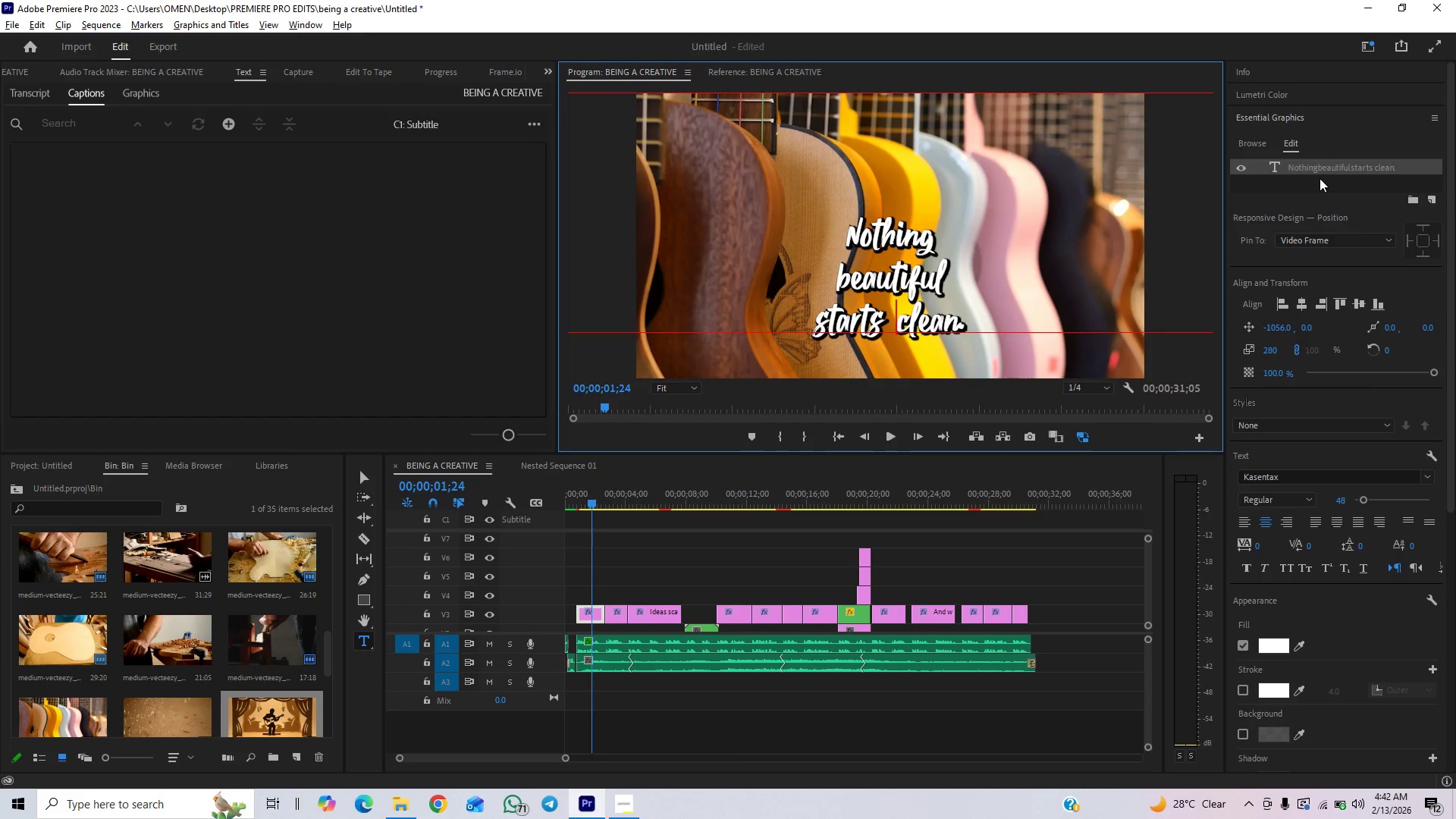 
key(Backspace)
 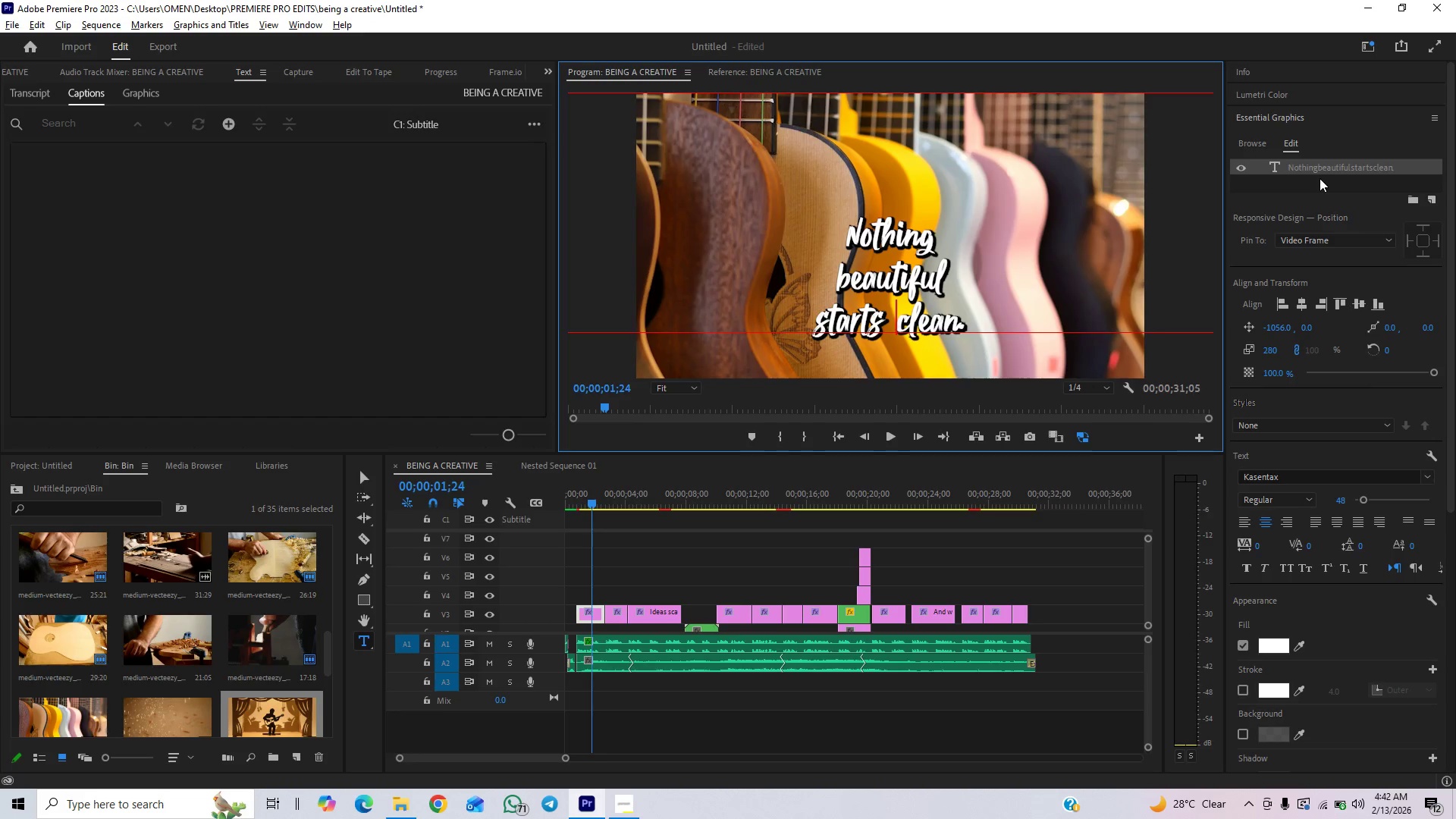 
key(Enter)
 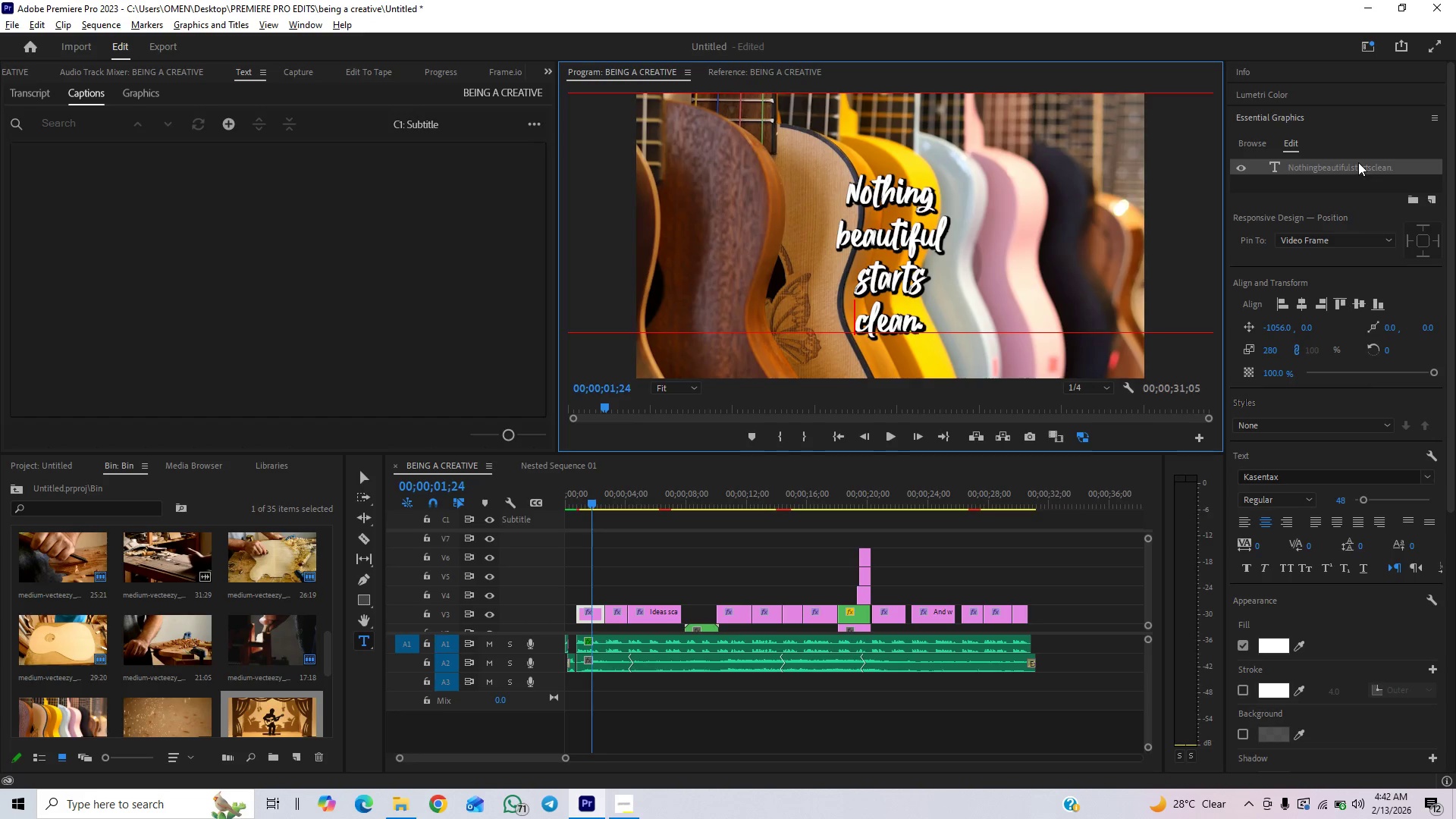 
double_click([1358, 162])
 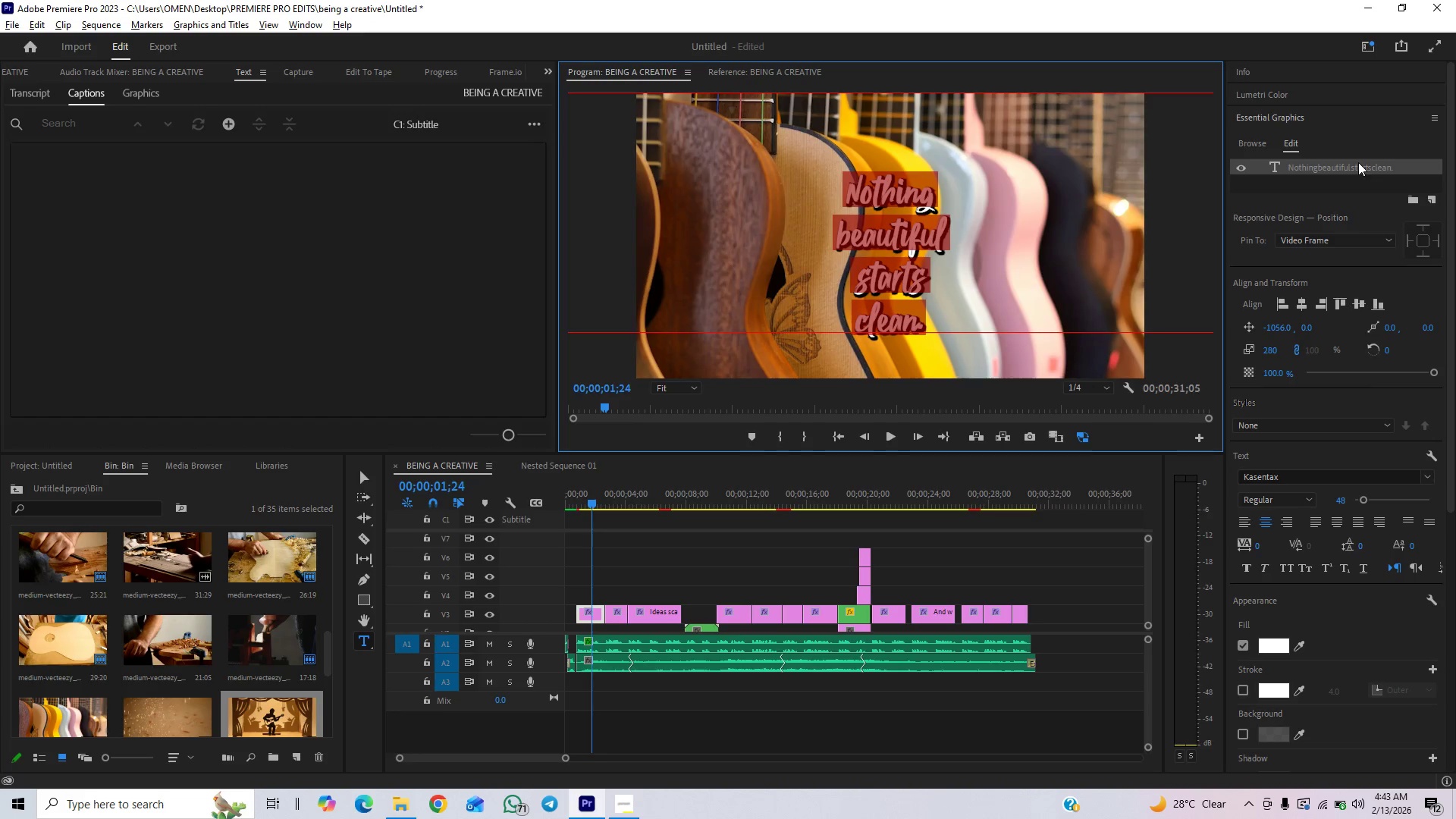 
type(NOTHING)
 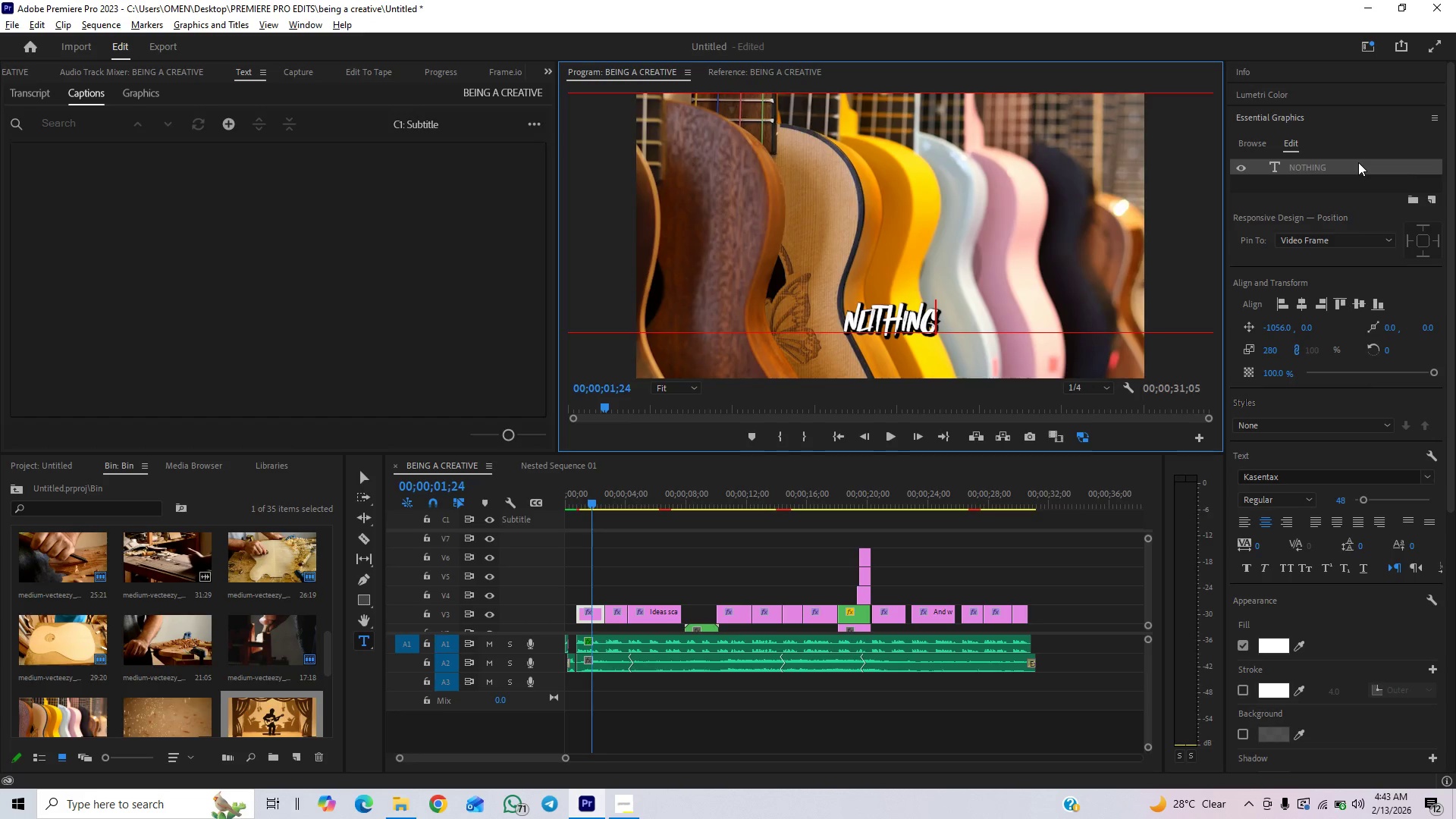 
key(Enter)
 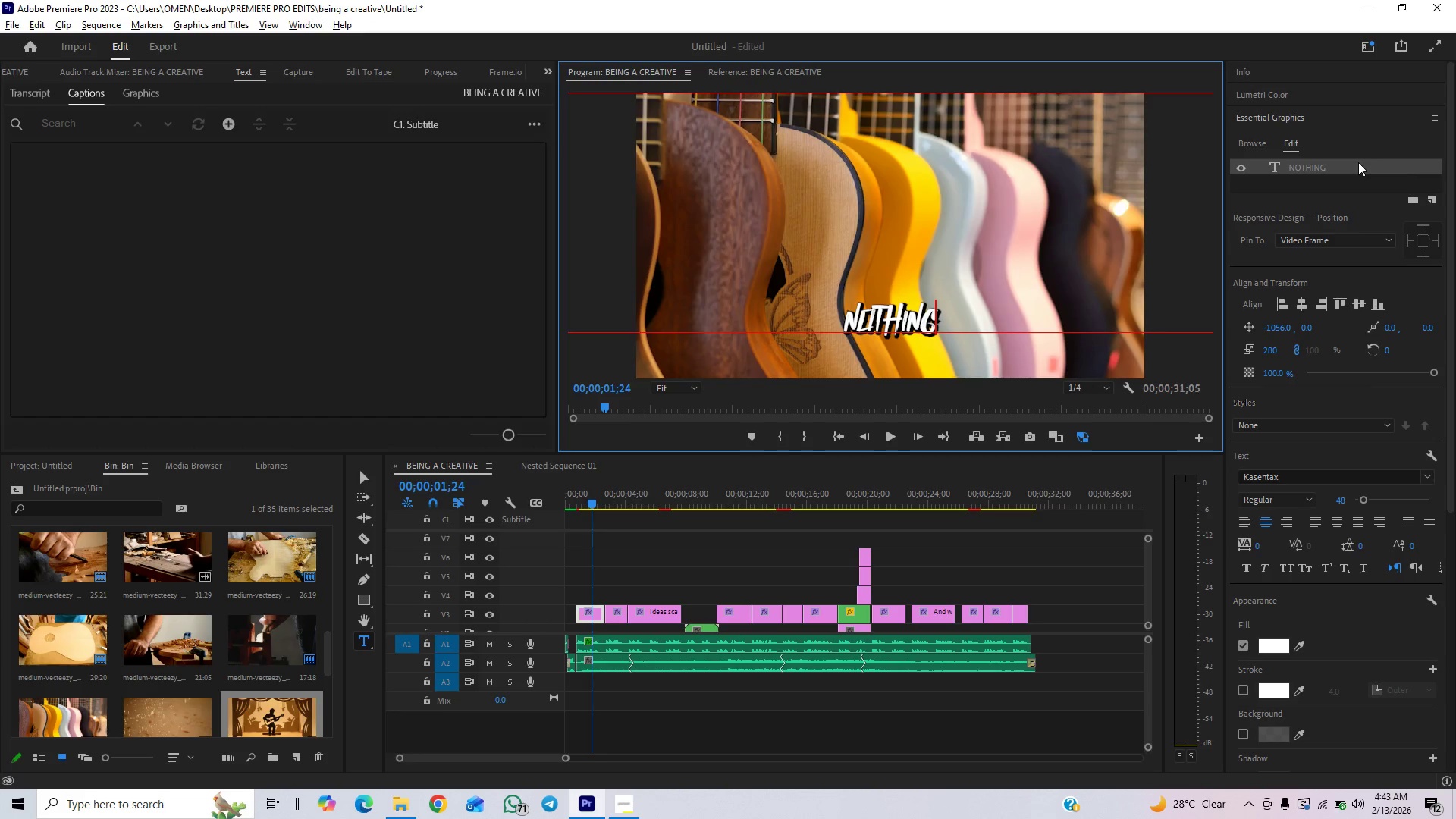 
type(BEAUTIFUL)
 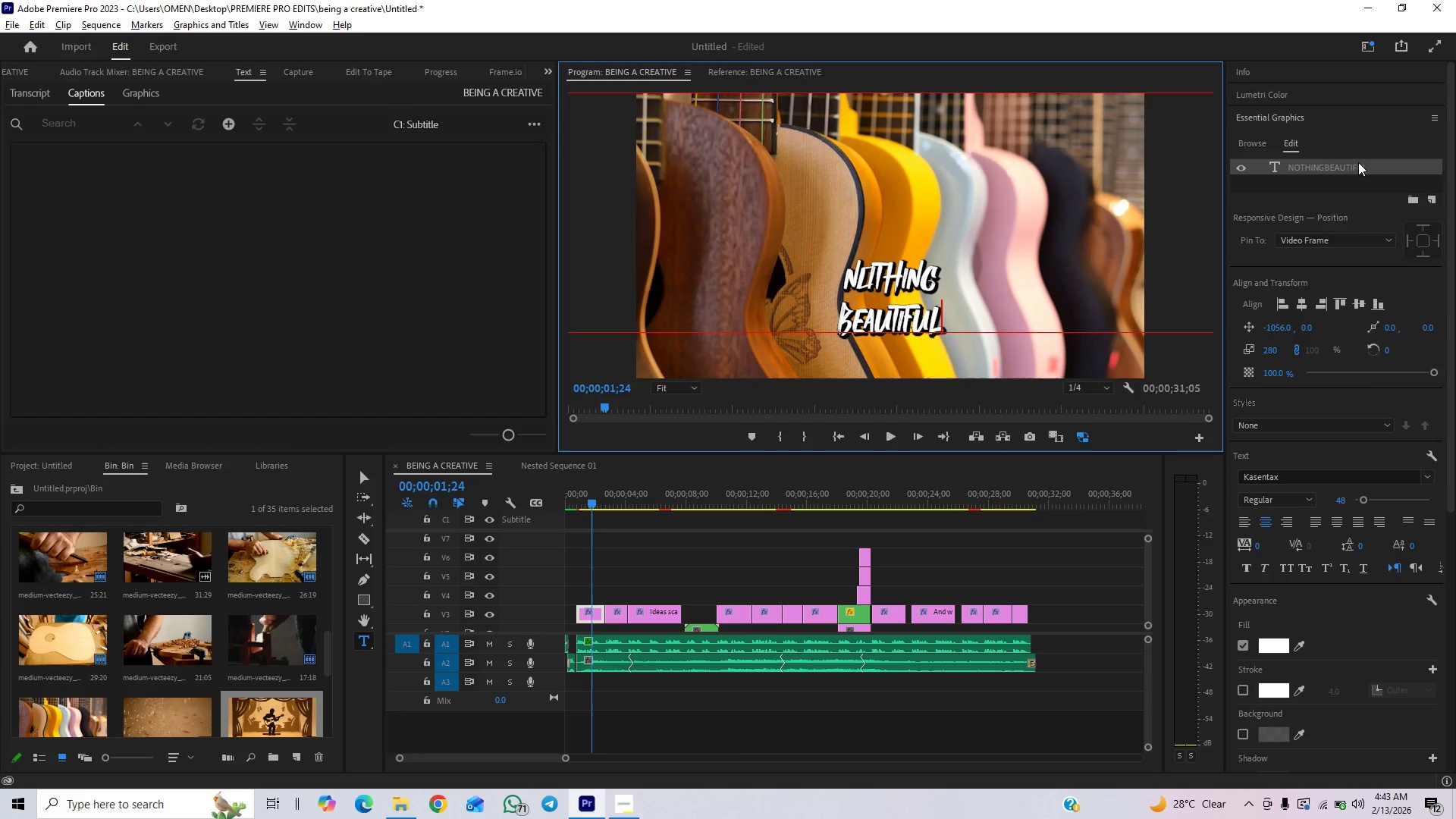 
key(Enter)
 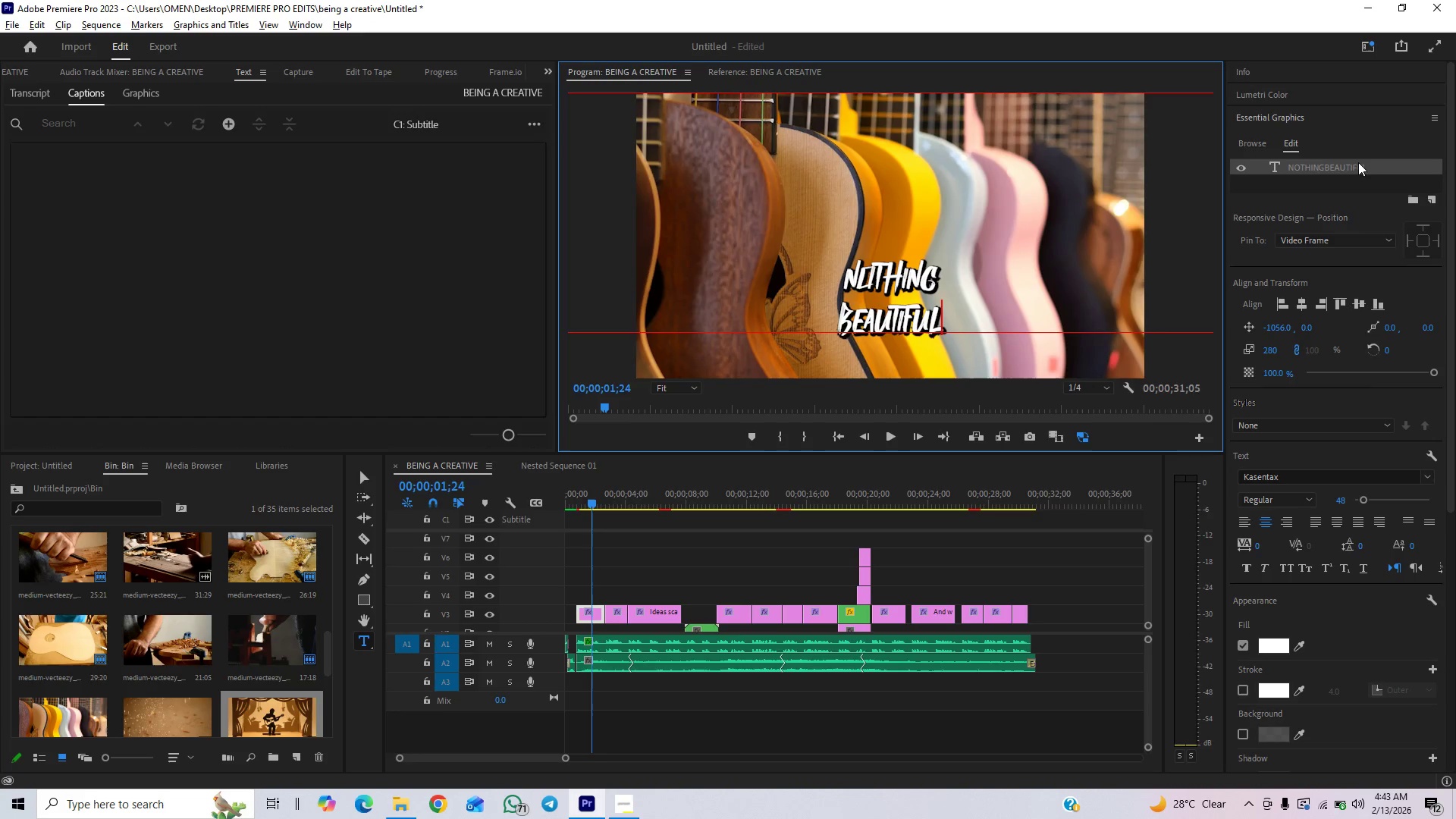 
type(STARTS)
 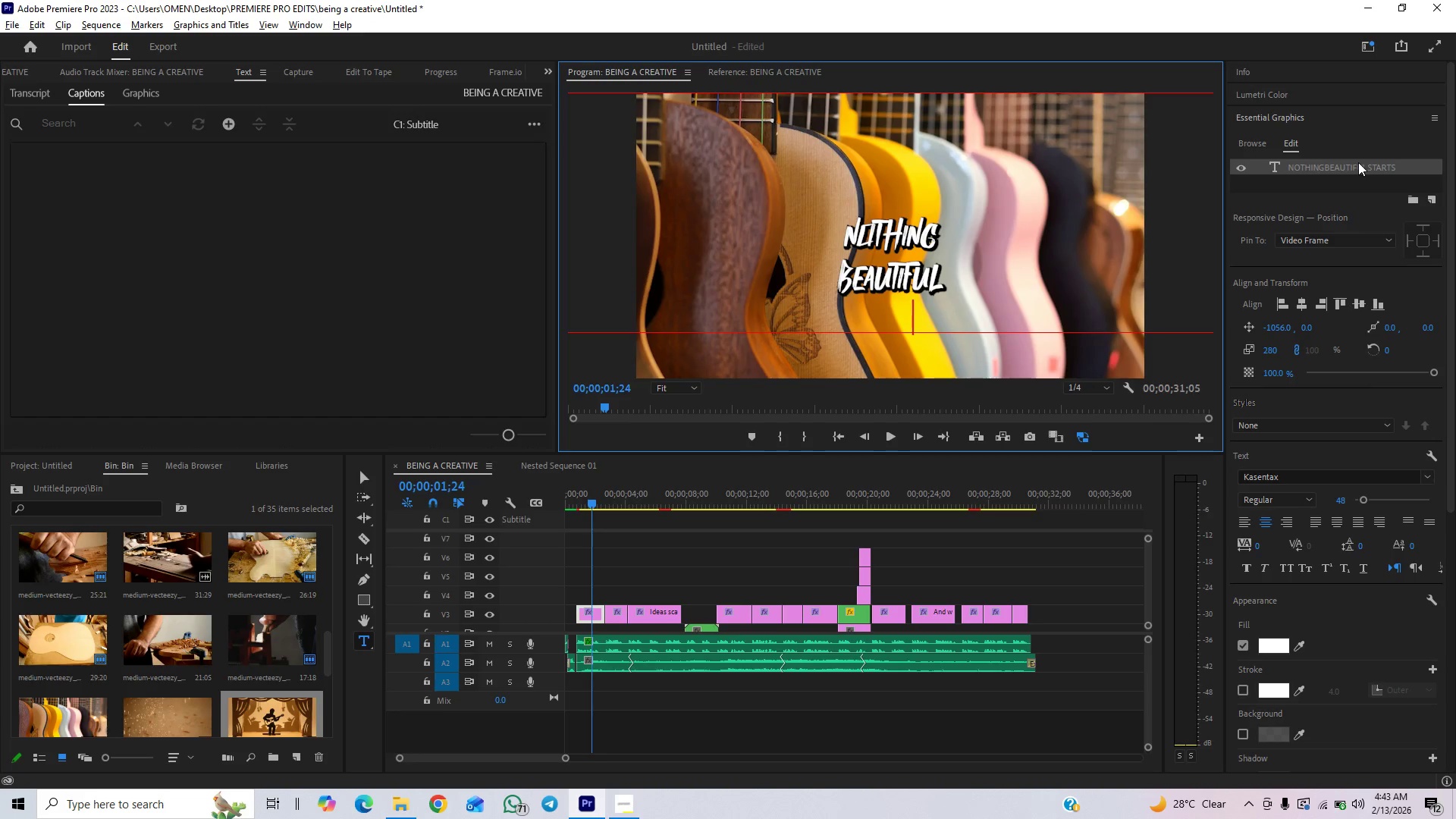 
key(Enter)
 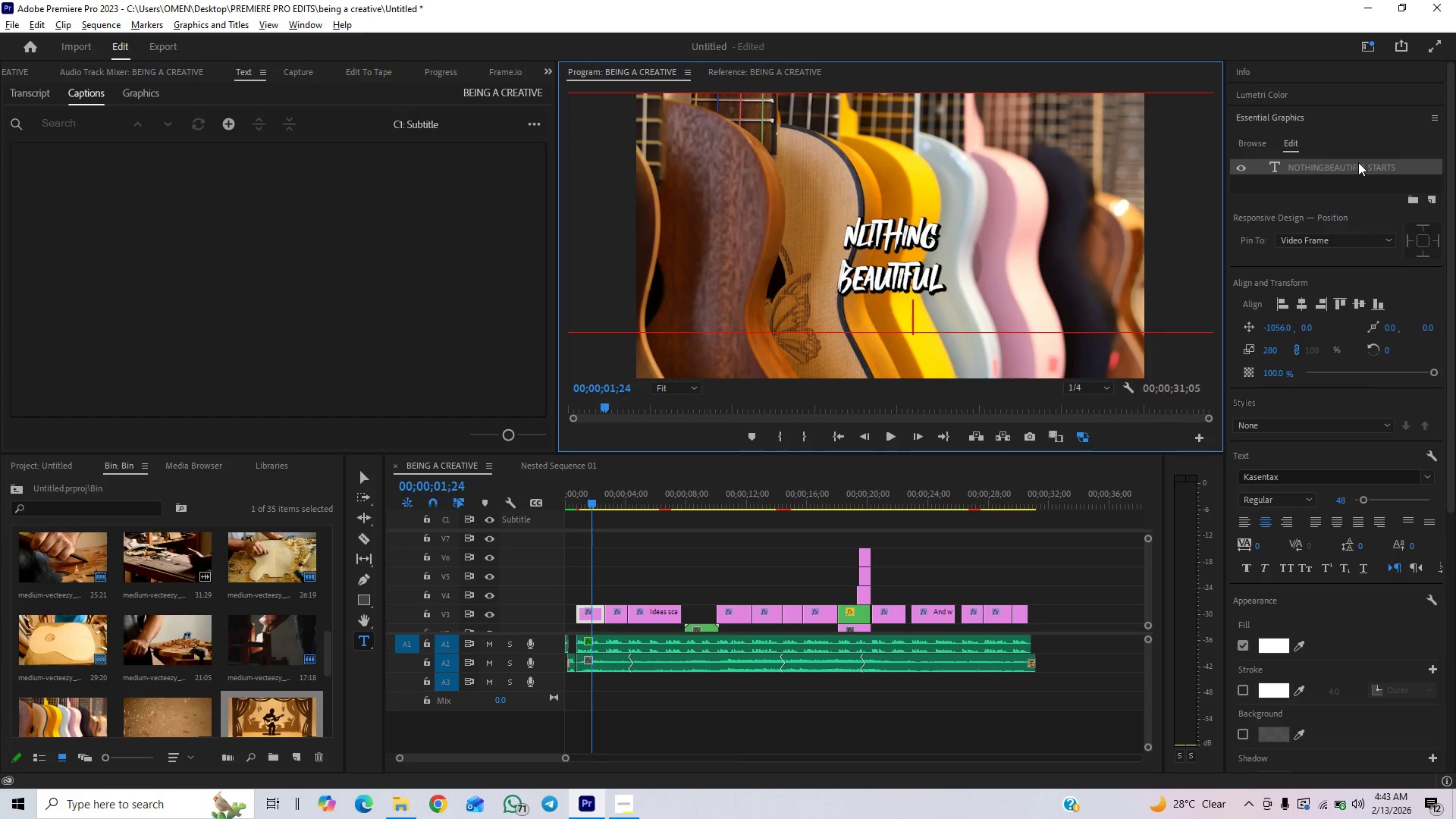 
type(CLEAN)
 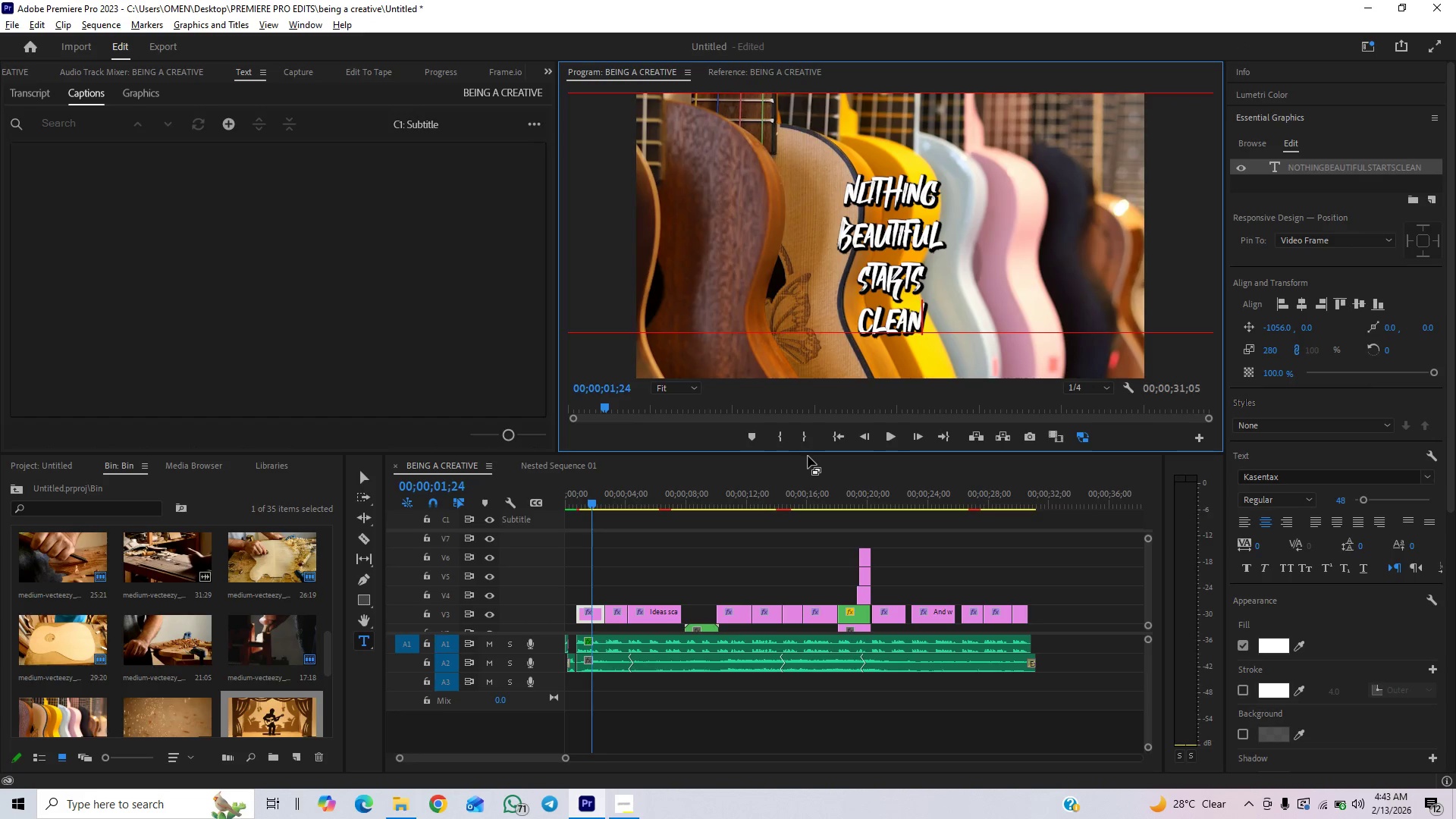 
wait(11.33)
 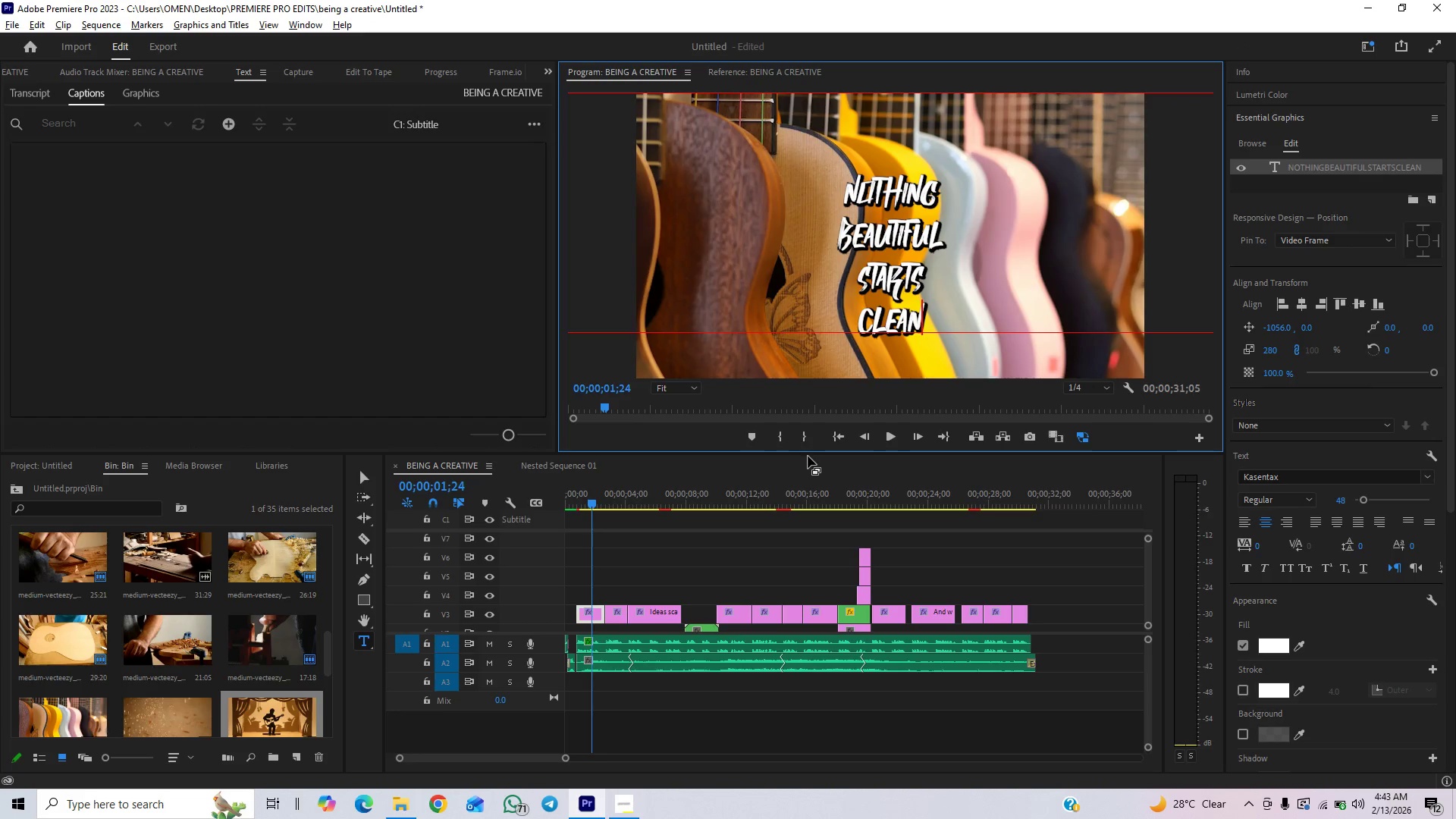 
key(Backspace)
 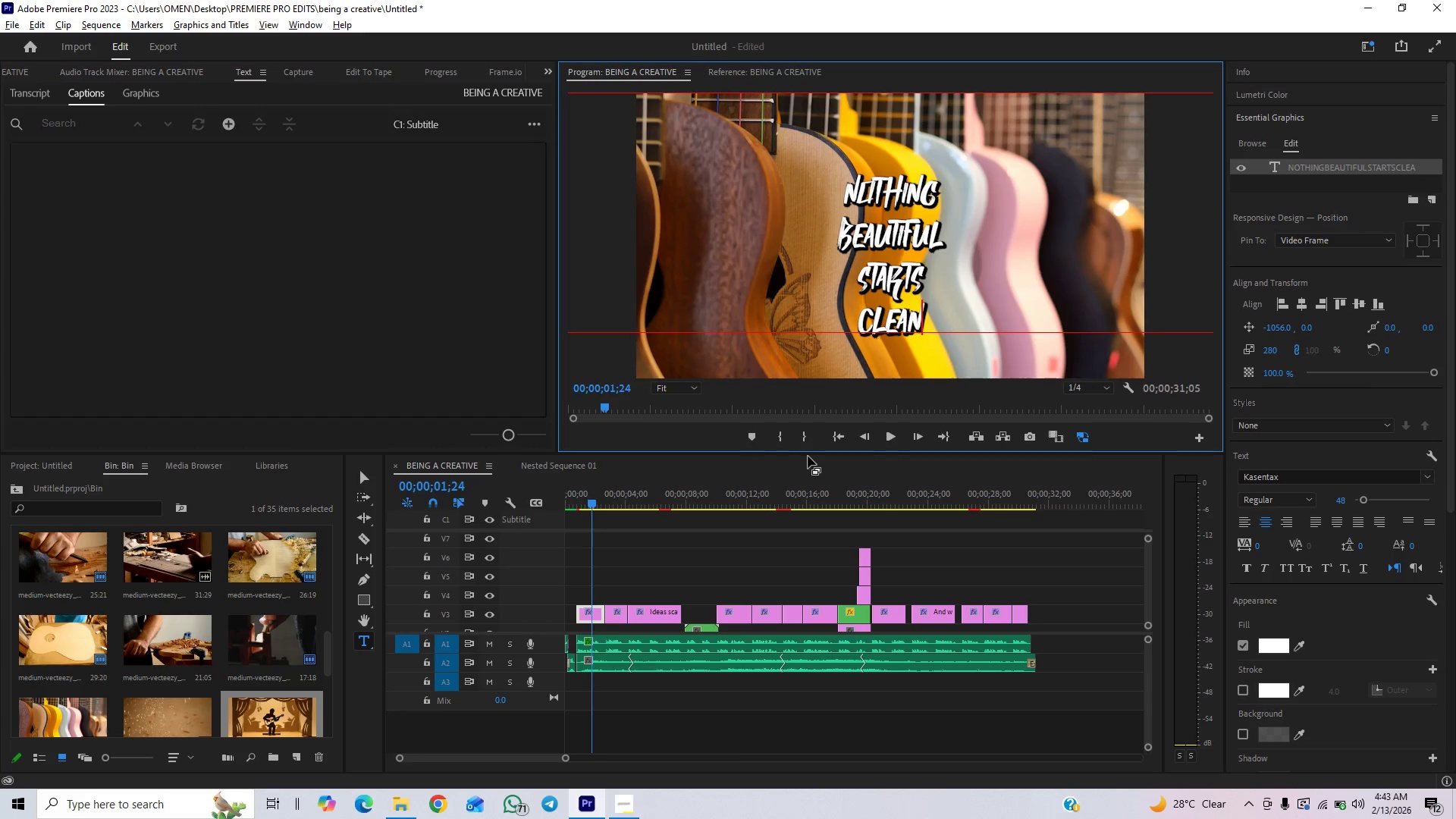 
key(Backspace)
 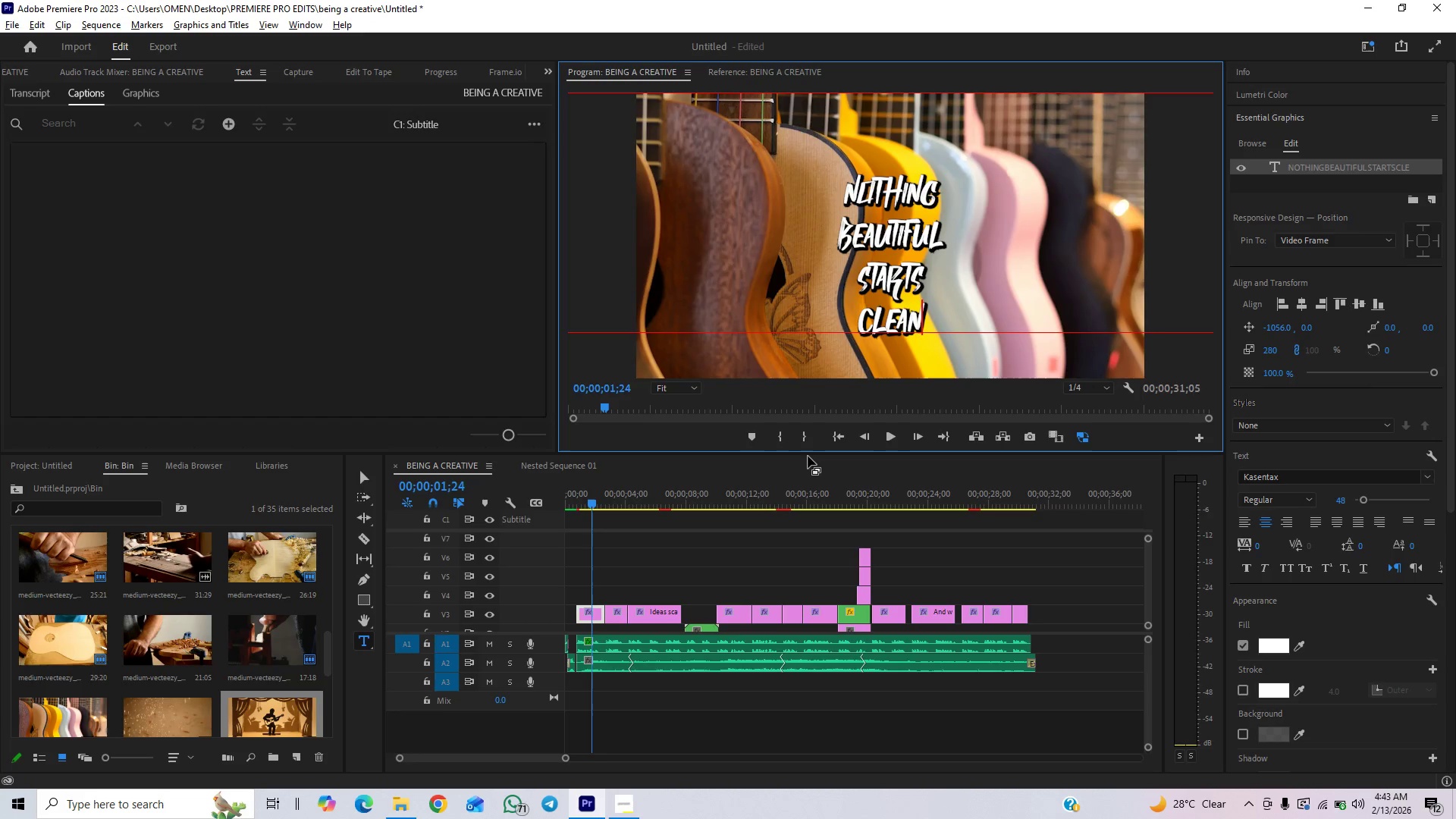 
key(Backspace)
 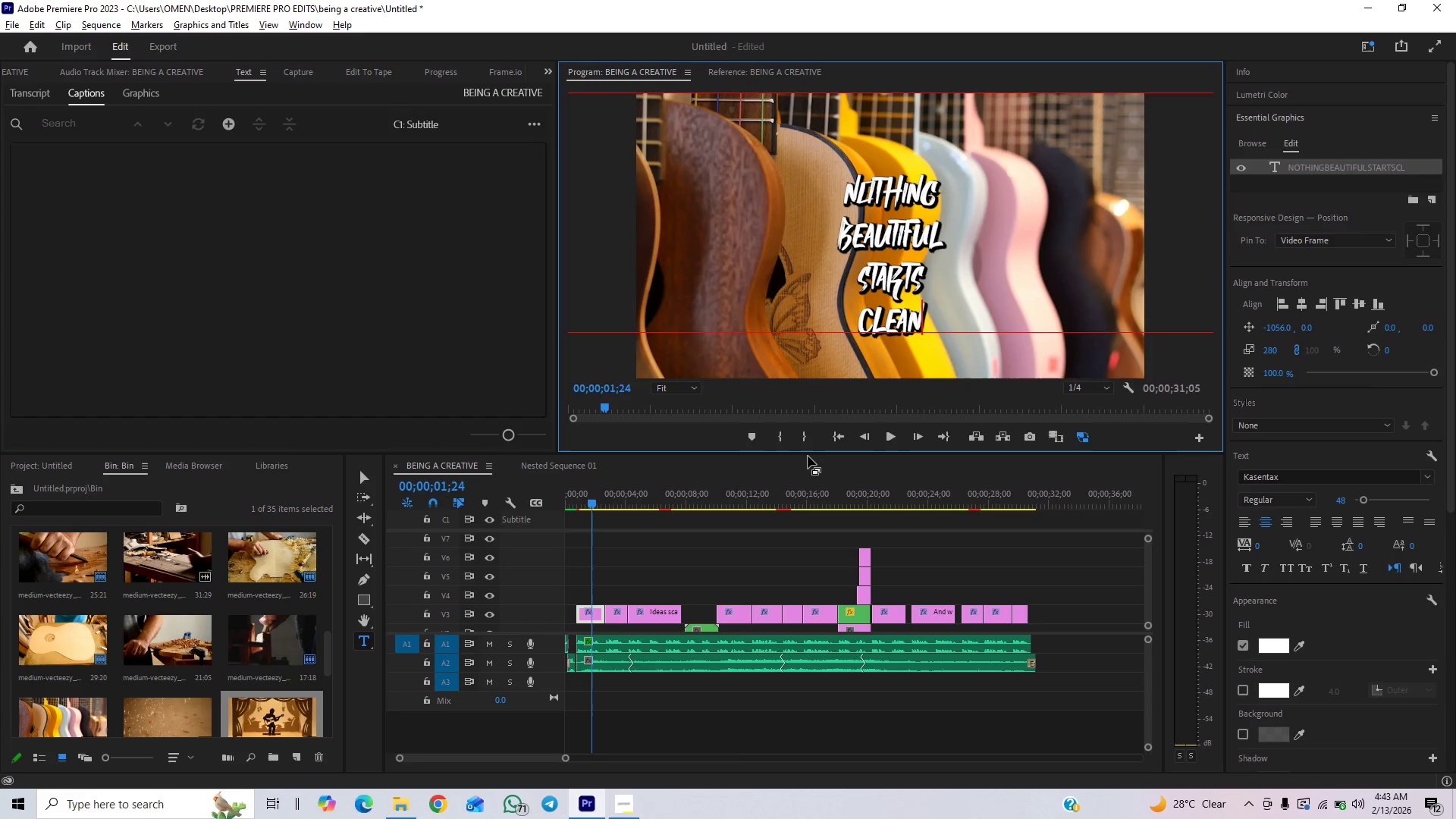 
key(Backspace)
 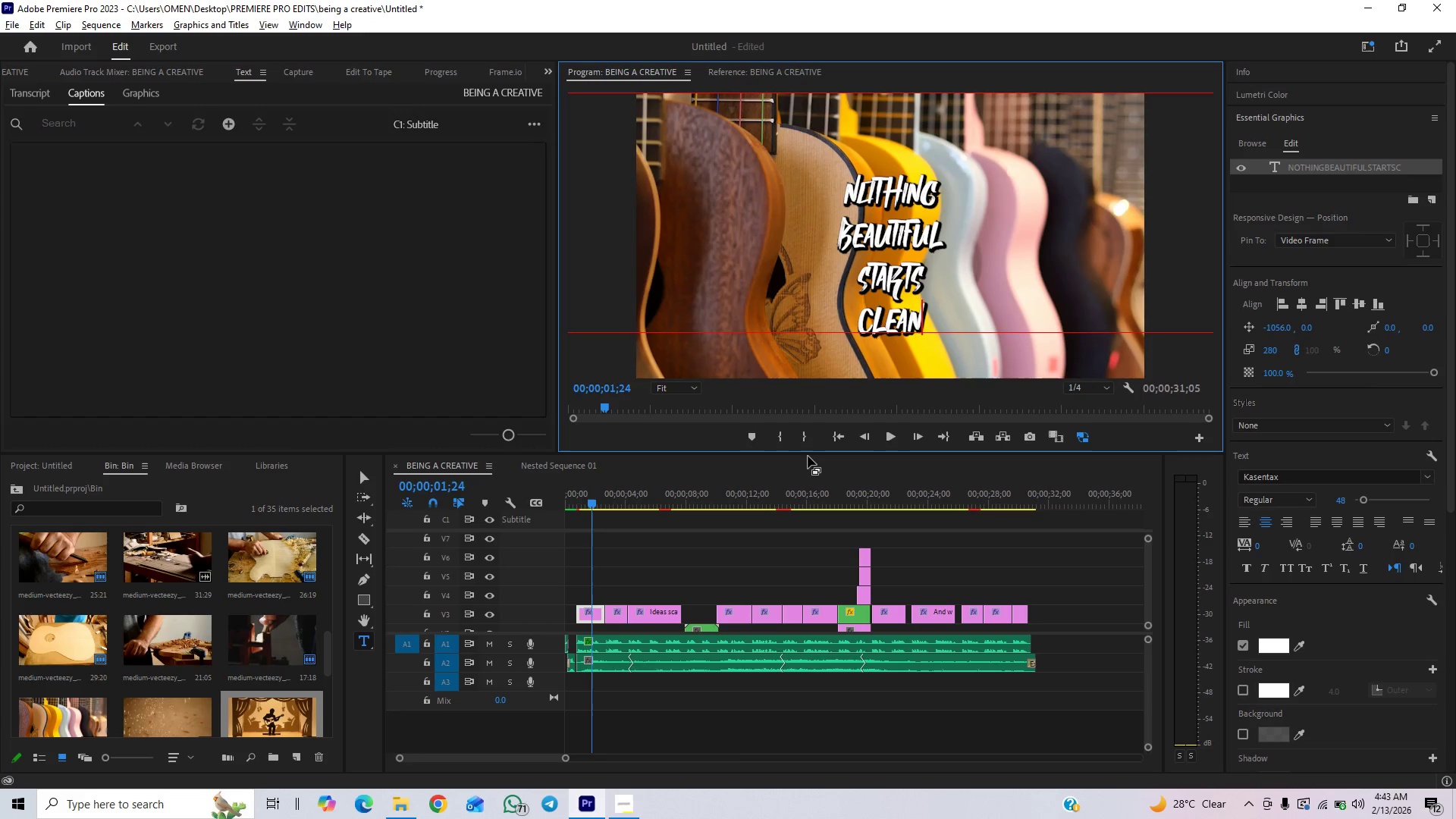 
key(Backspace)
 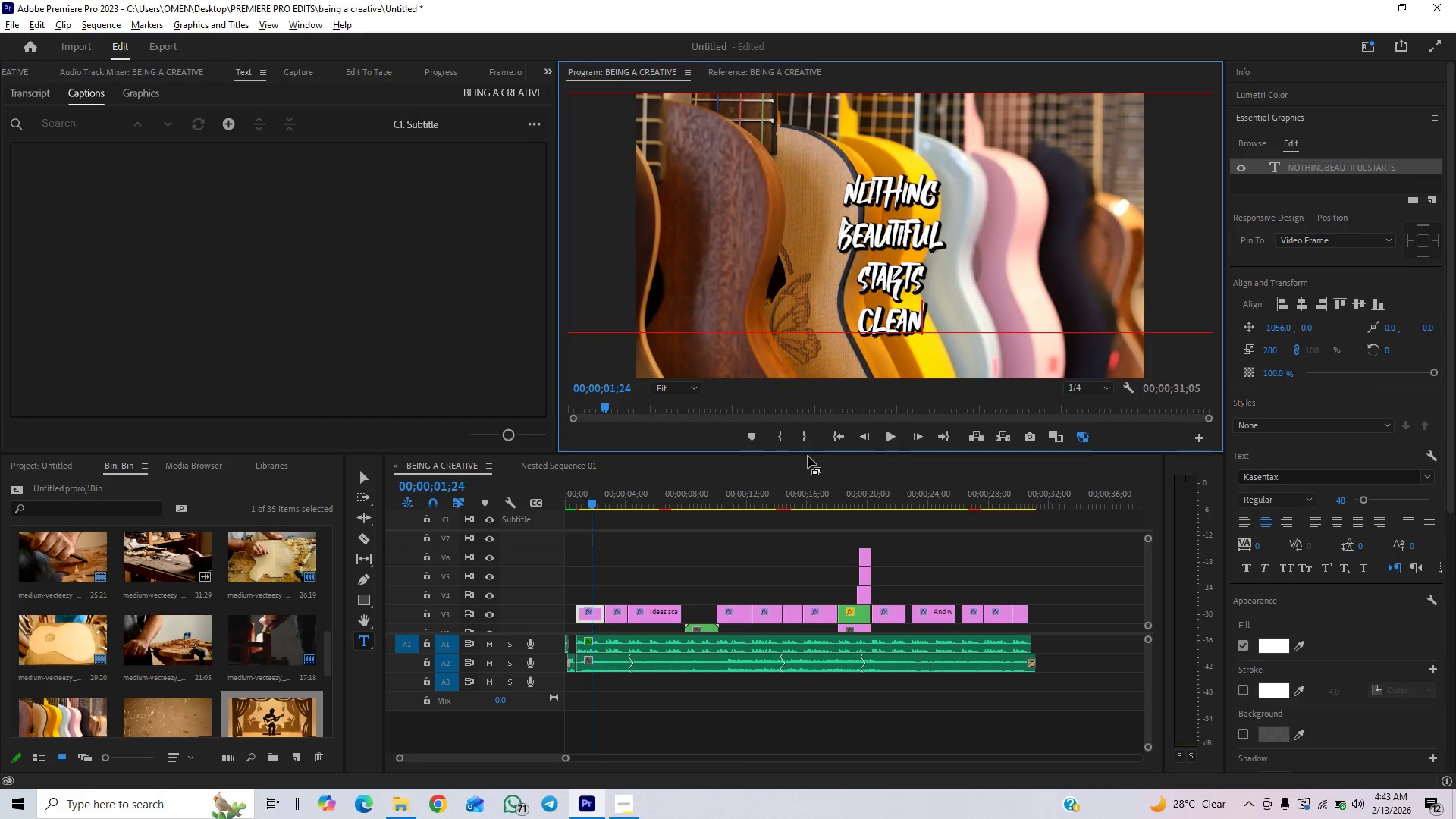 
key(Backspace)
 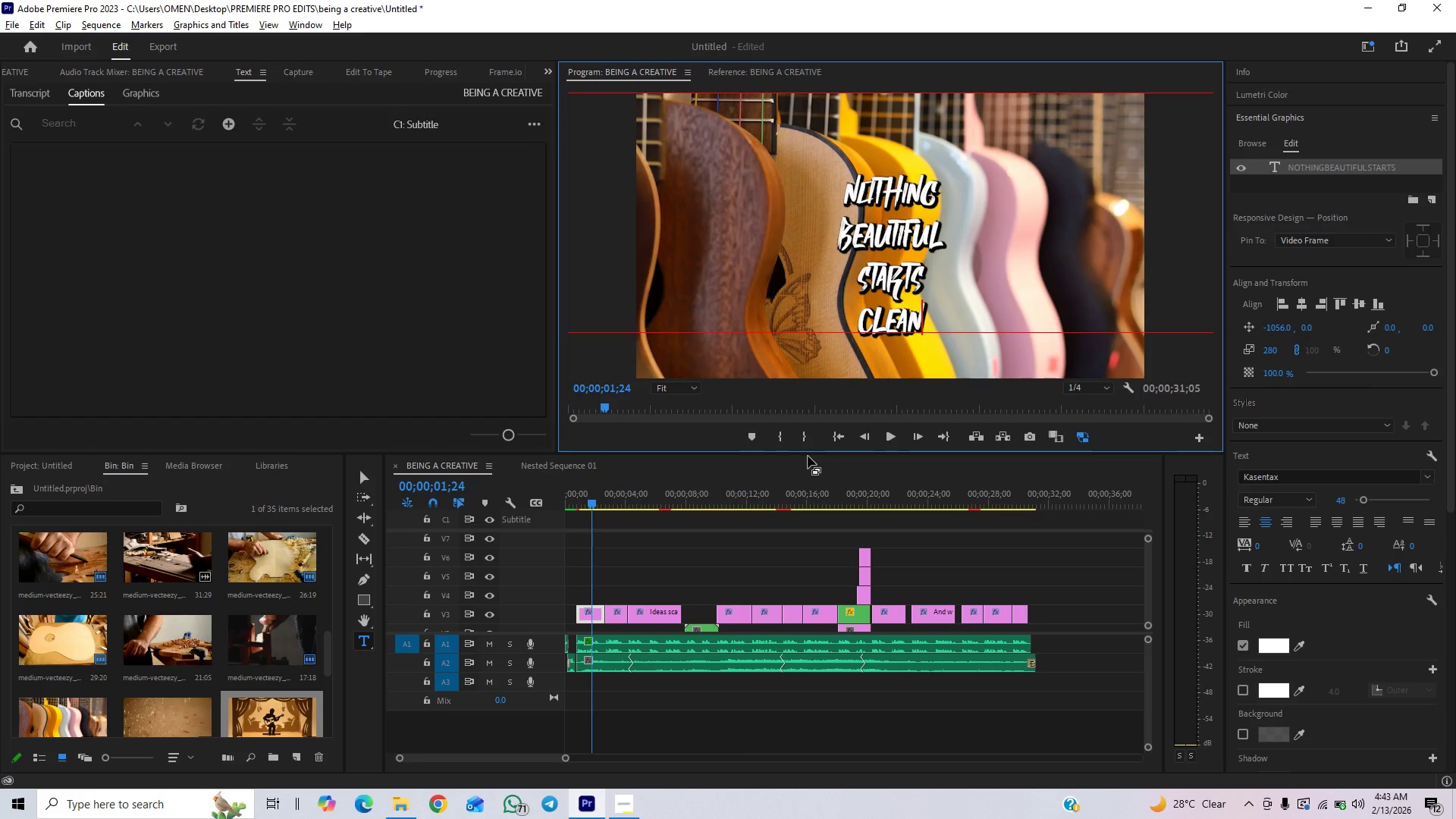 
key(Backspace)
 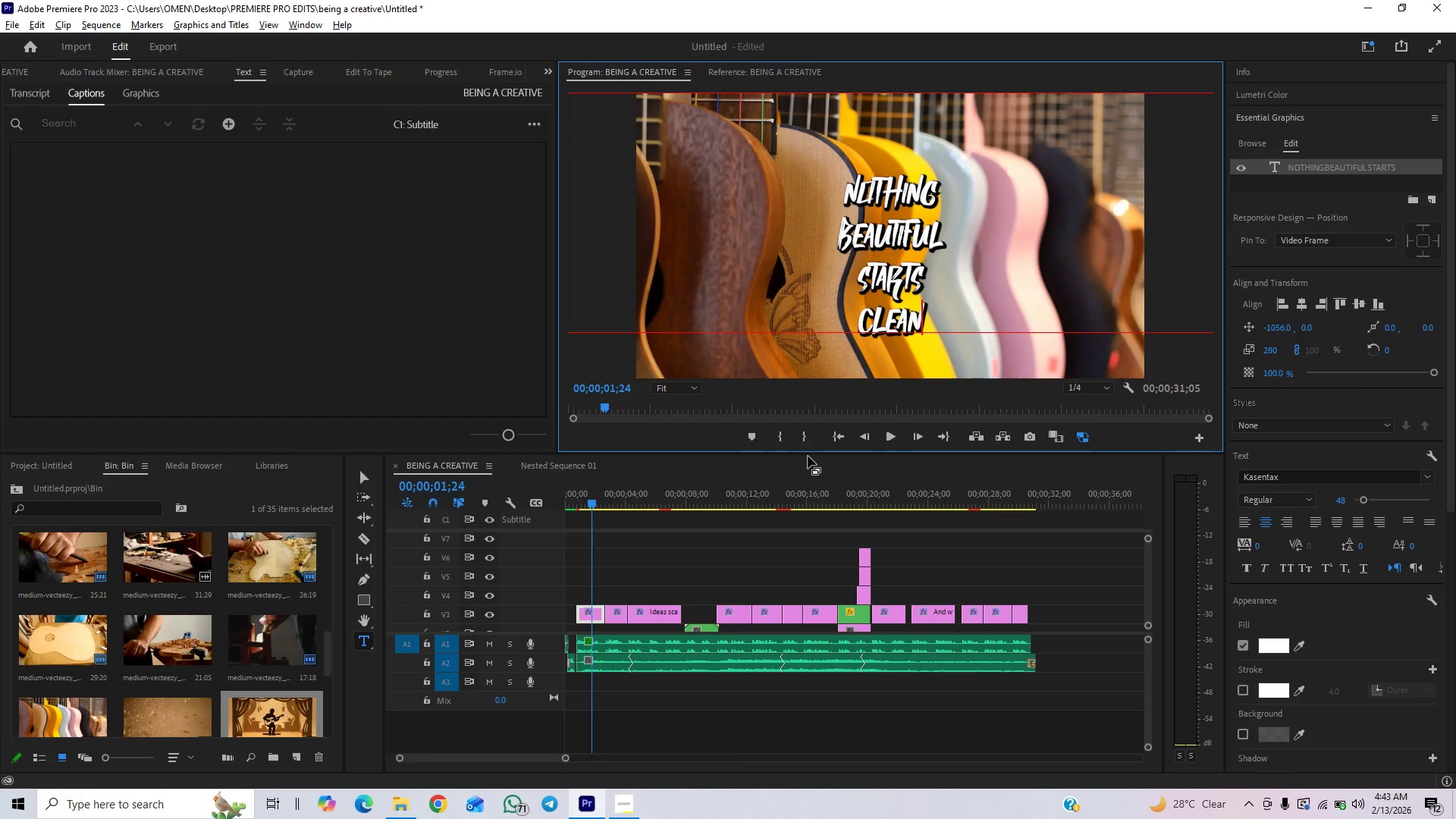 
key(Backspace)
 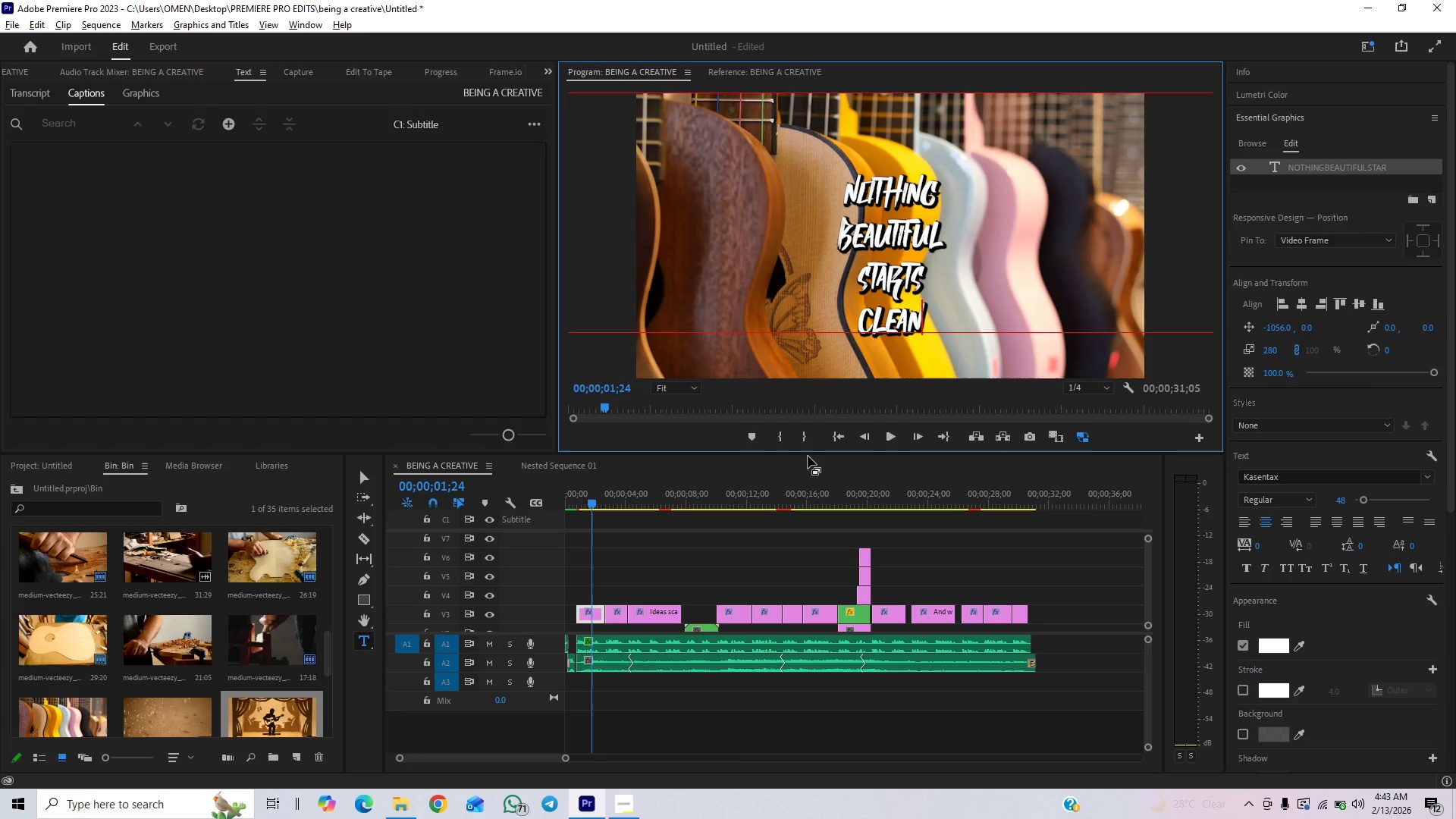 
key(Backspace)
 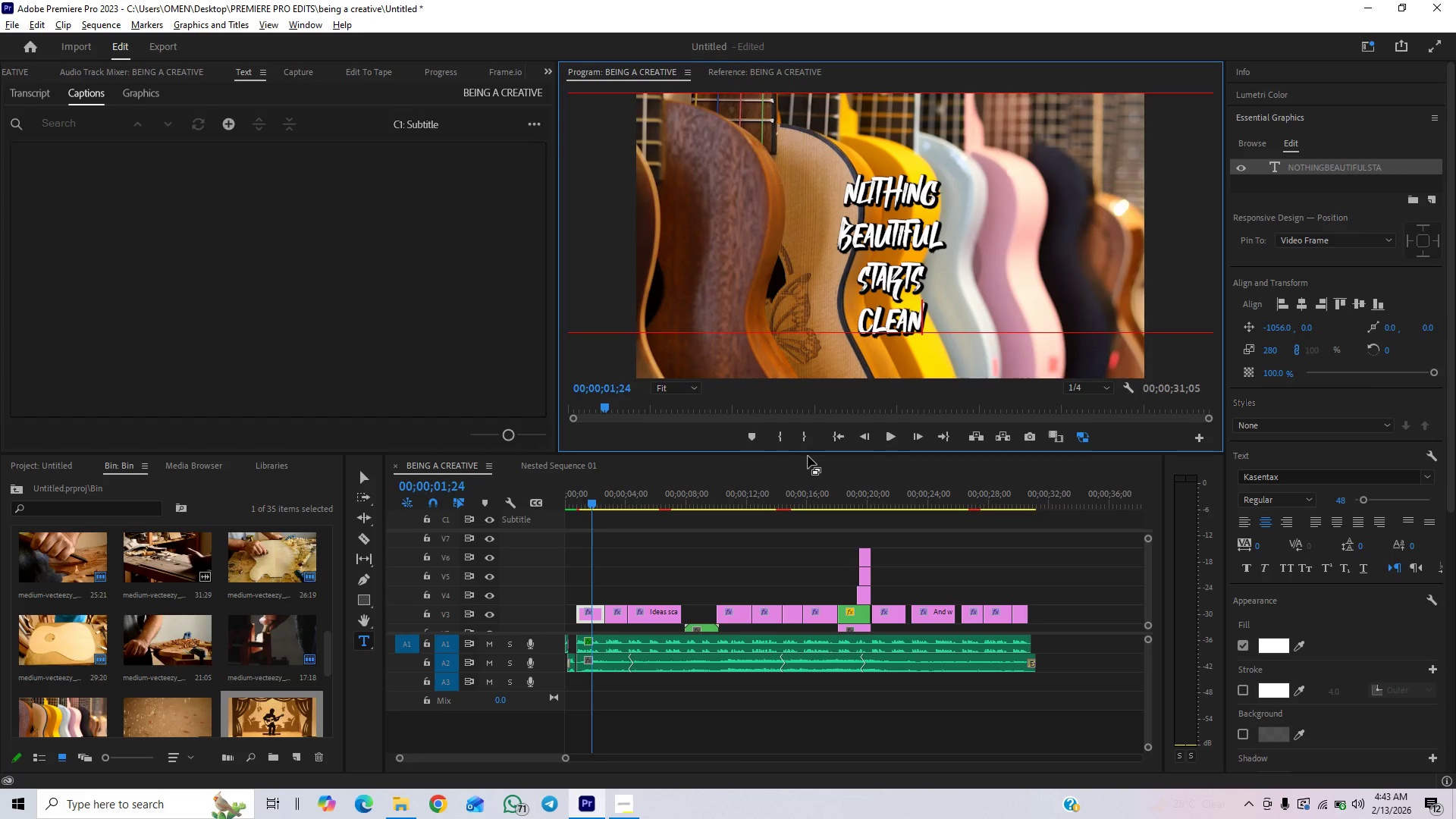 
key(Backspace)
 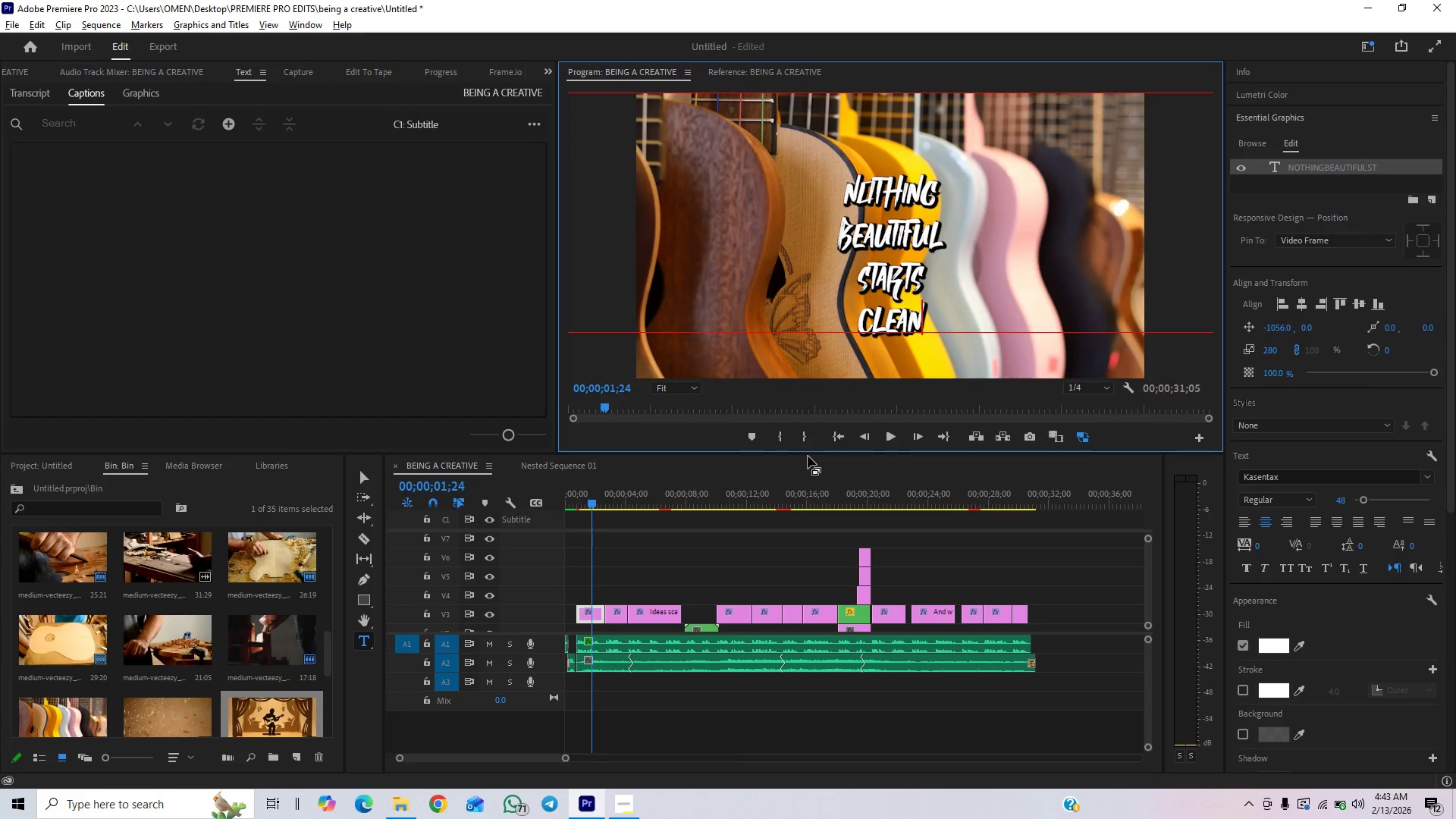 
key(Backspace)
 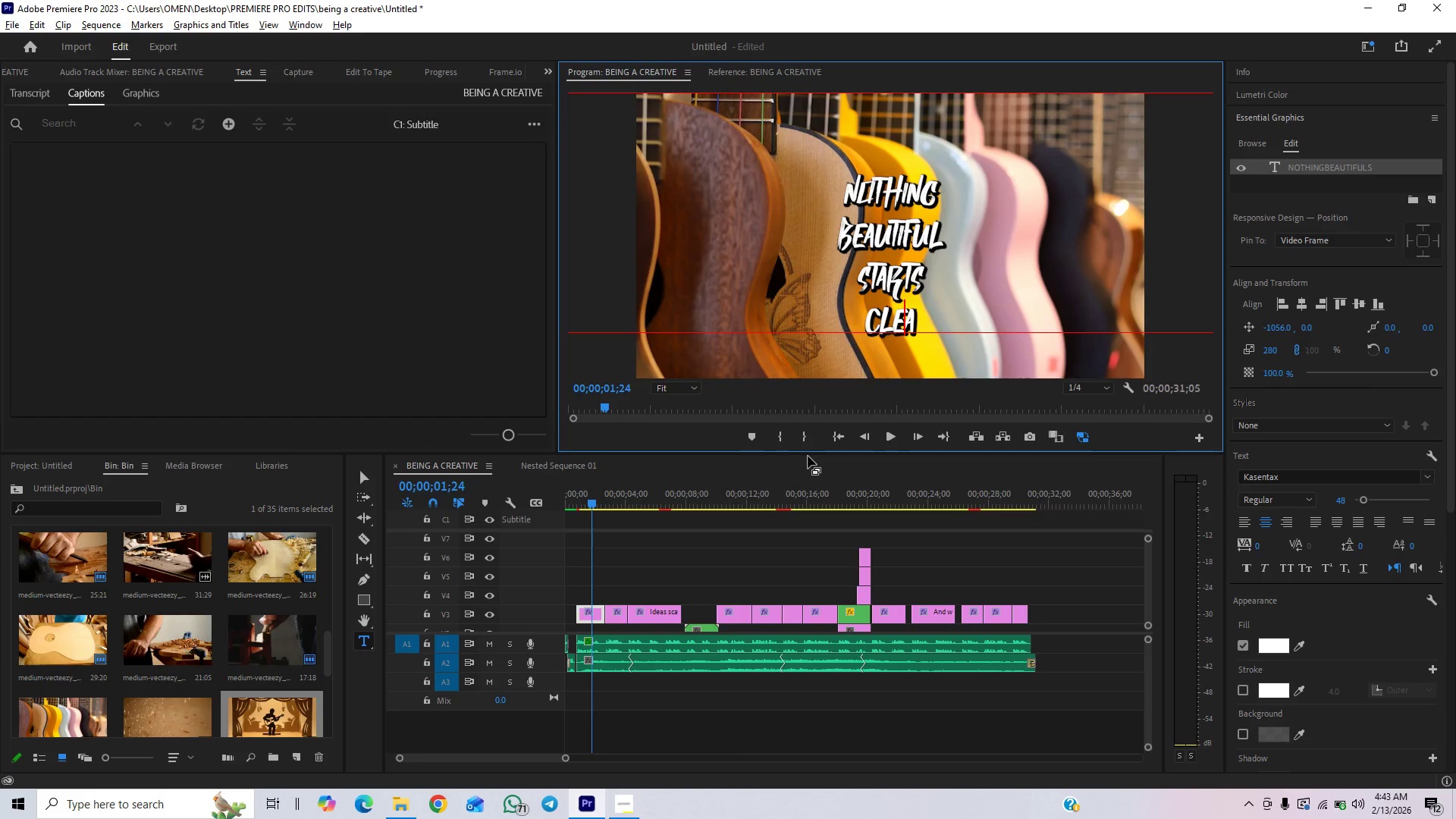 
key(Backspace)
 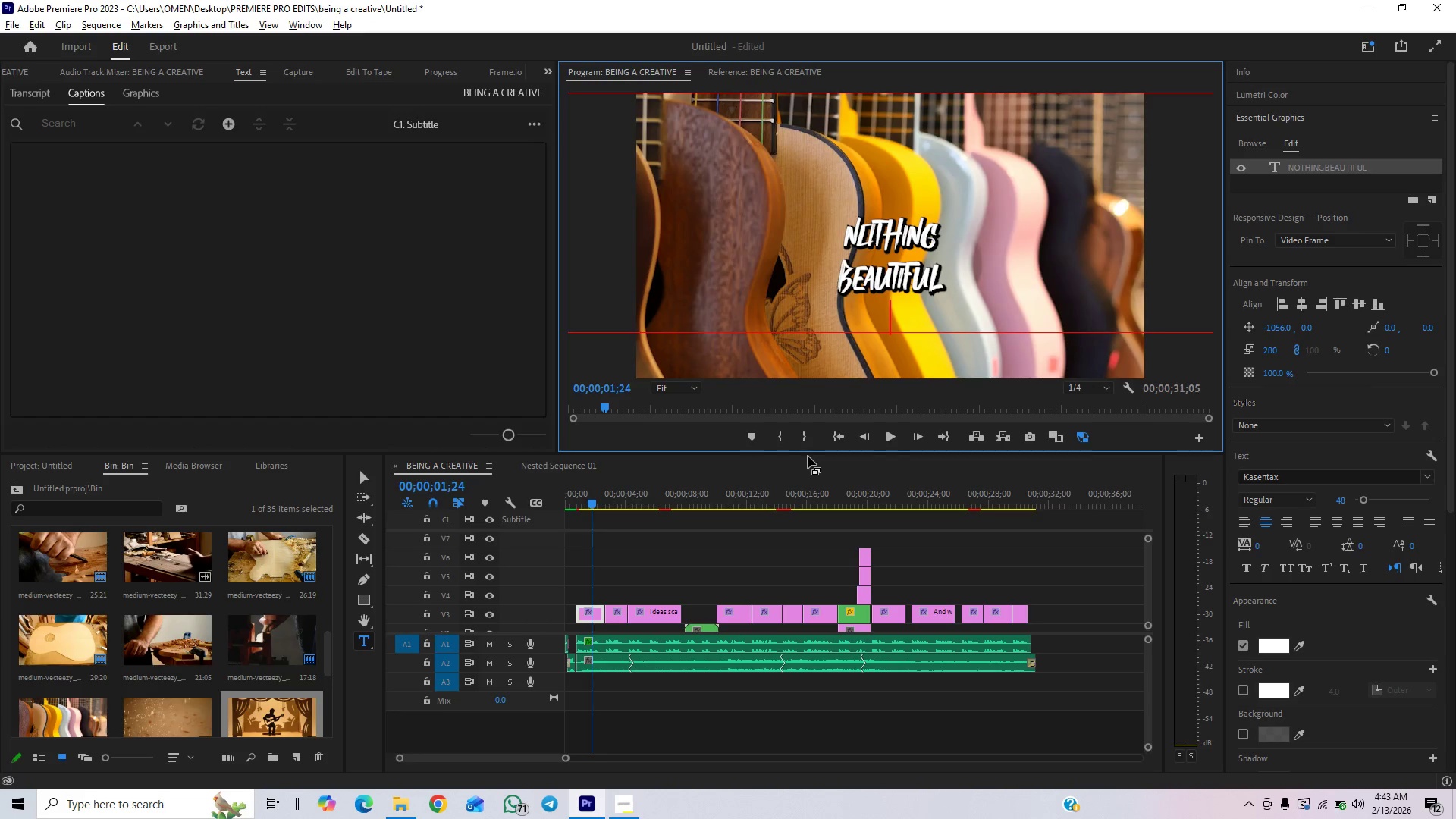 
key(Backspace)
 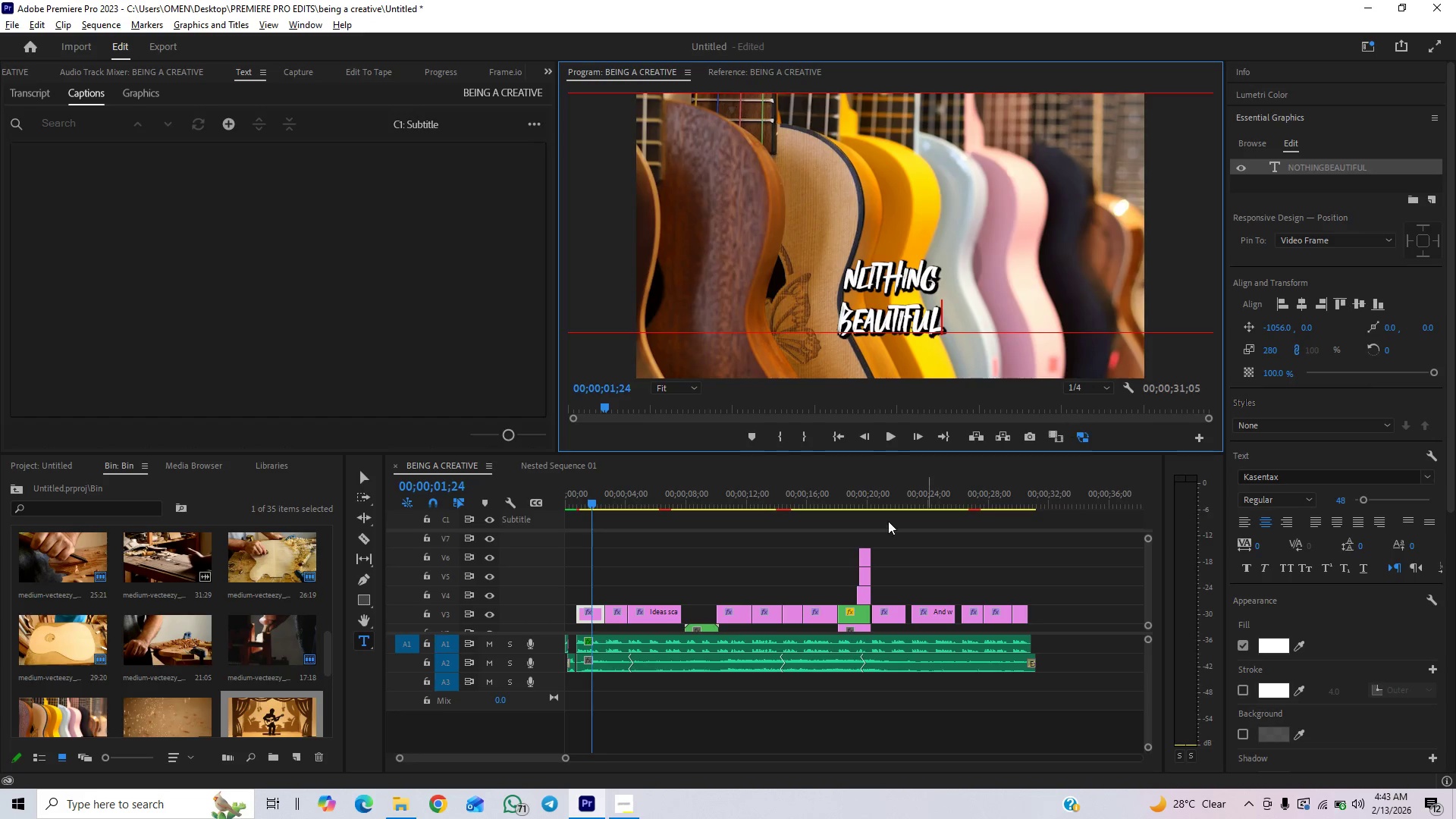 
left_click_drag(start_coordinate=[570, 755], to_coordinate=[505, 794])
 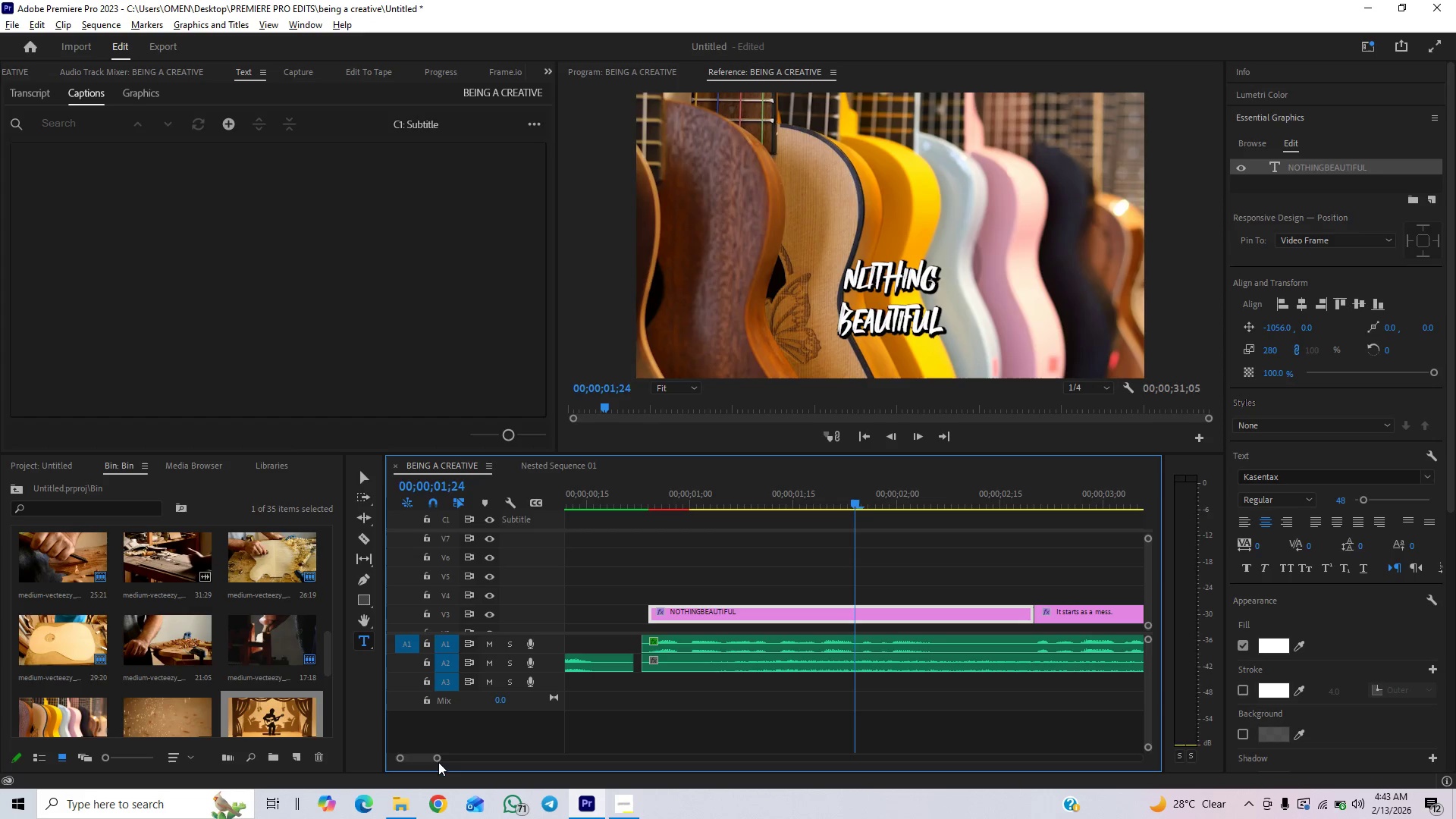 
left_click_drag(start_coordinate=[437, 757], to_coordinate=[455, 751])
 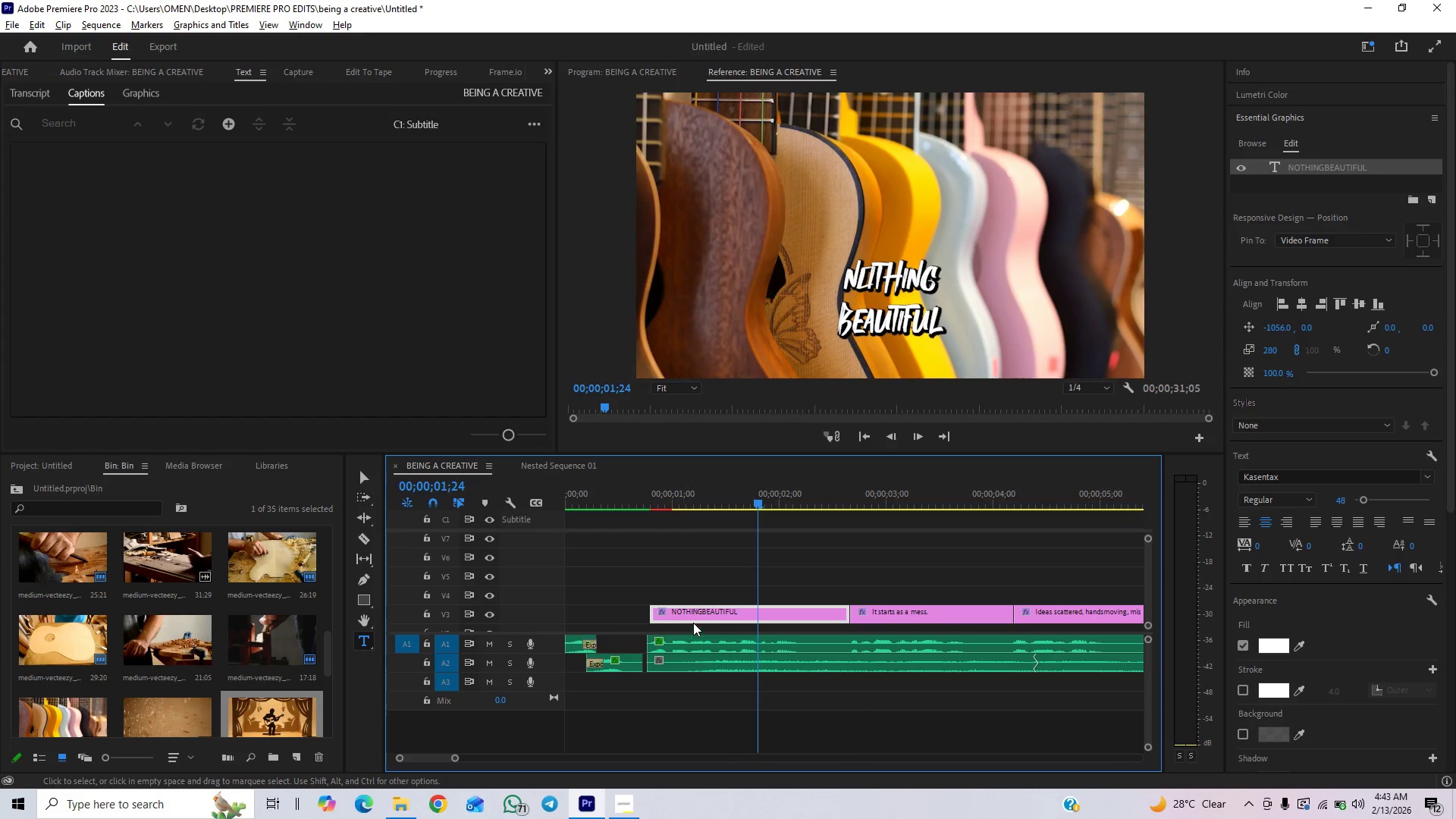 
left_click([700, 614])
 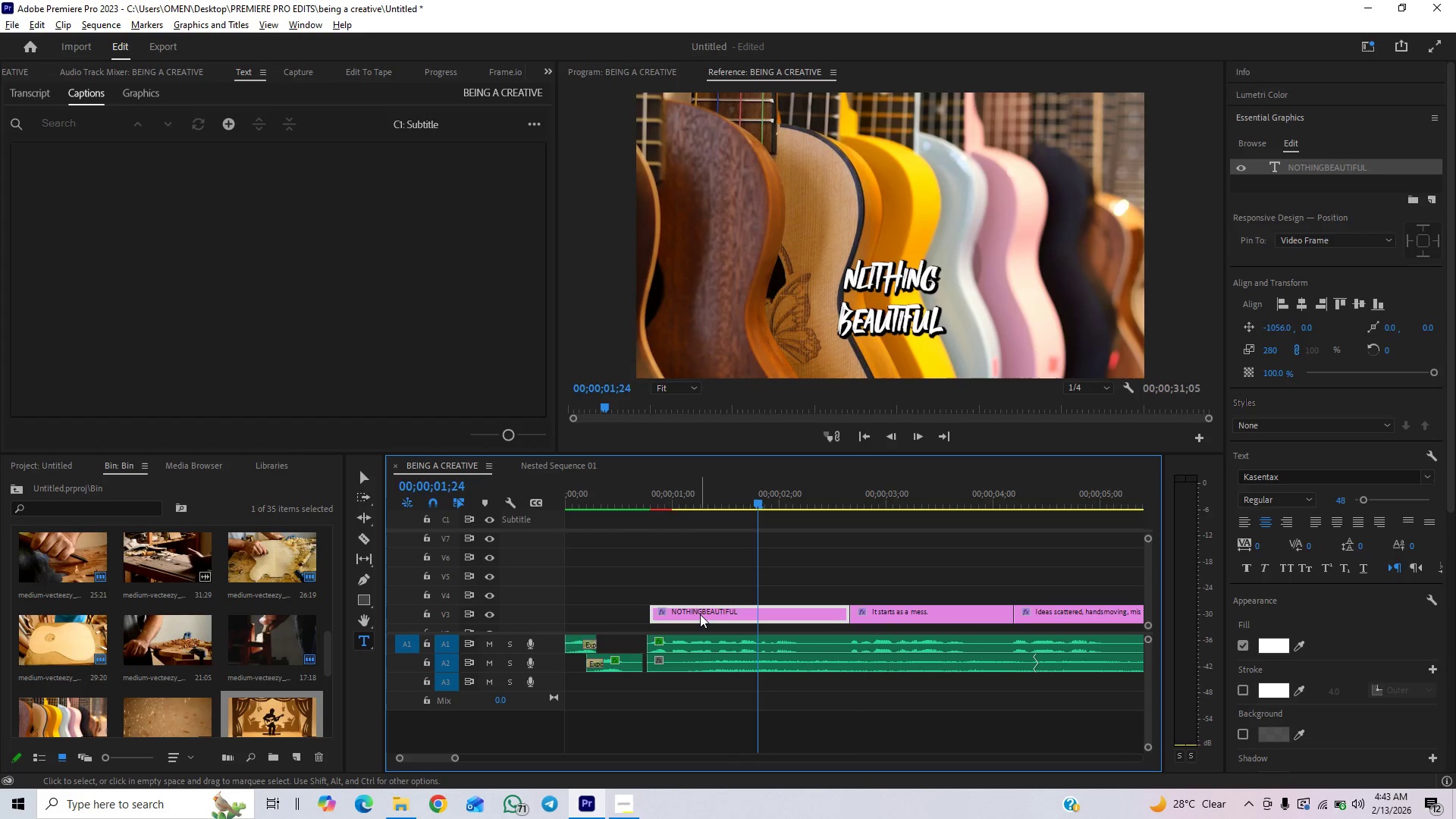 
hold_key(key=AltLeft, duration=0.95)
left_click_drag(start_coordinate=[700, 614], to_coordinate=[701, 597])
 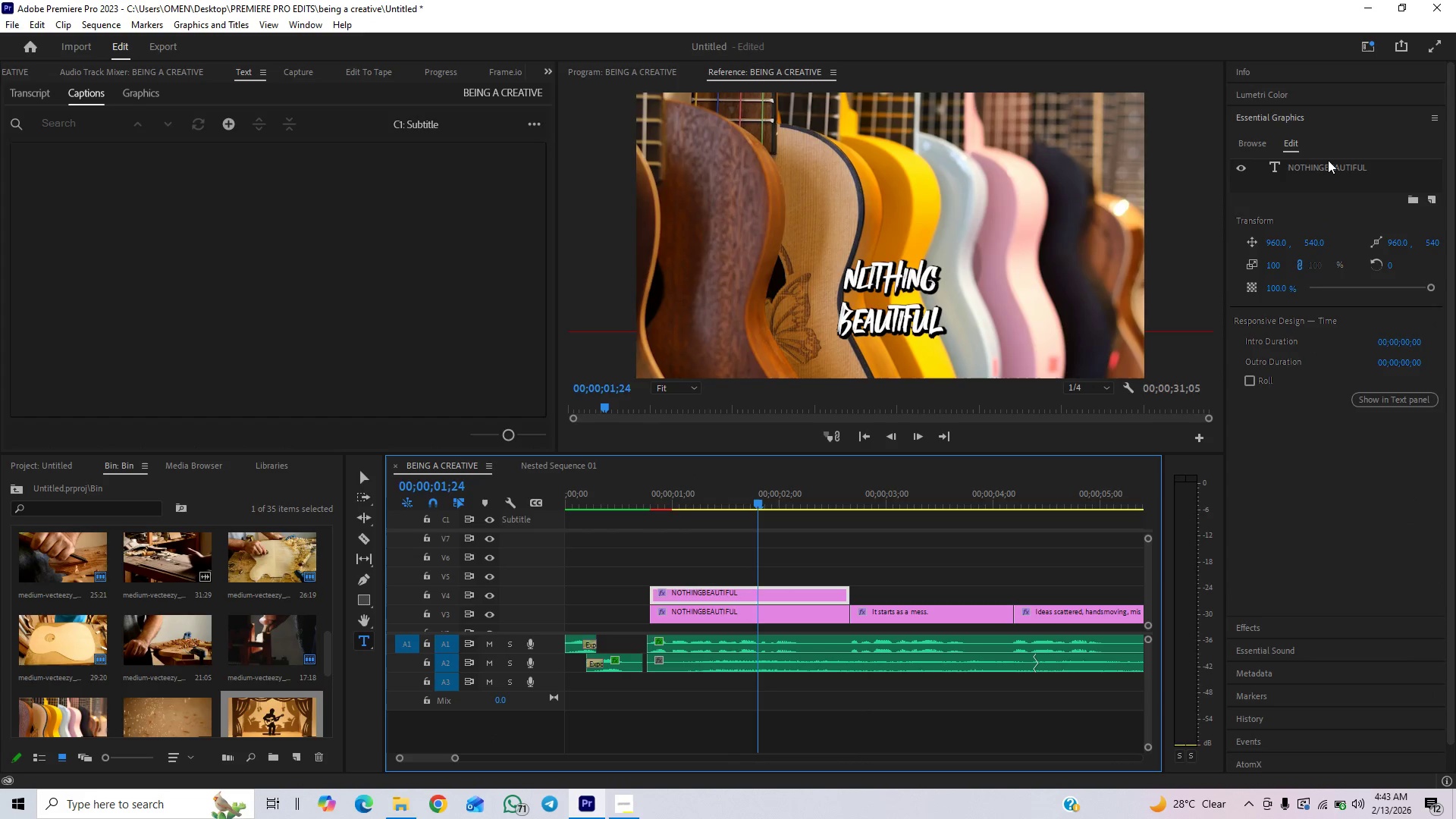 
double_click([1326, 166])
 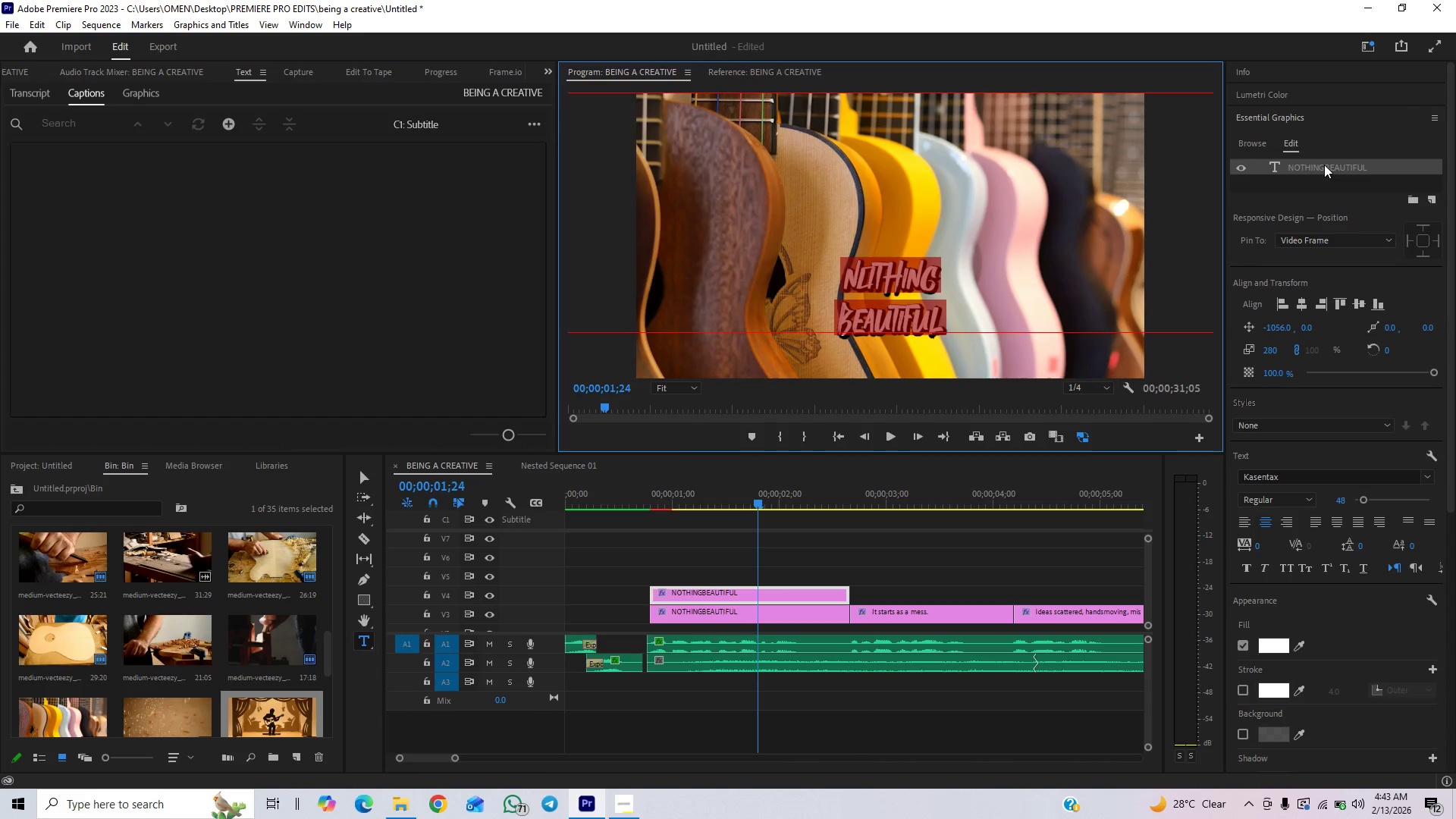 
type(SAR)
key(Backspace)
key(Backspace)
type(TARTS L)
key(Backspace)
type(CLEAN)
 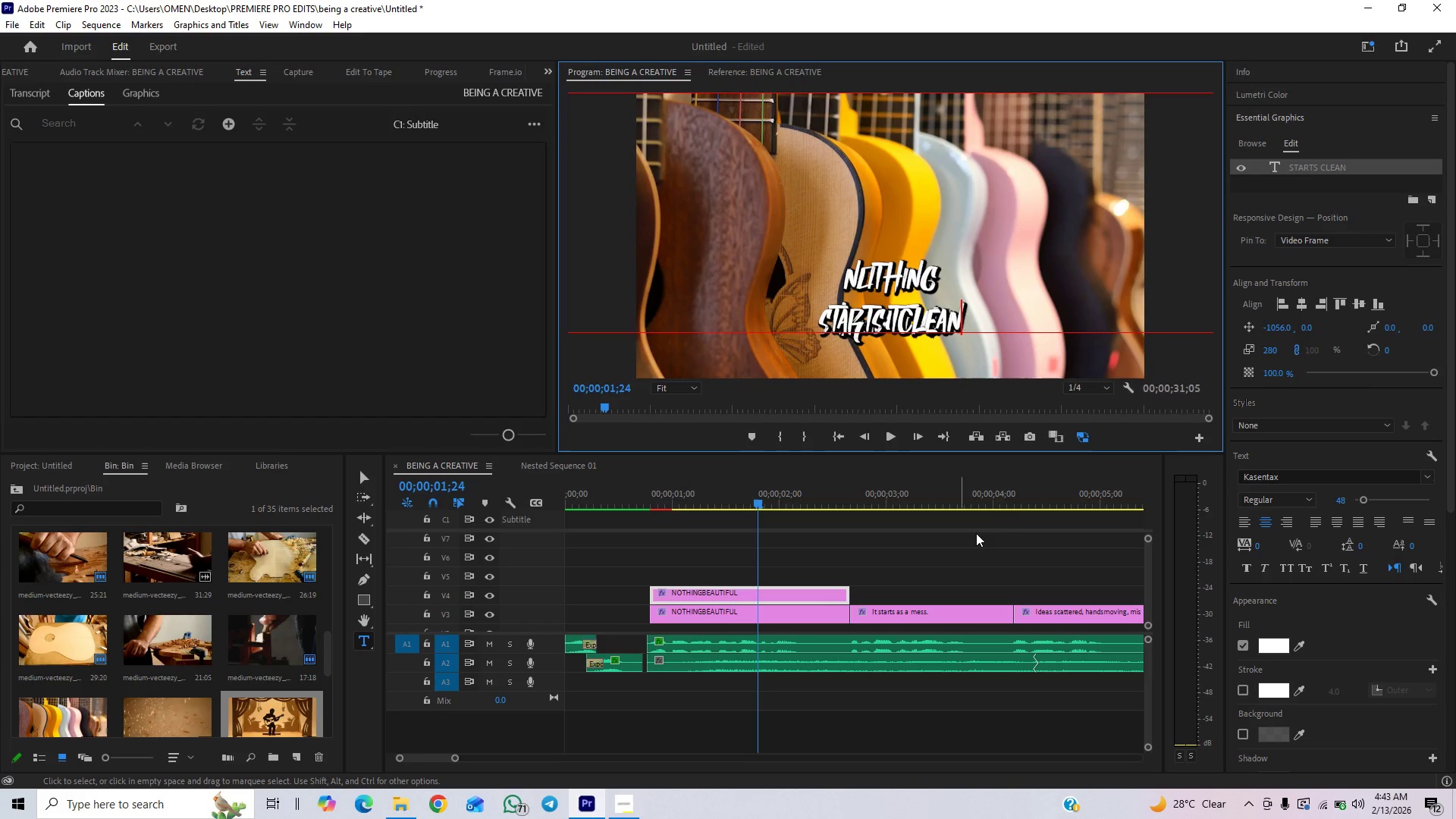 
wait(5.05)
 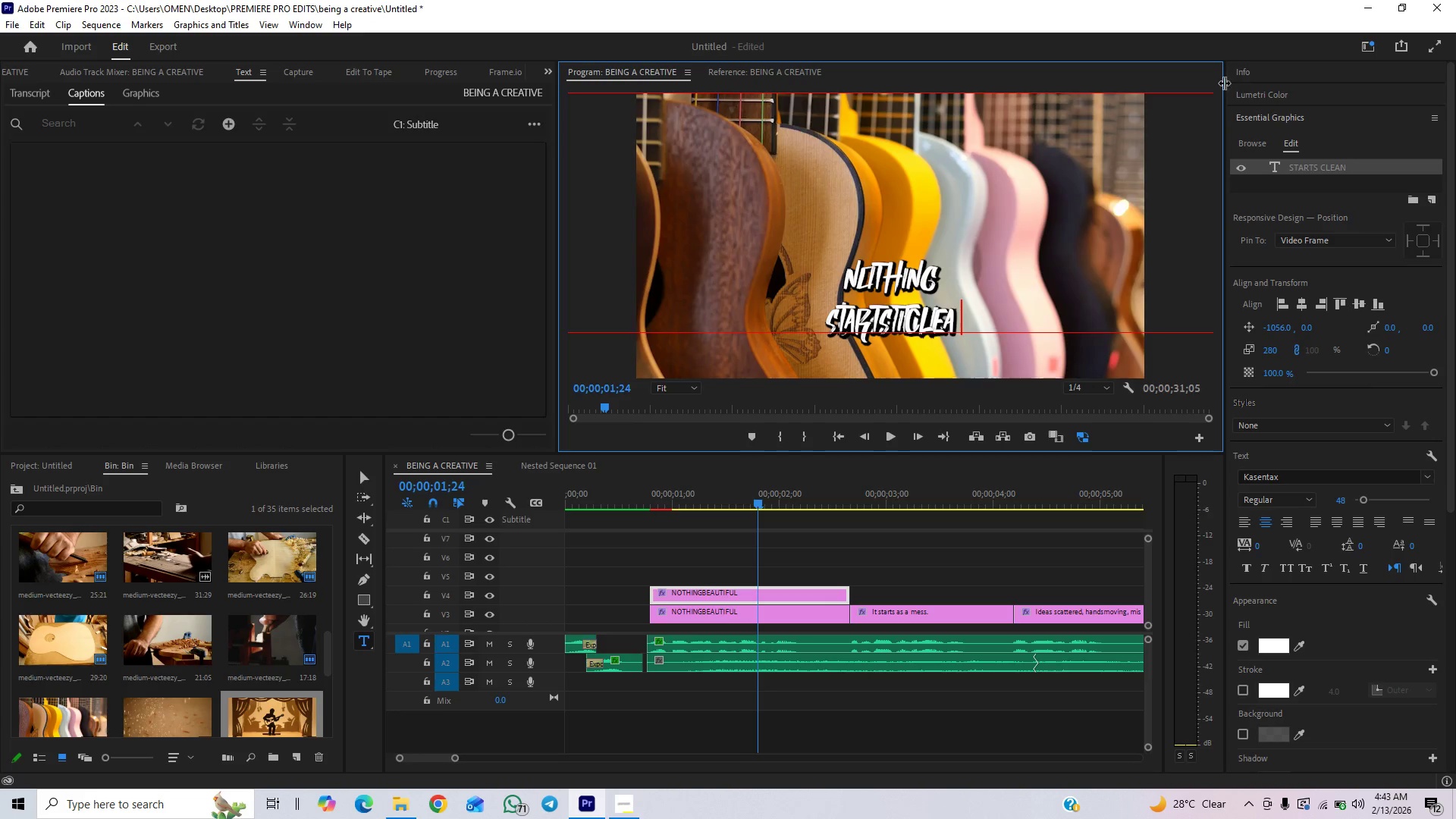 
left_click([777, 611])
 